 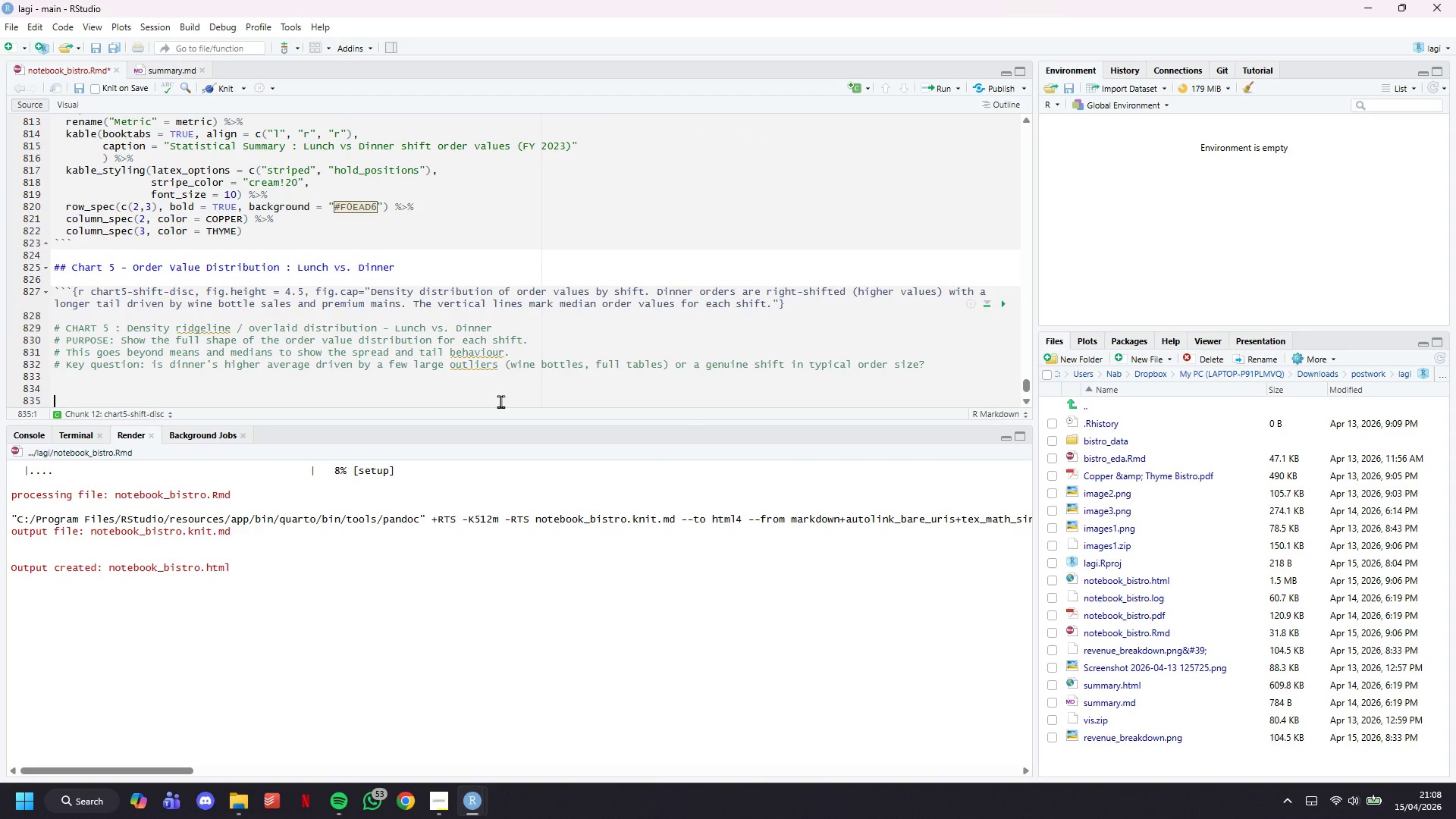 
scroll: coordinate [657, 214], scroll_direction: down, amount: 5.0
 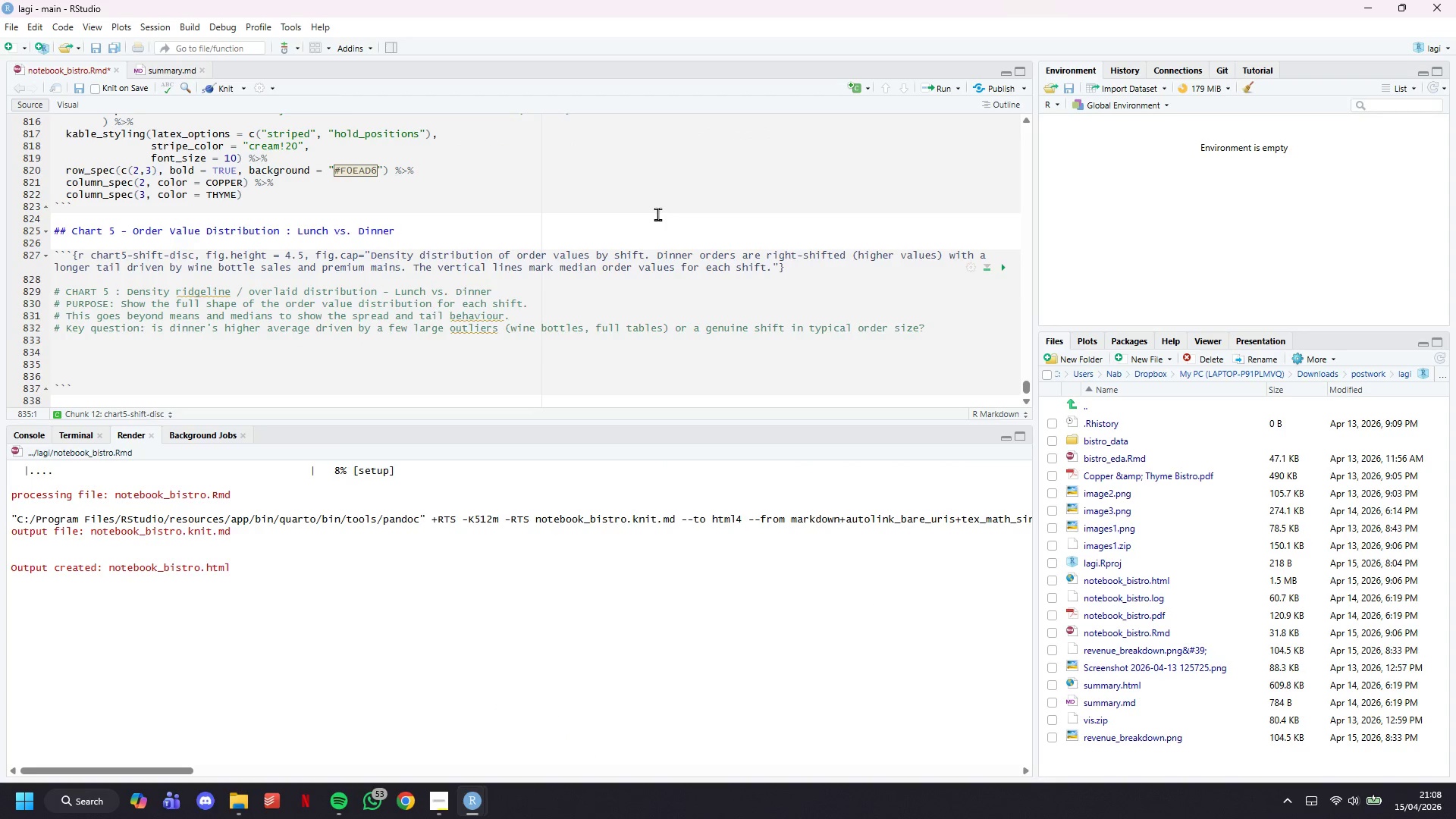 
key(Backspace)
type(shift_medians <- orders_summary %>%)
 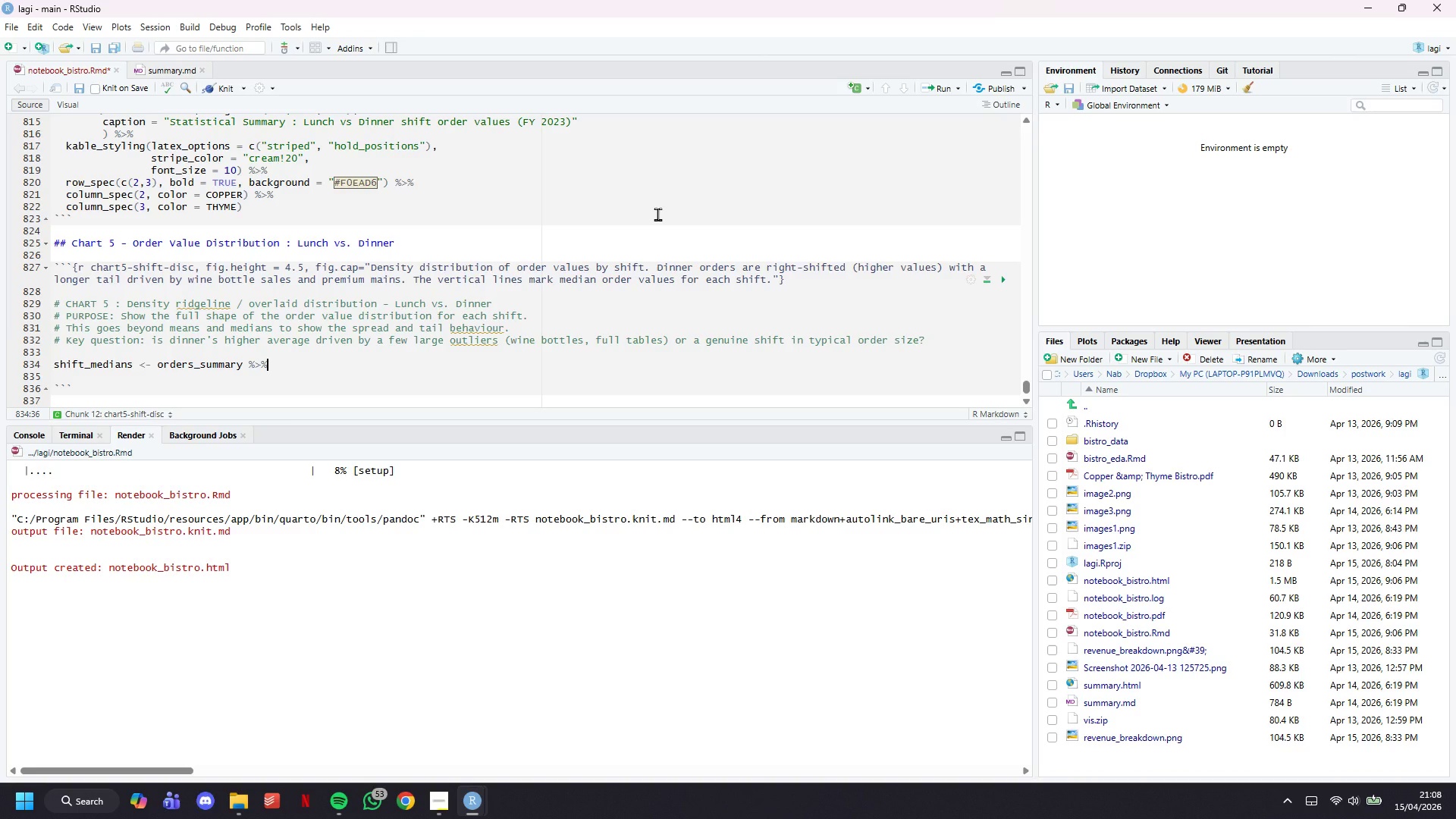 
 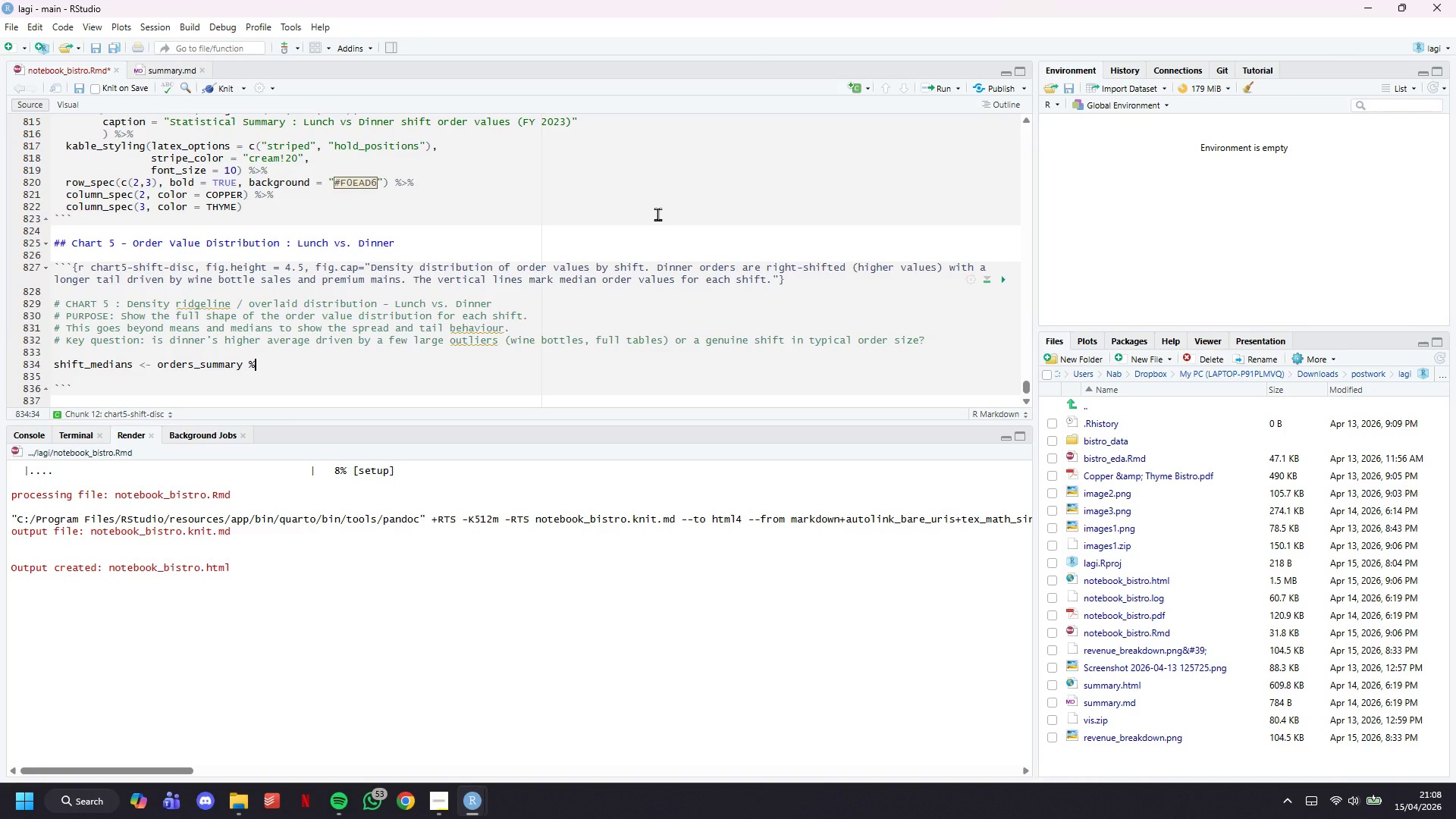 
key(Enter)
 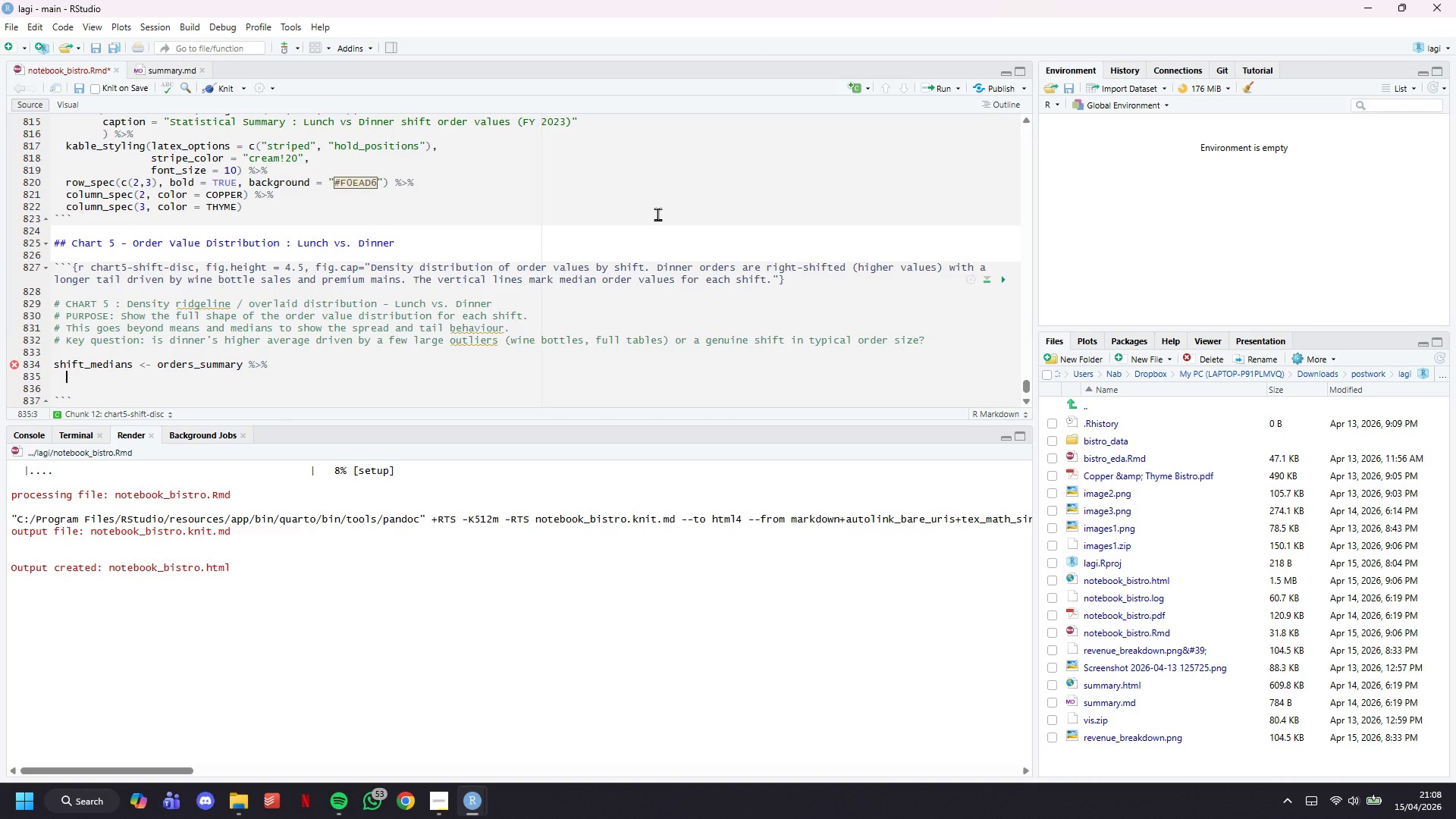 
wait(35.44)
 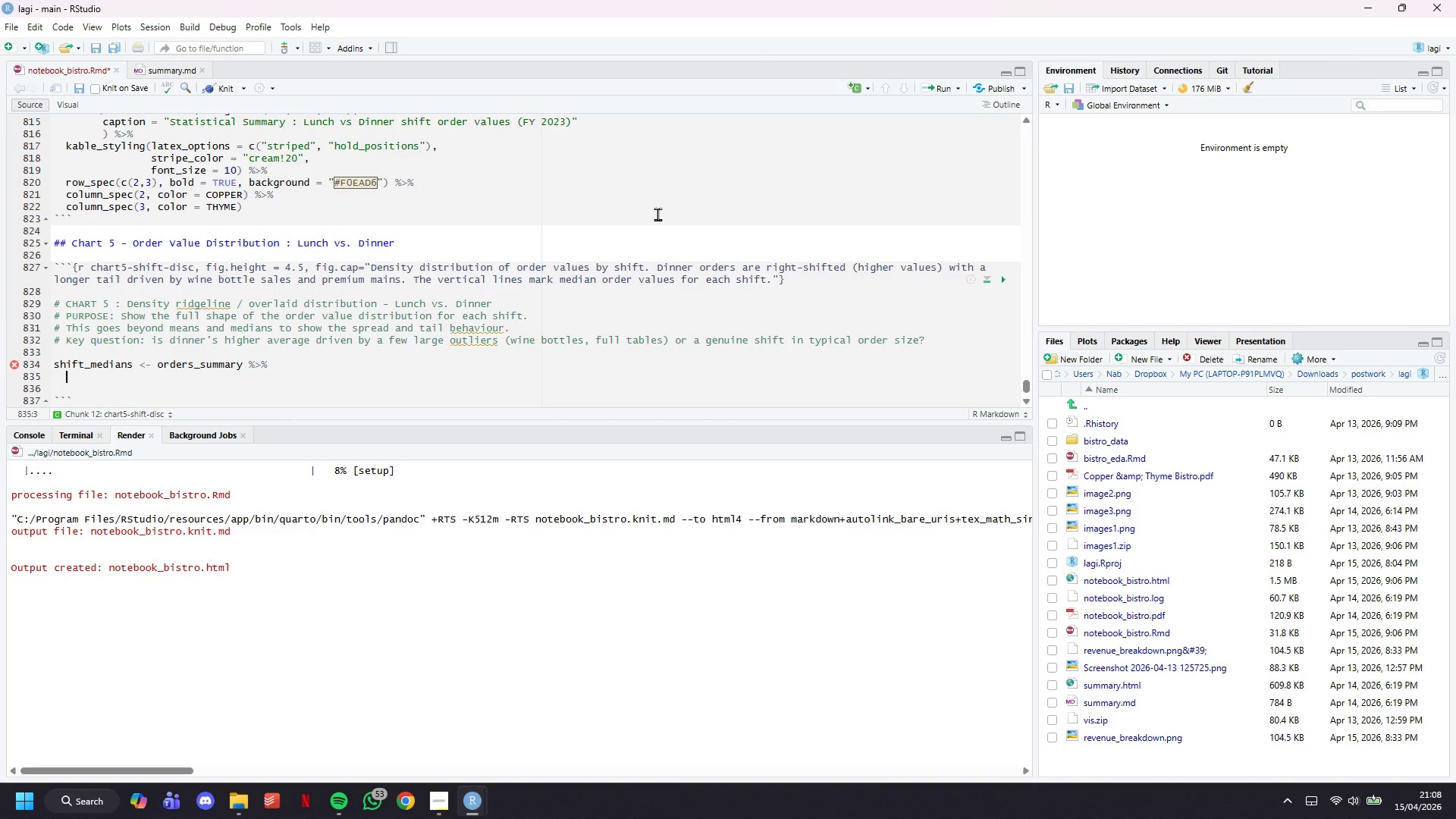 
scroll: coordinate [467, 268], scroll_direction: down, amount: 3.0
 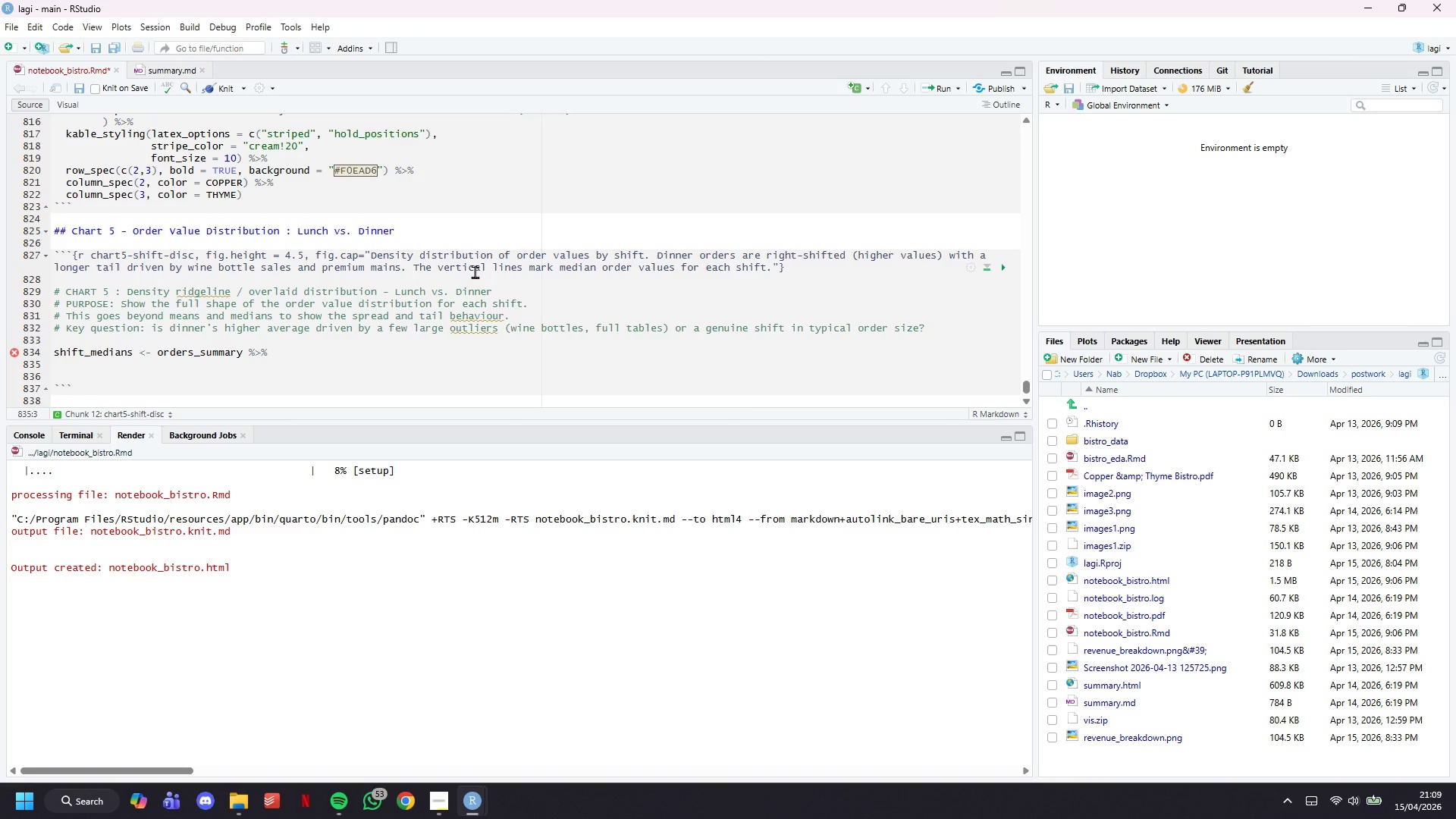 
type(file)
key(Backspace)
type(ter(shift %in% c("Lunch)
 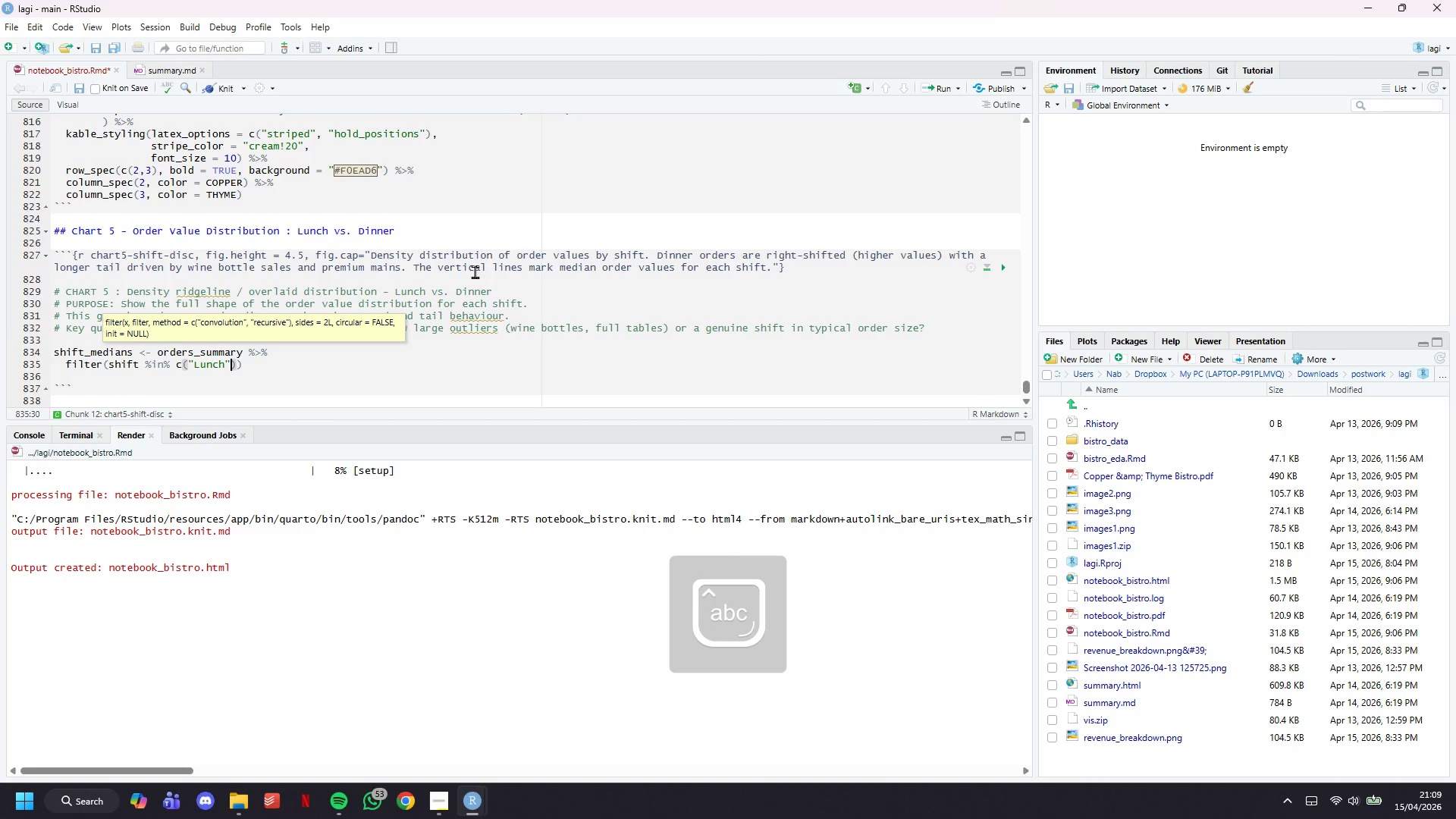 
 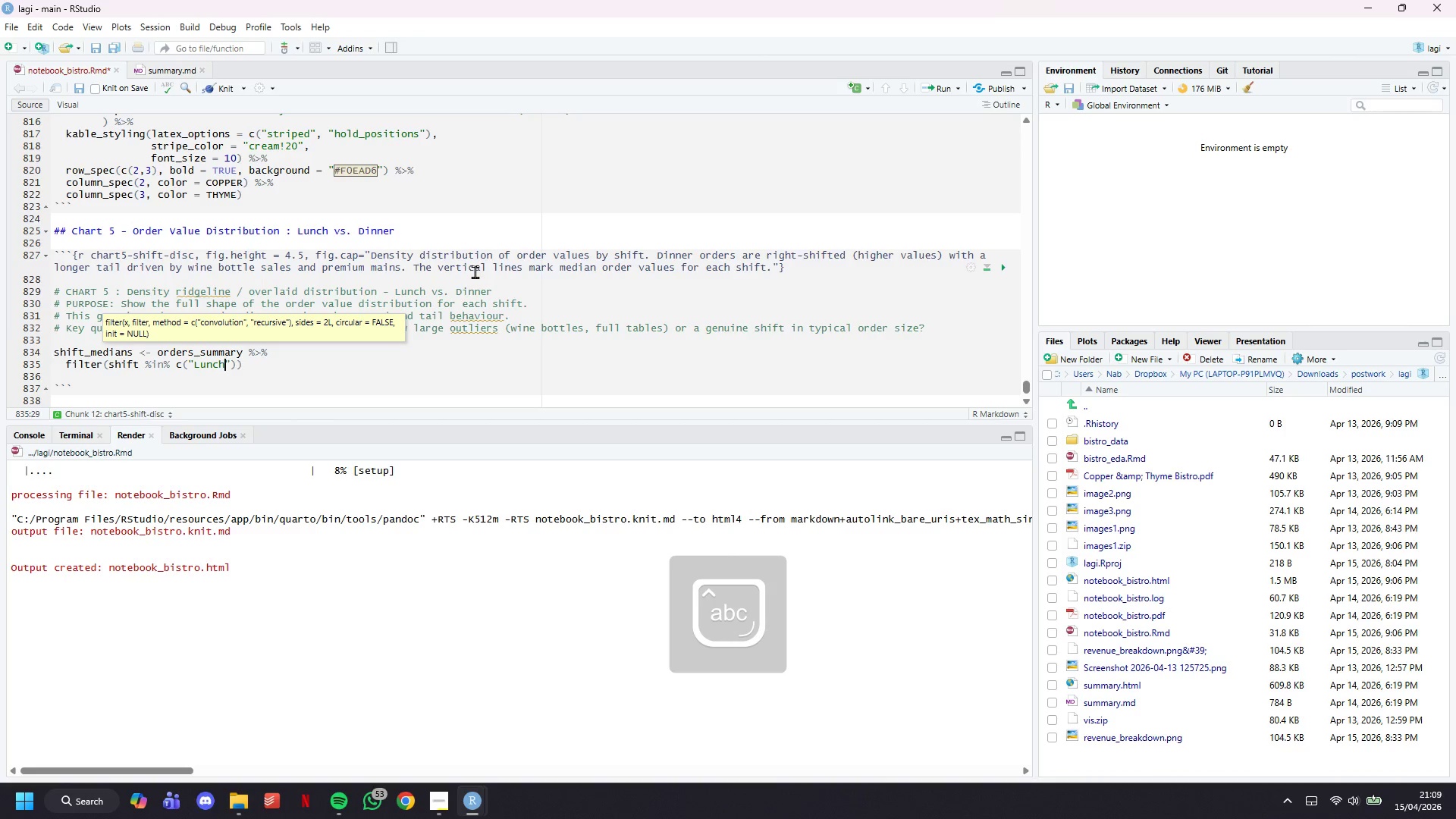 
key(ArrowRight)
 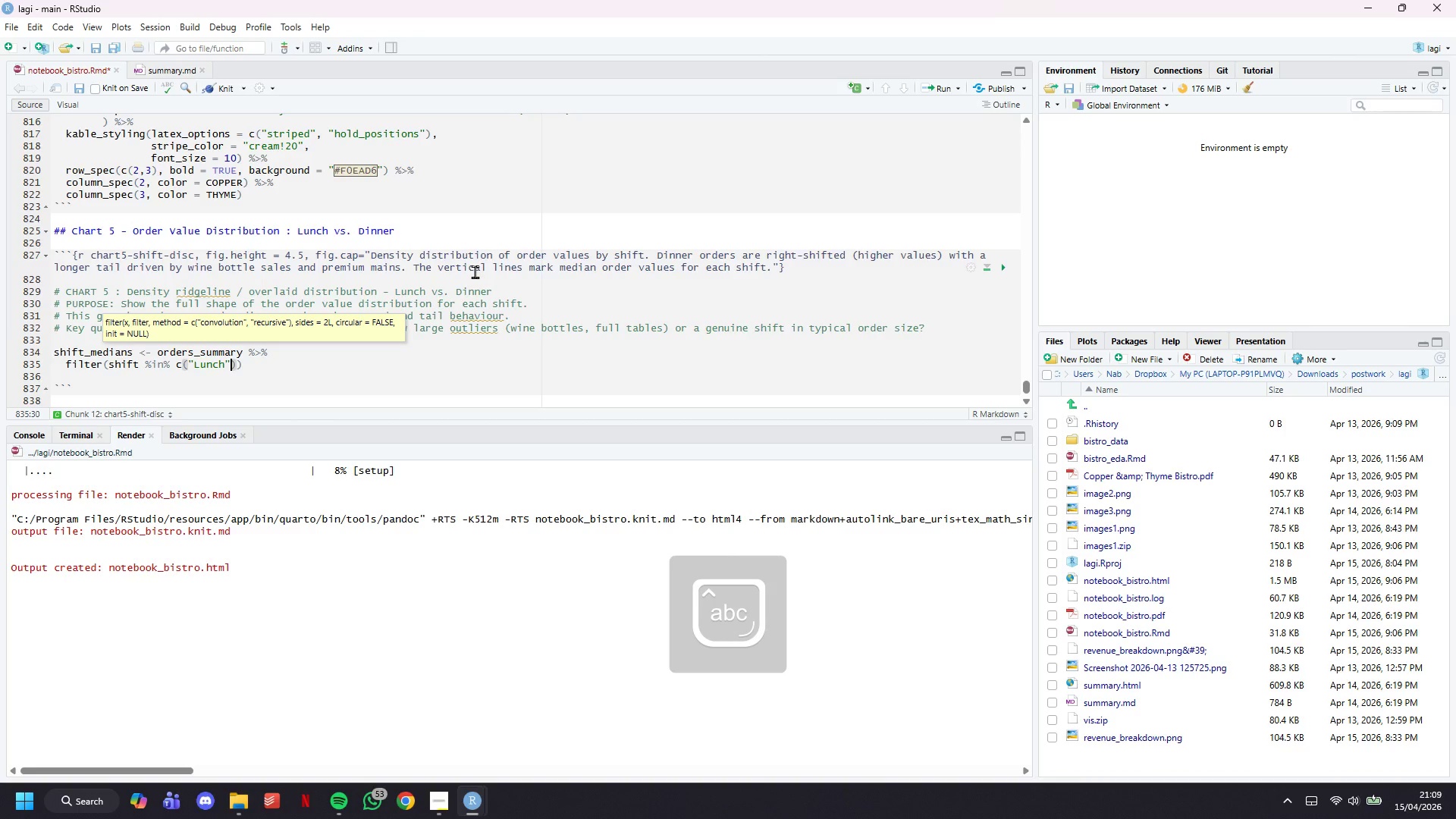 
type(, "Dinner)
 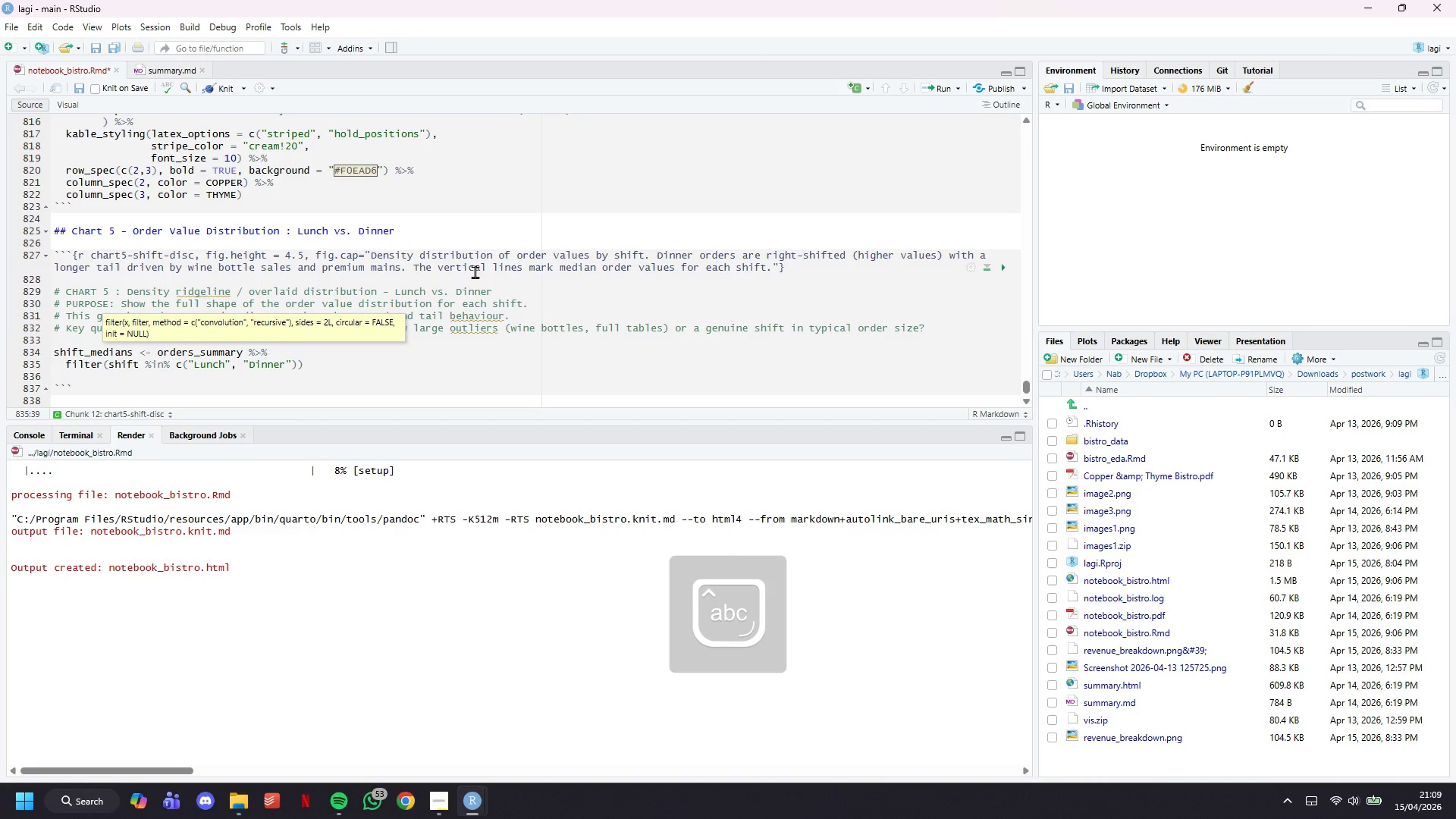 
key(ArrowRight)
 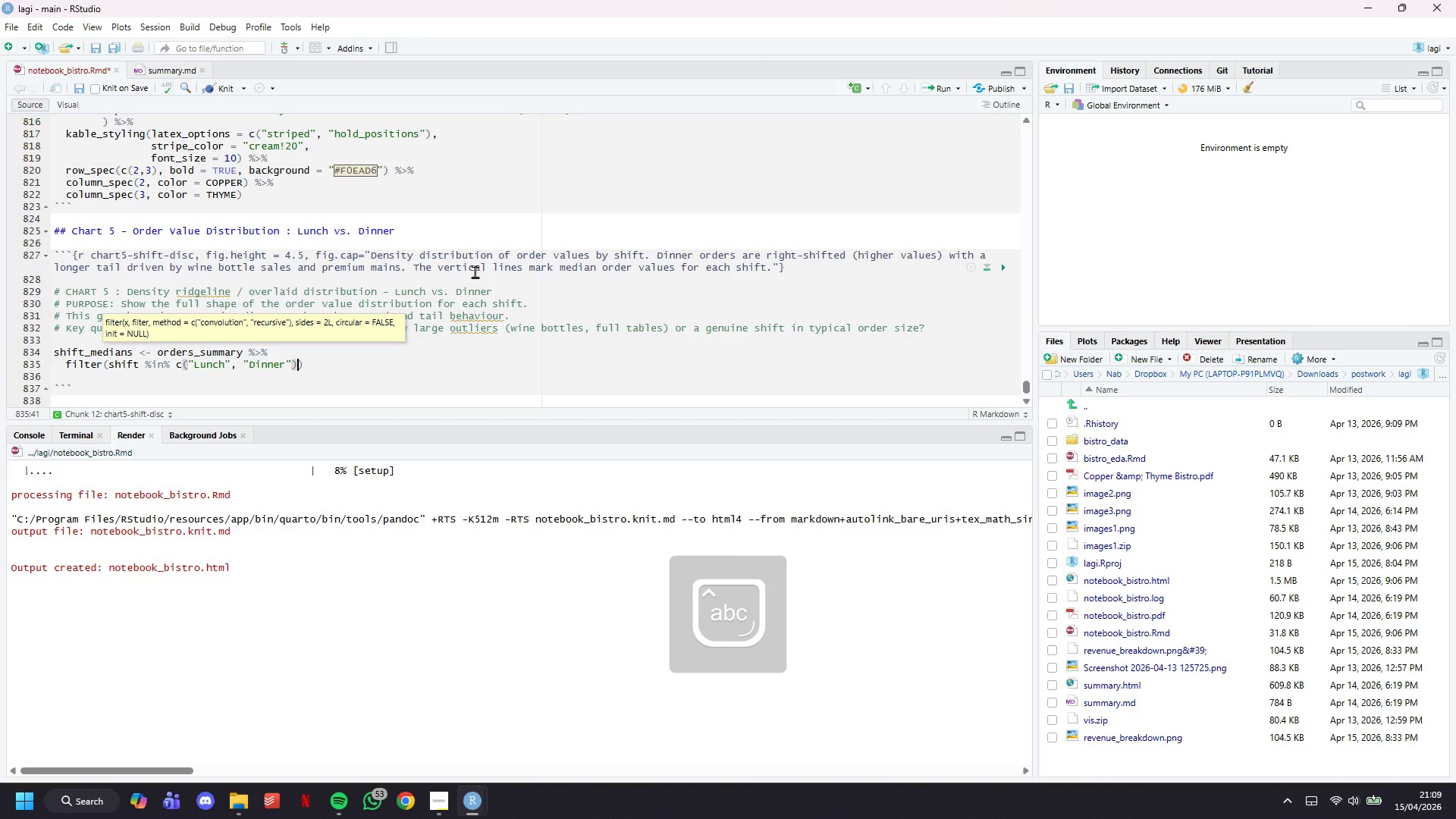 
key(ArrowRight)
 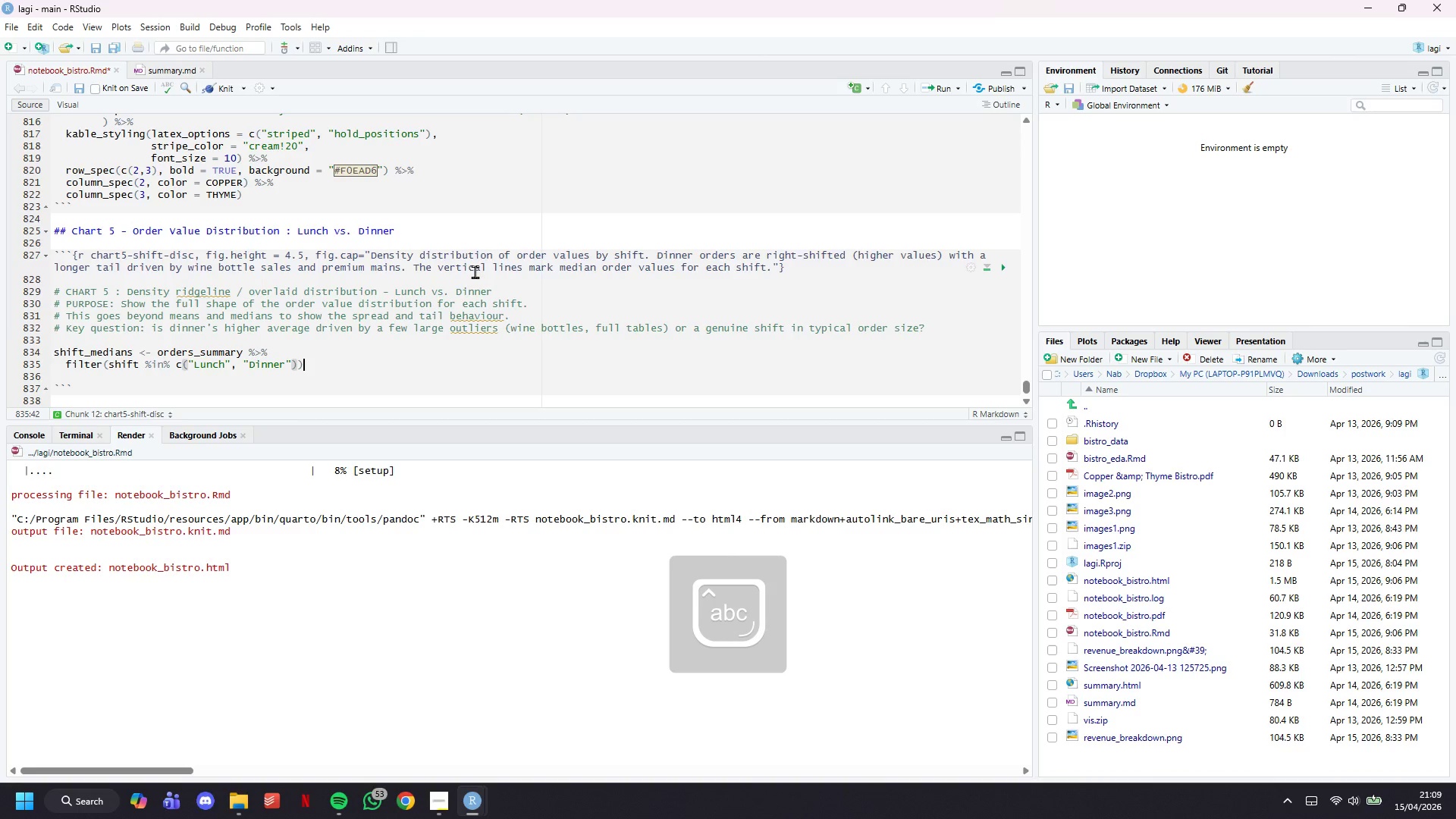 
key(ArrowRight)
 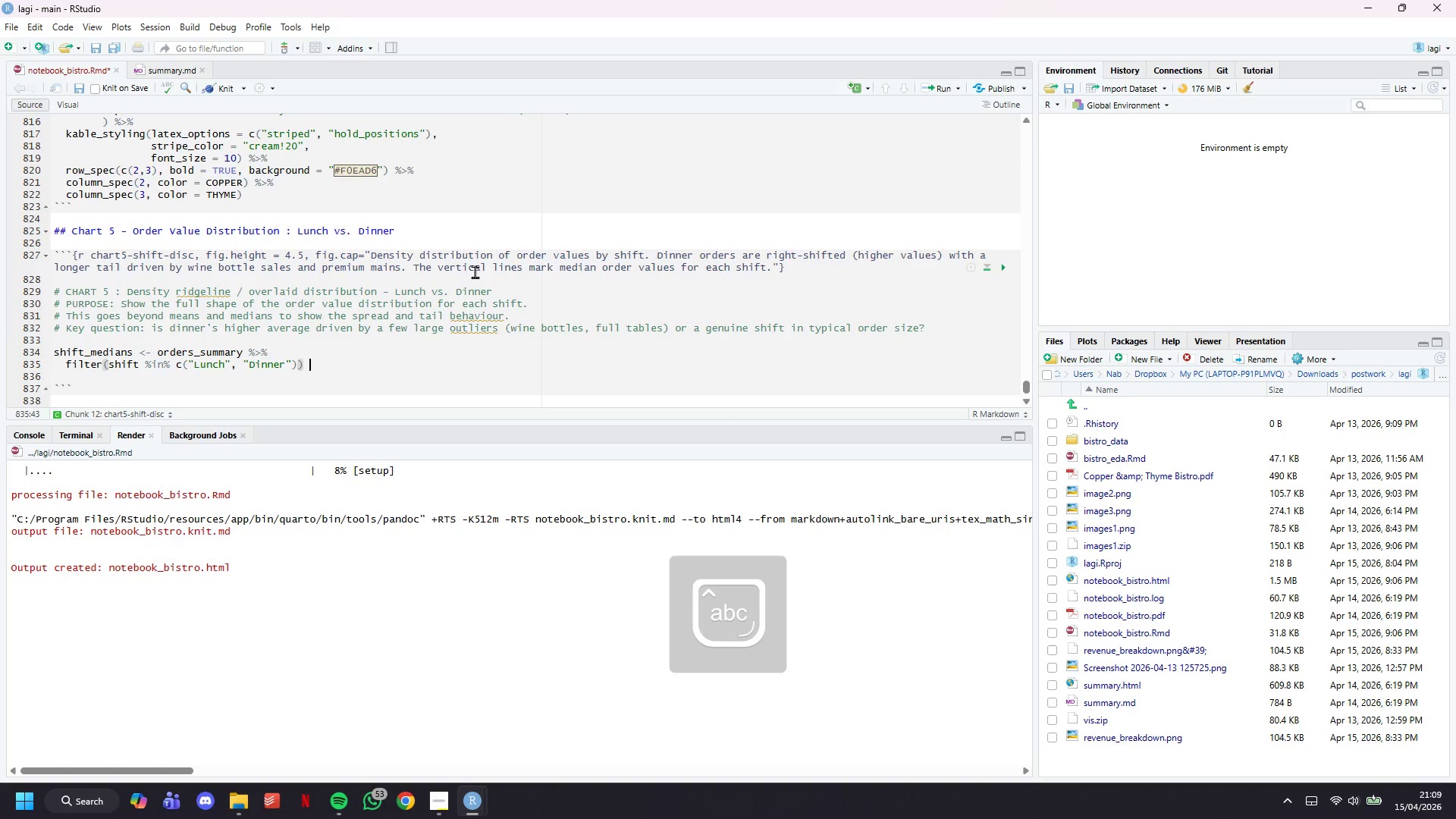 
key(Space)
 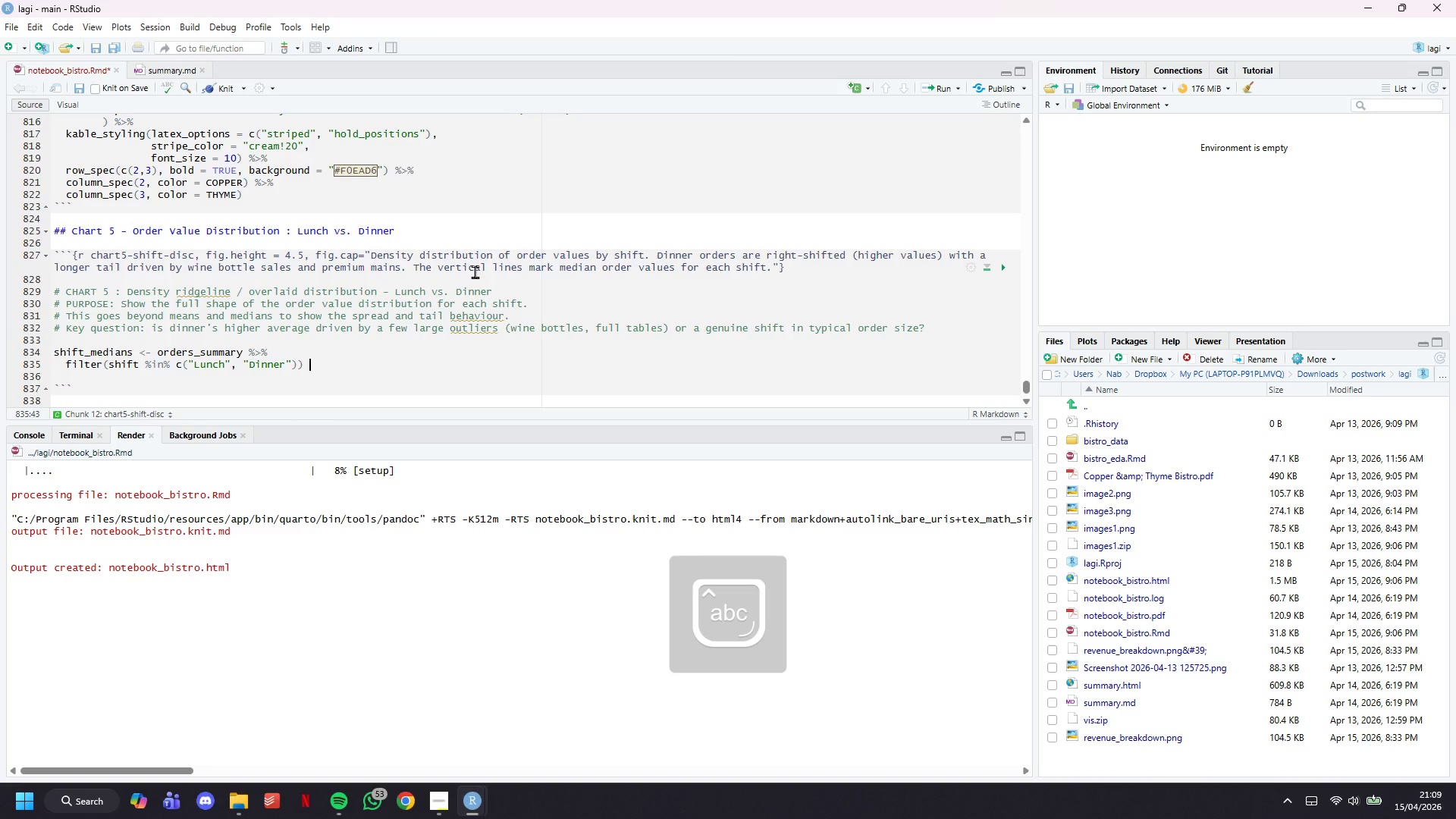 
key(Shift+5)
 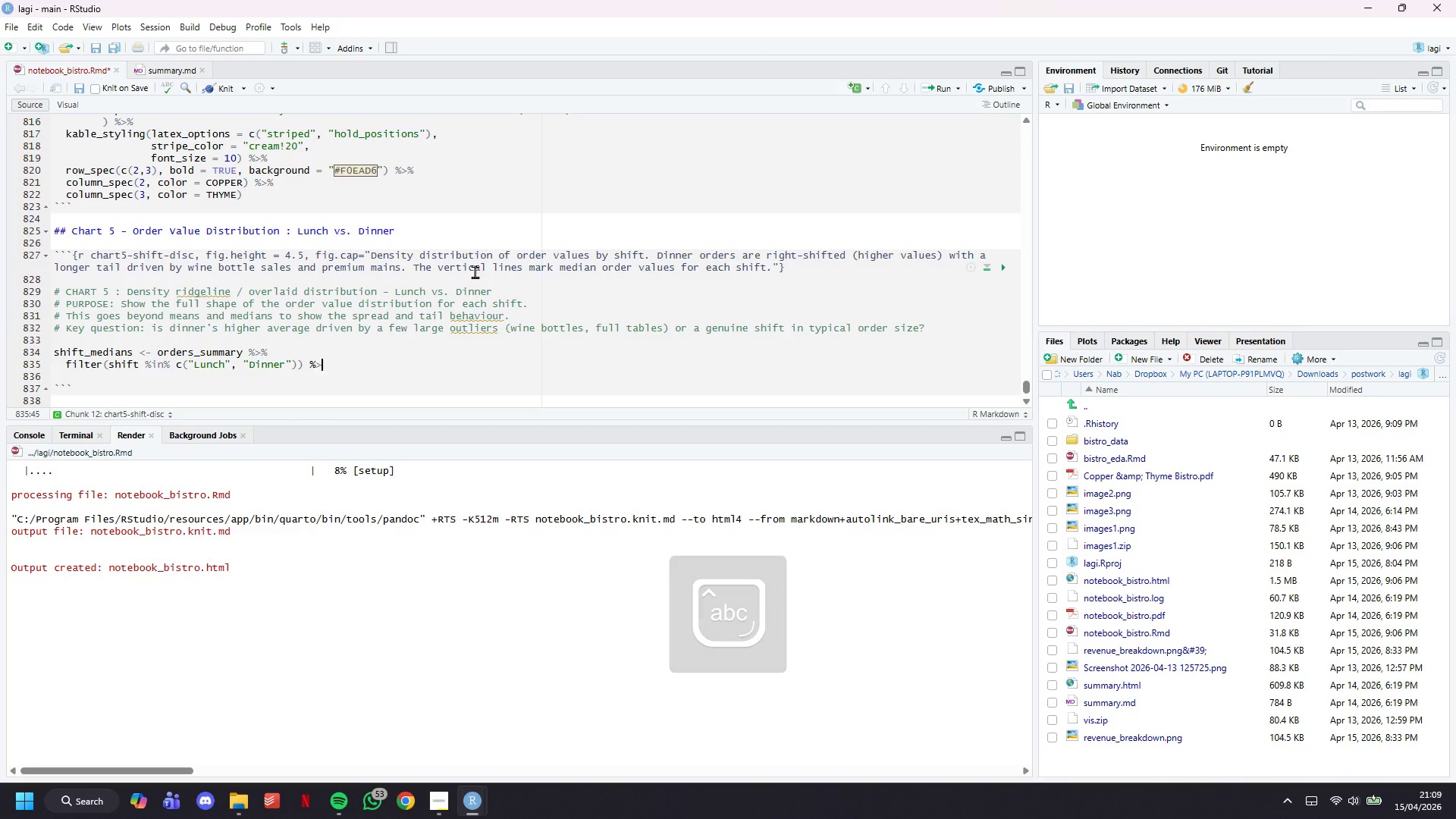 
key(Shift+Period)
 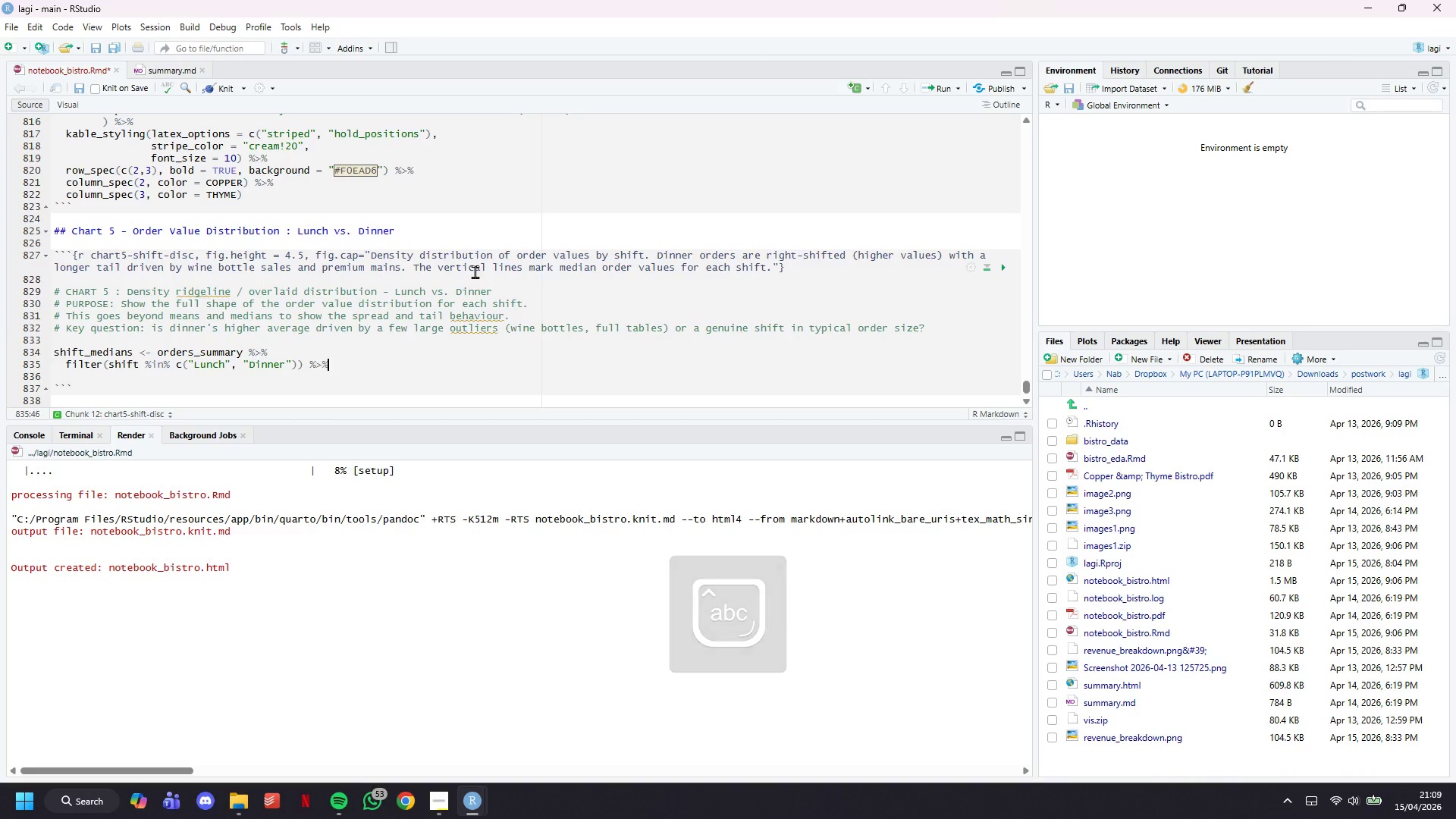 
key(Shift+5)
 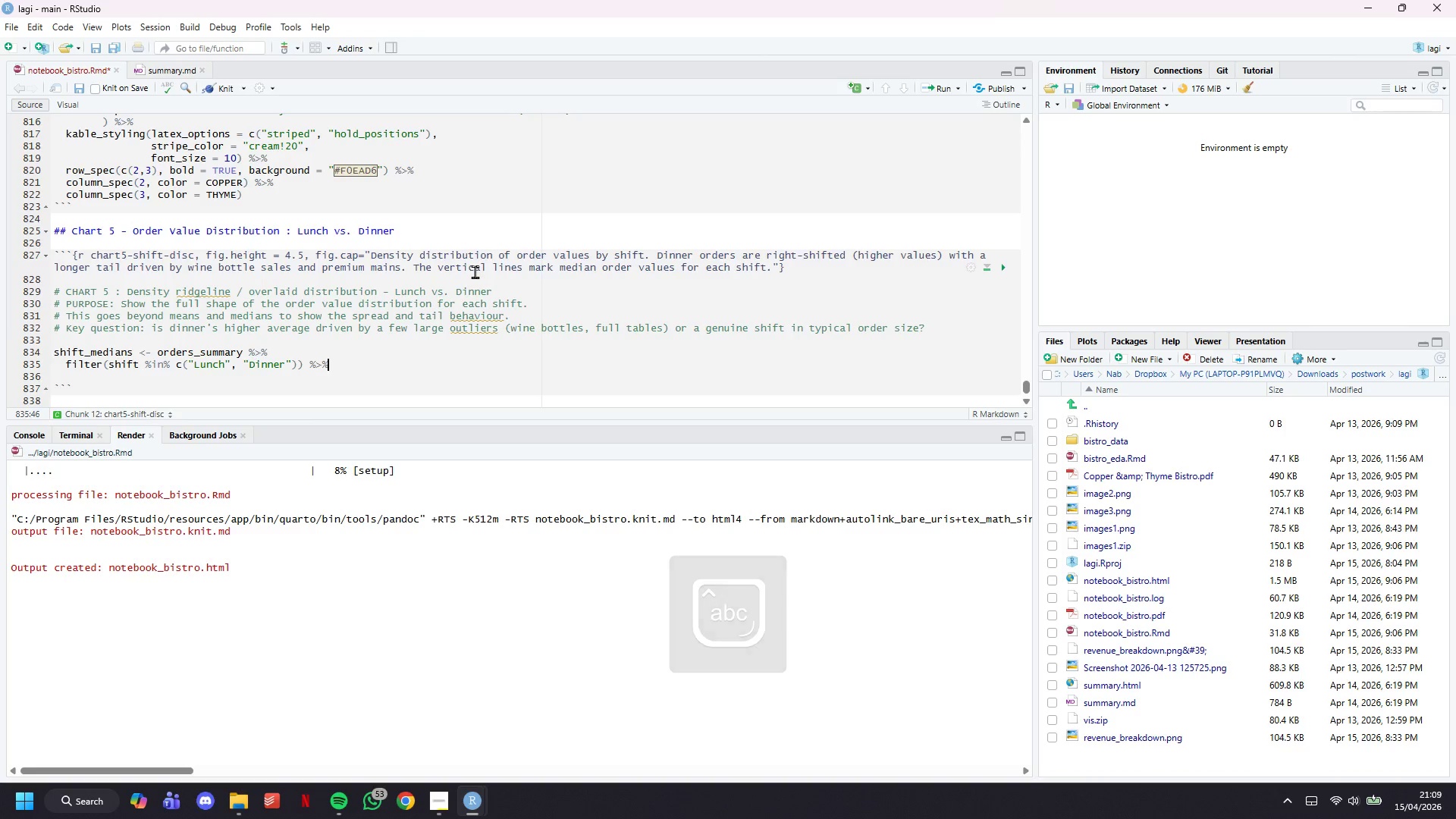 
key(Enter)
 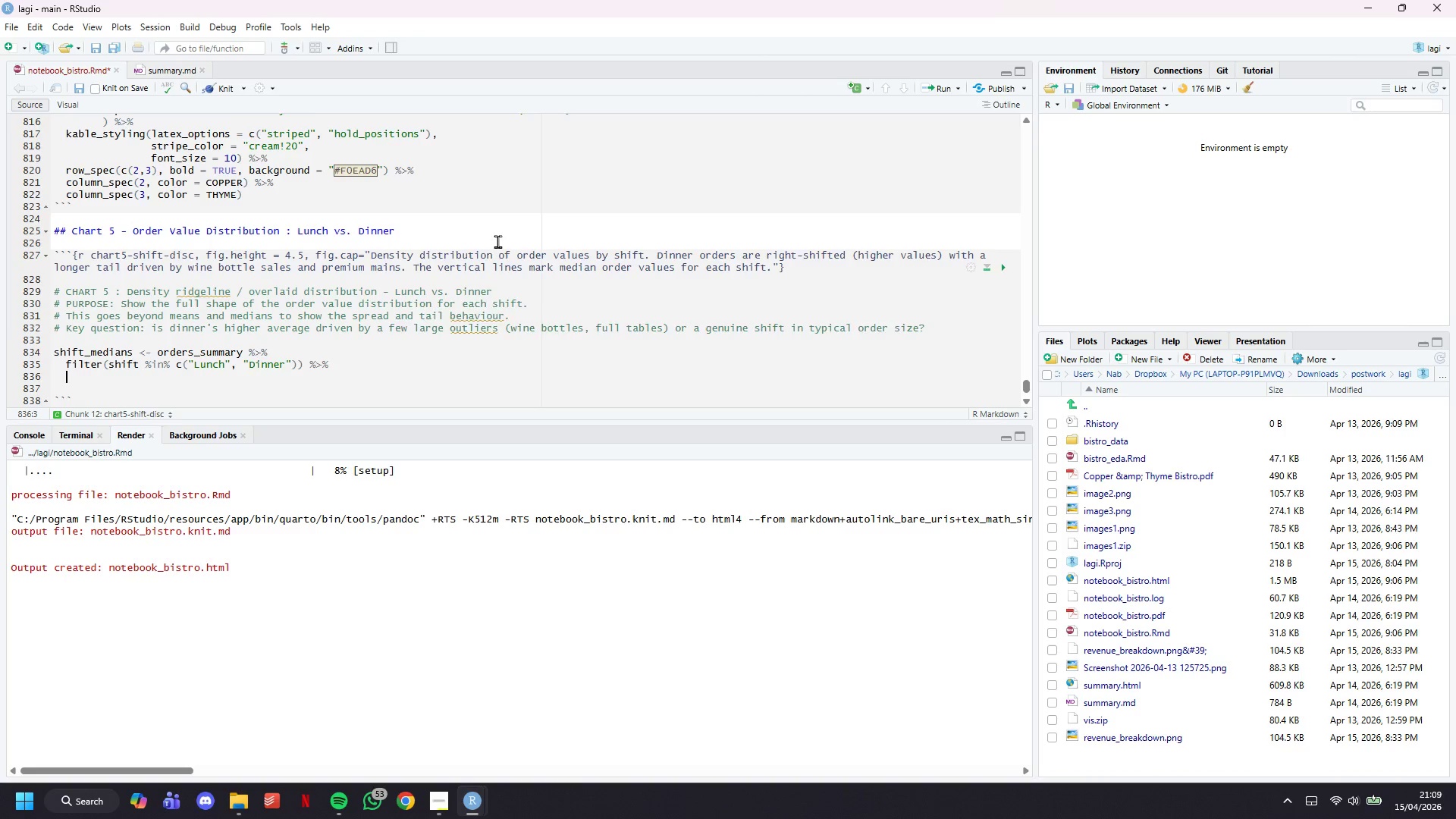 
scroll: coordinate [141, 340], scroll_direction: down, amount: 4.0
 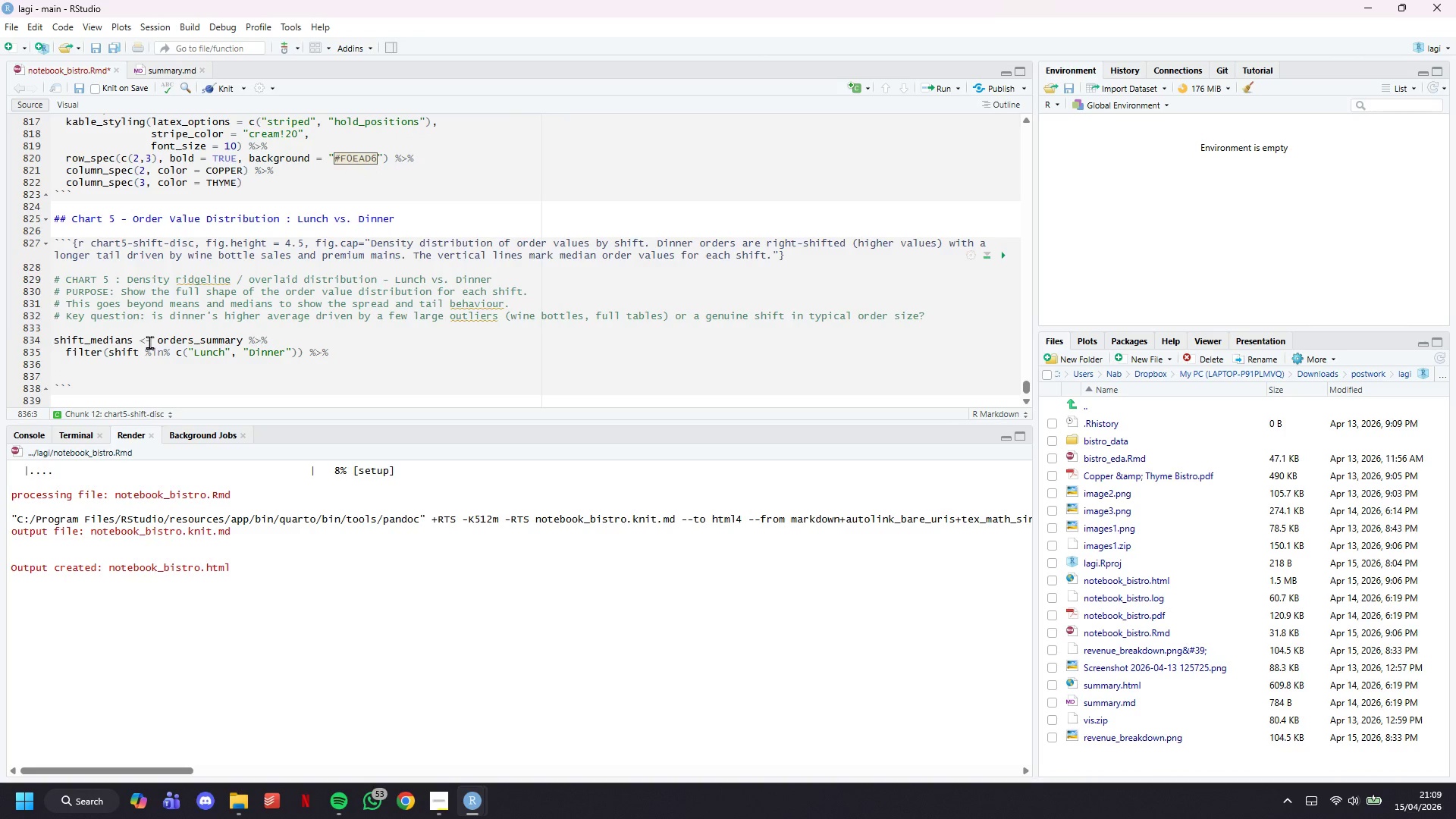 
type(group_by(shift)
 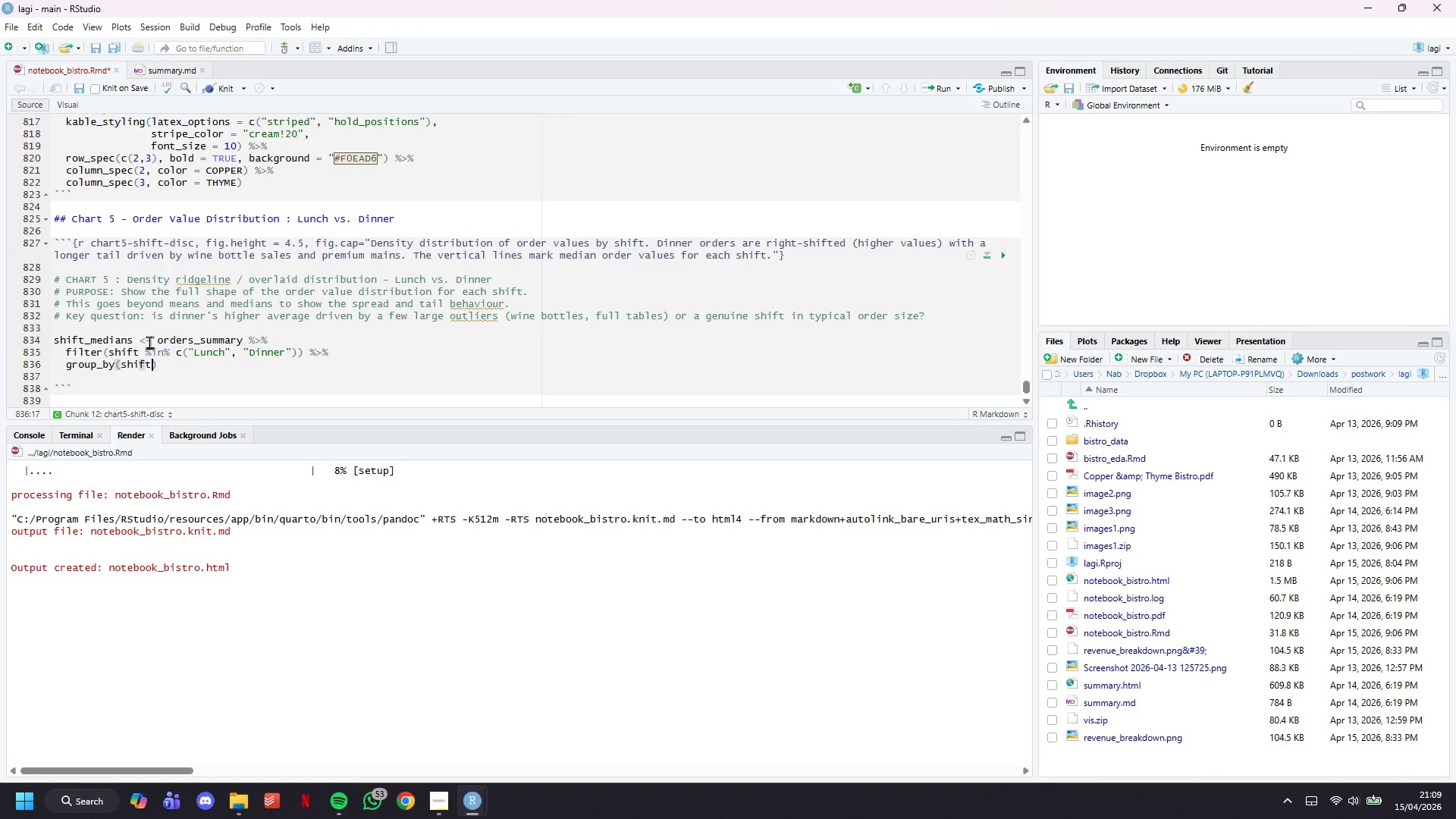 
 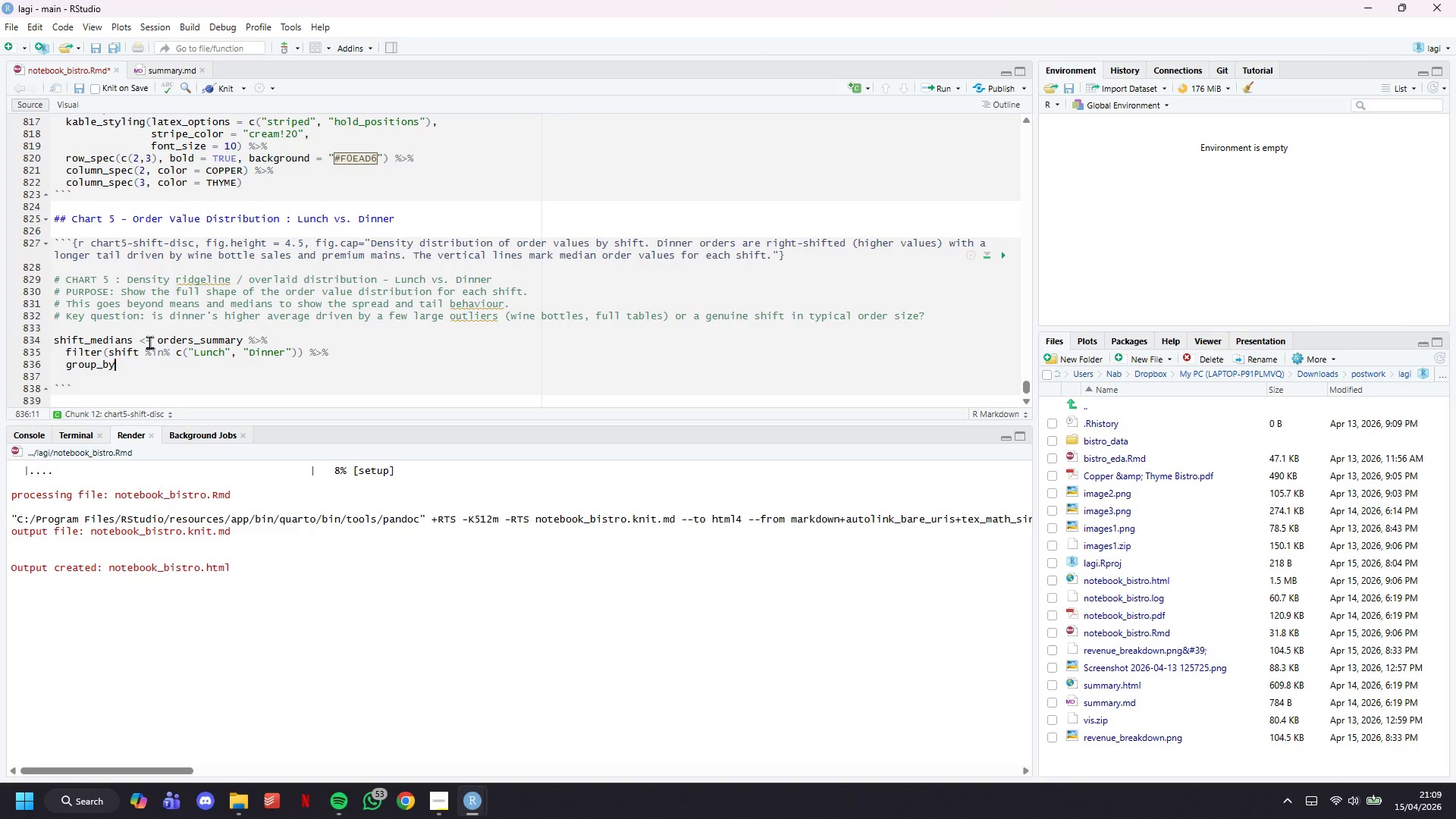 
key(ArrowRight)
 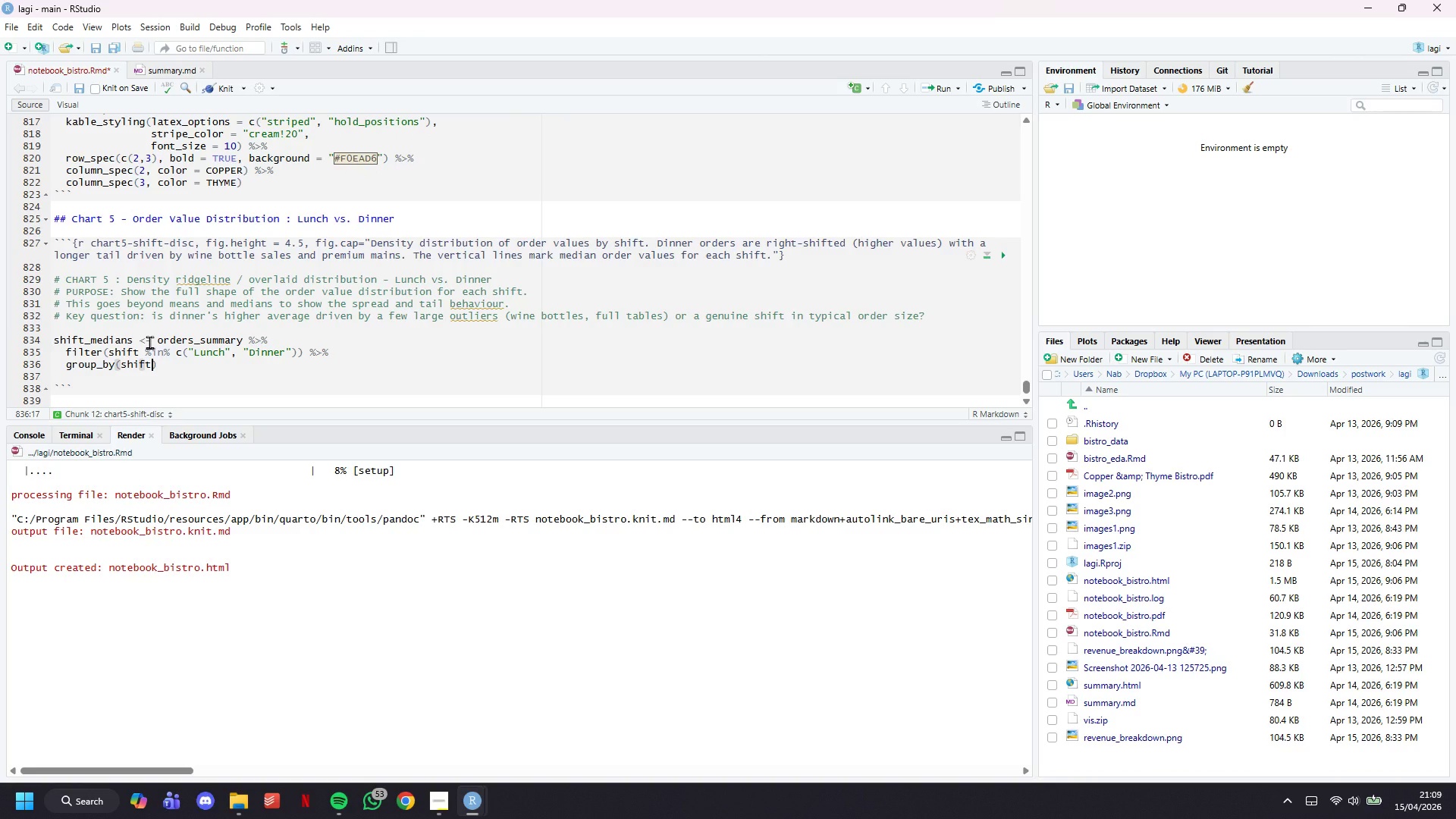 
key(Space)
 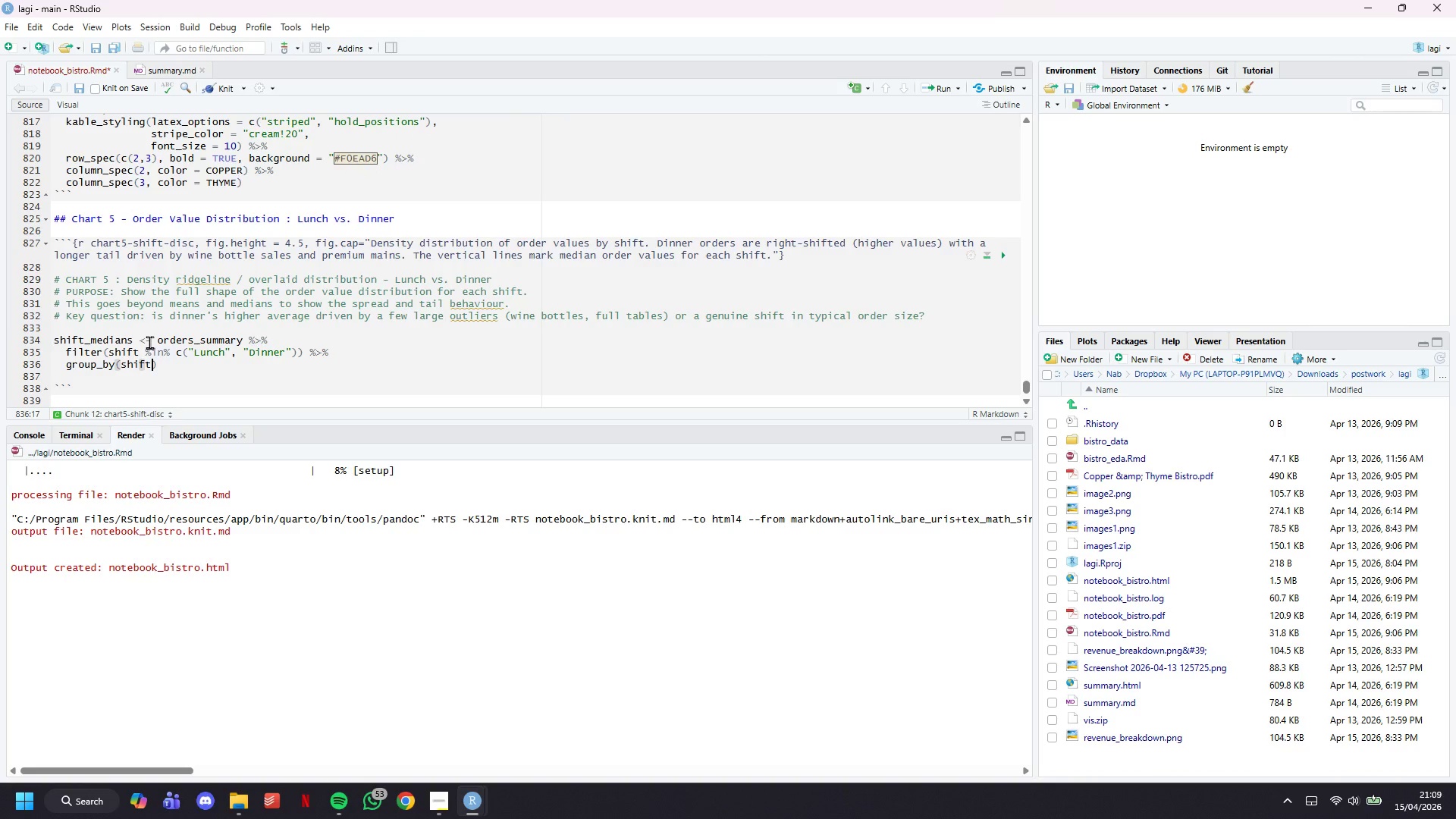 
key(Shift+5)
 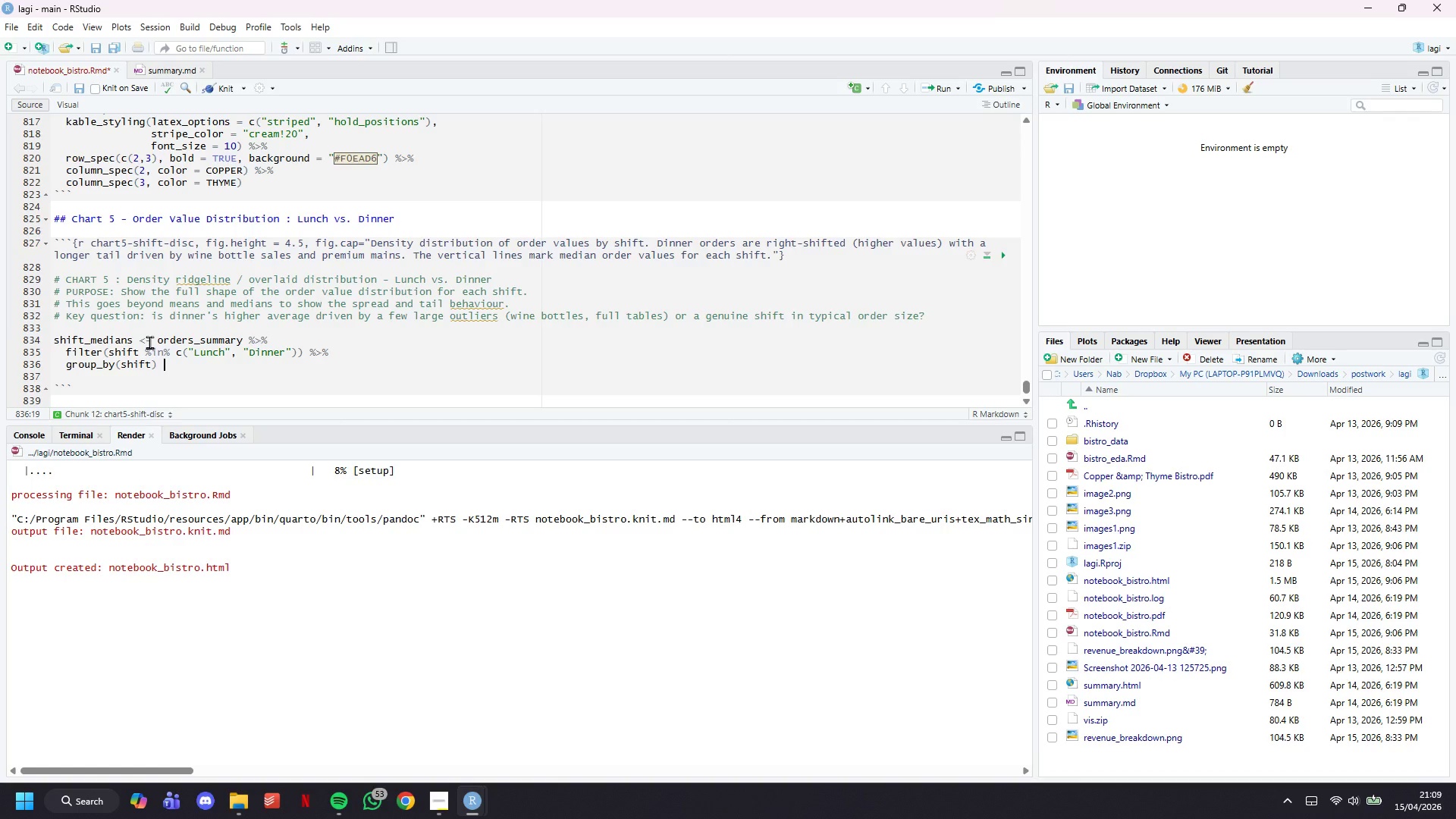 
key(Shift+Period)
 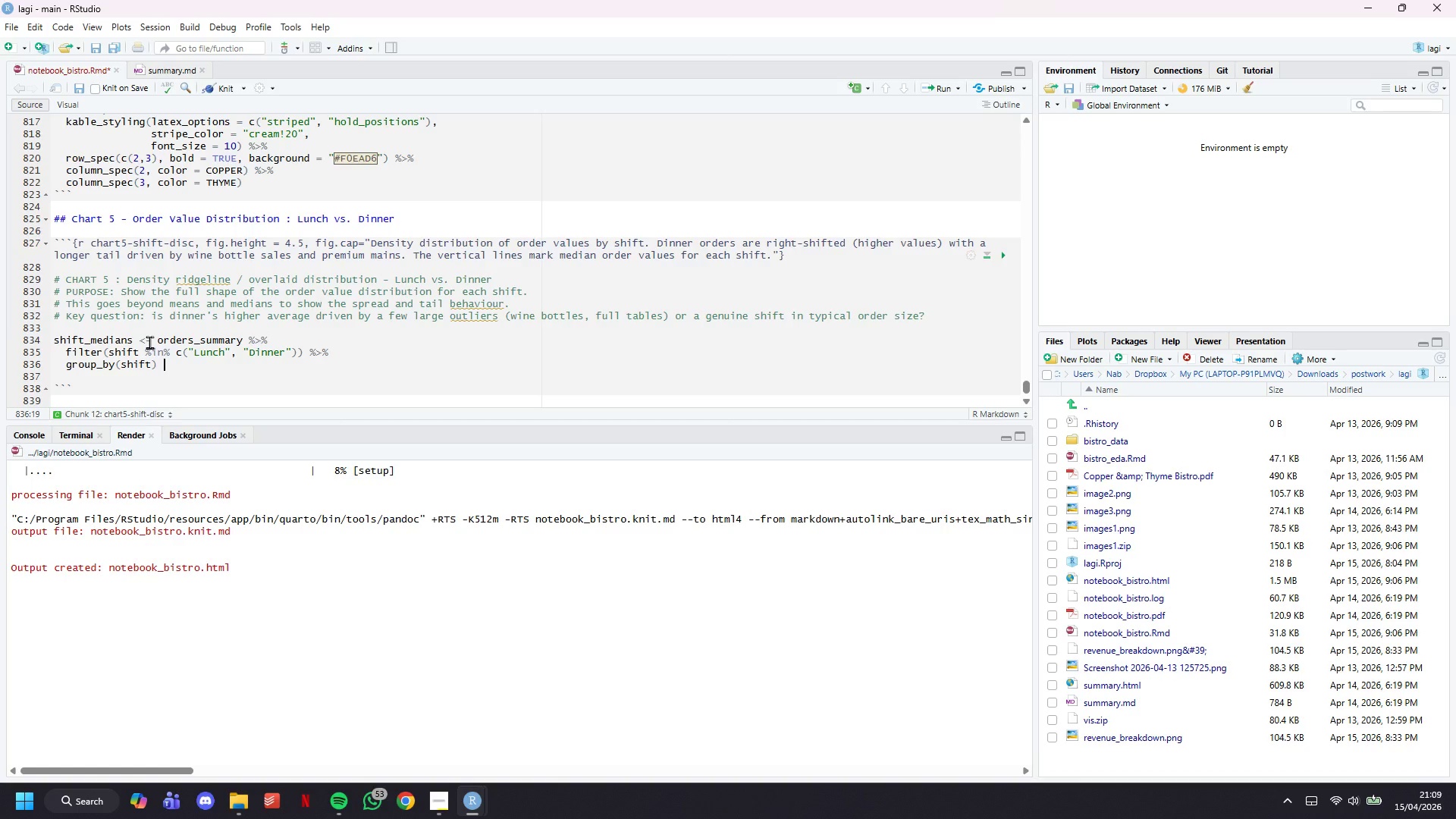 
key(Shift+5)
 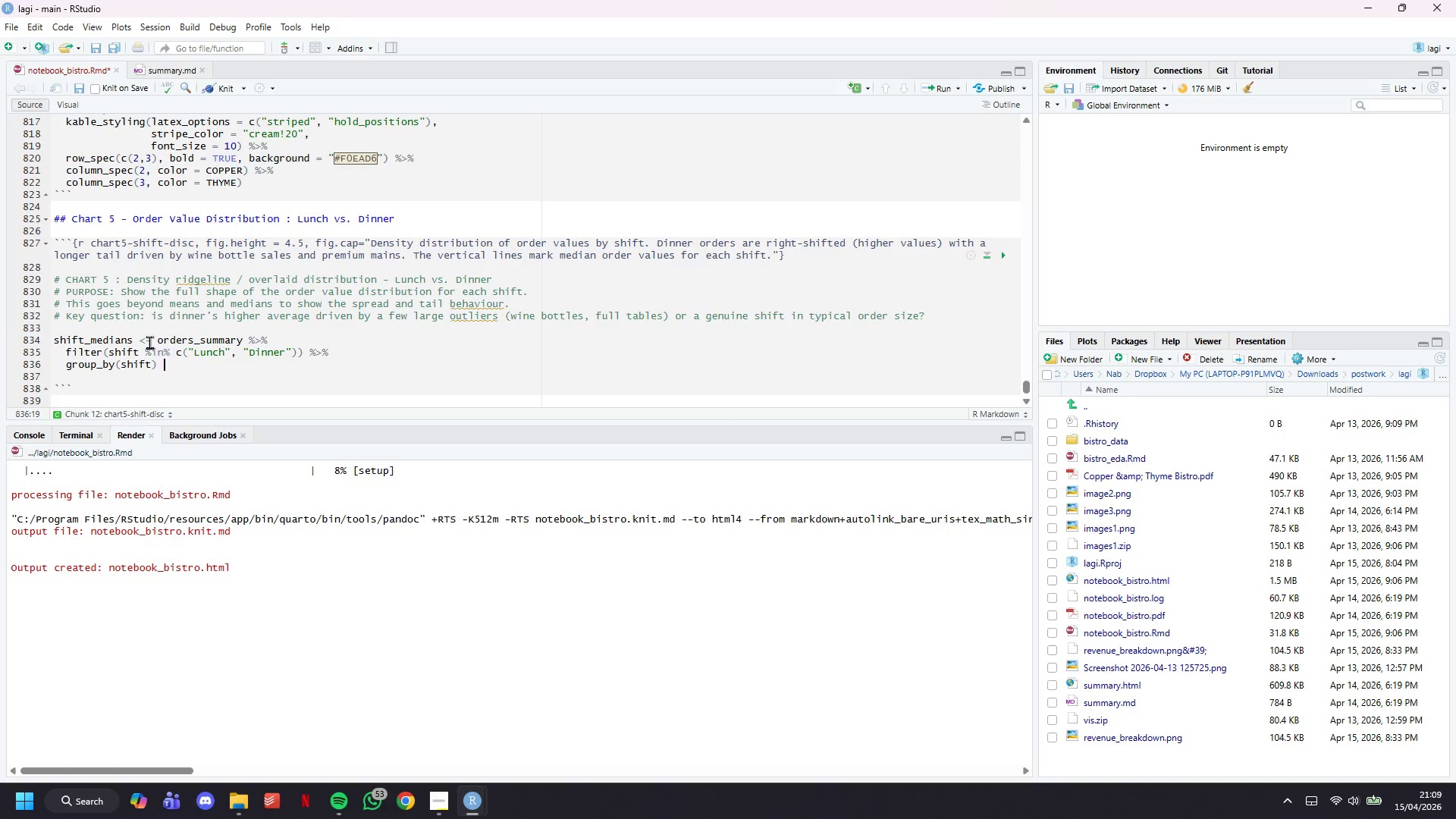 
key(Enter)
 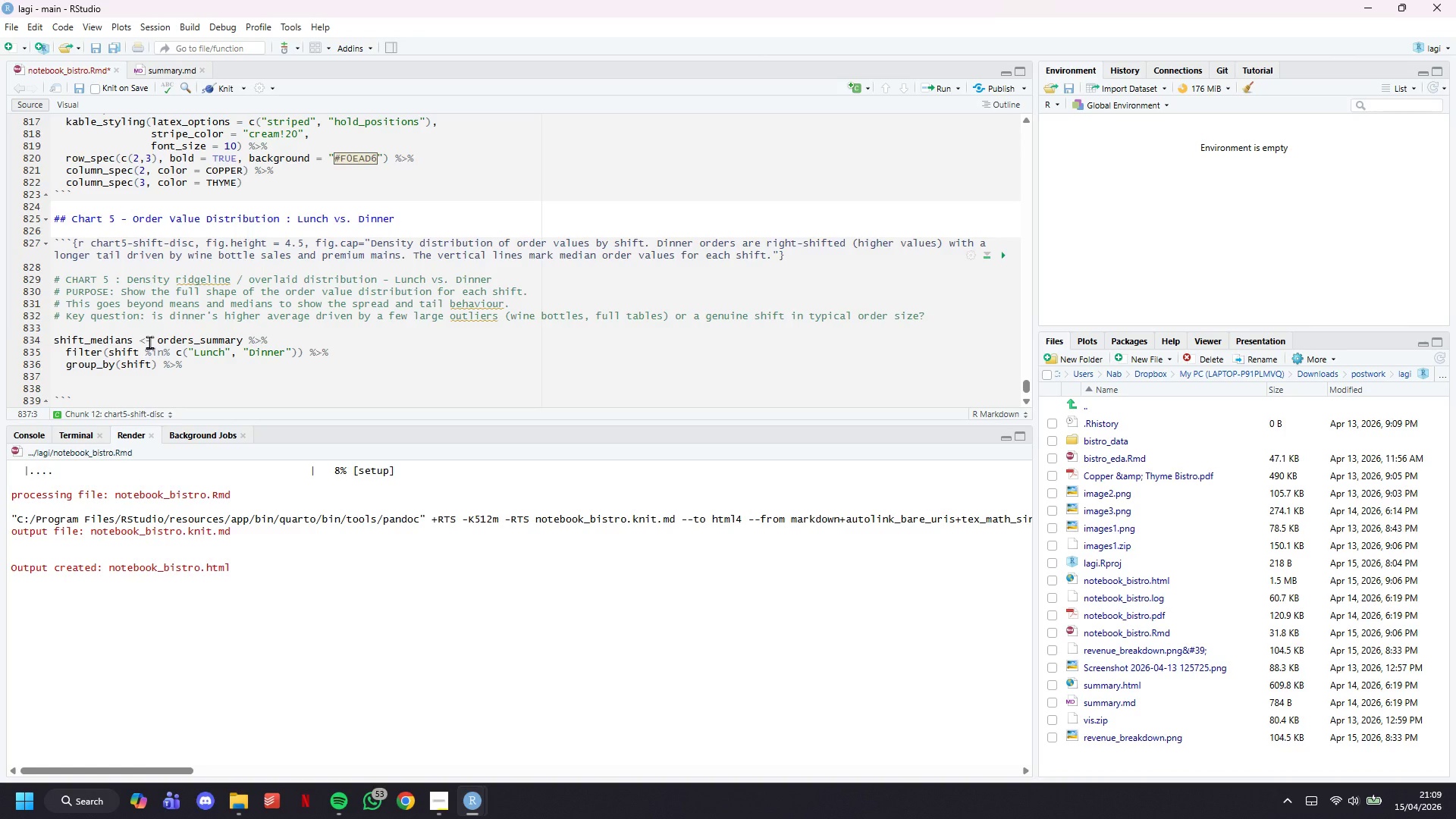 
type(summarise(med = median(total_revenue)
 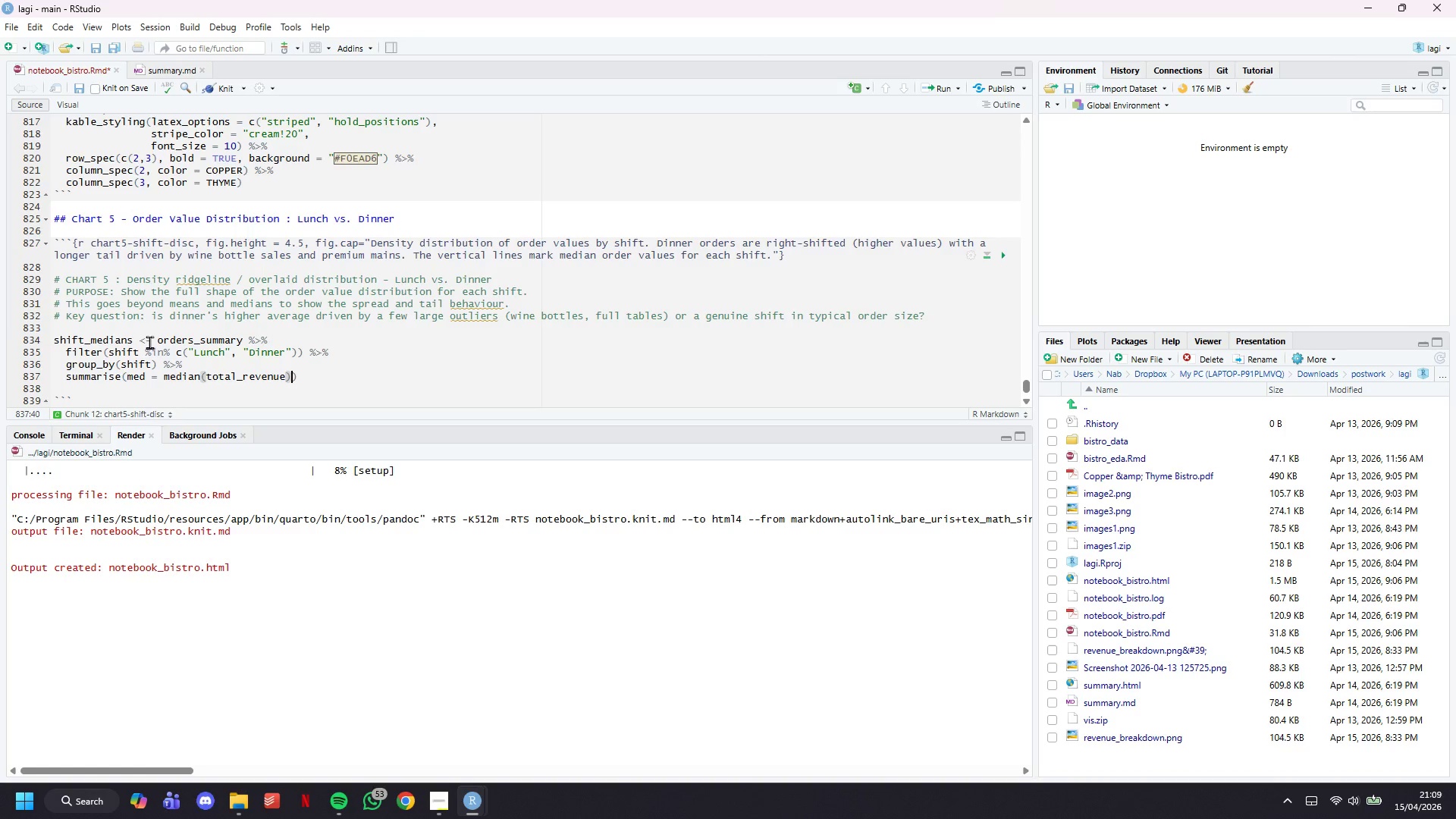 
 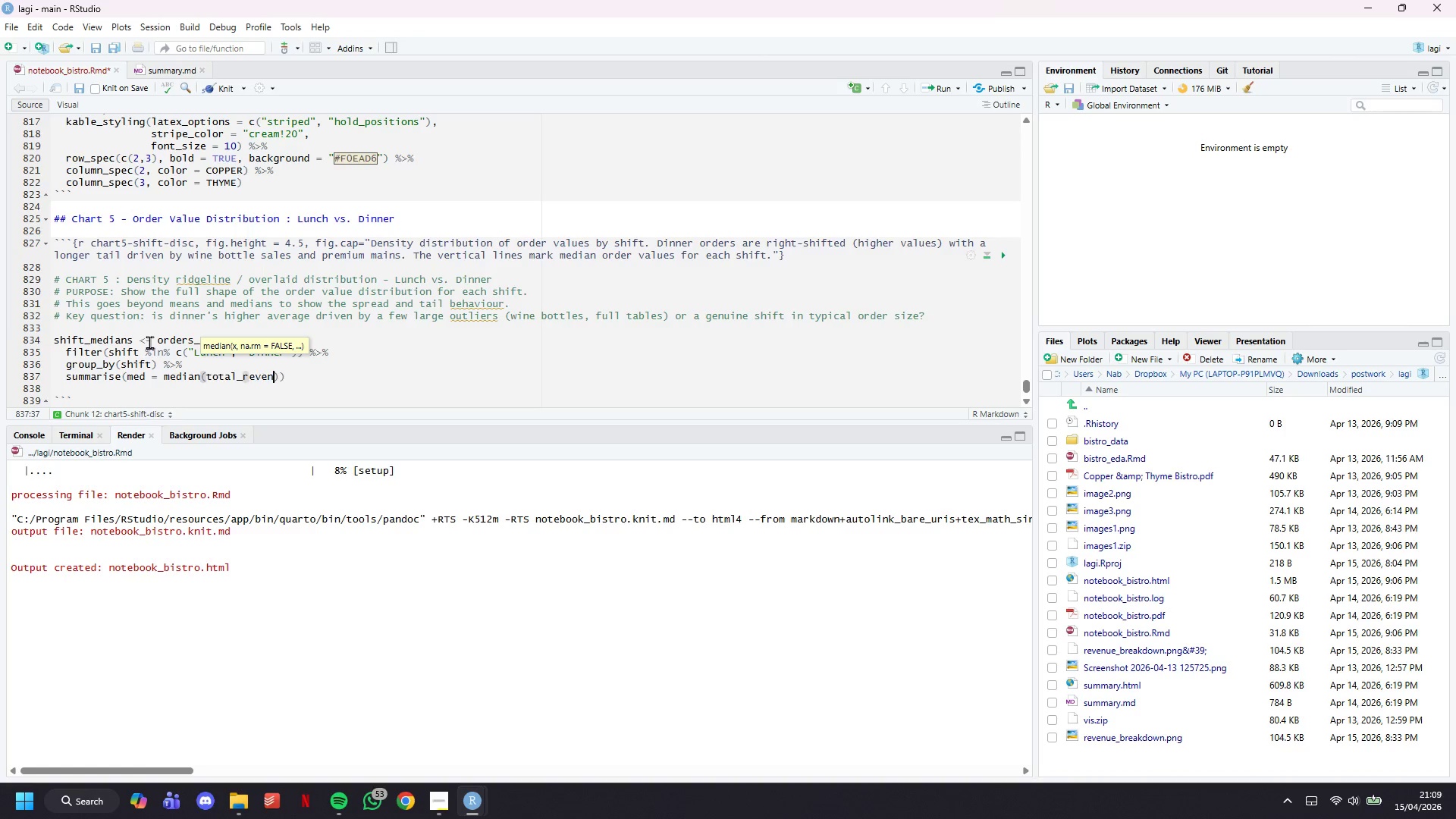 
key(ArrowRight)
 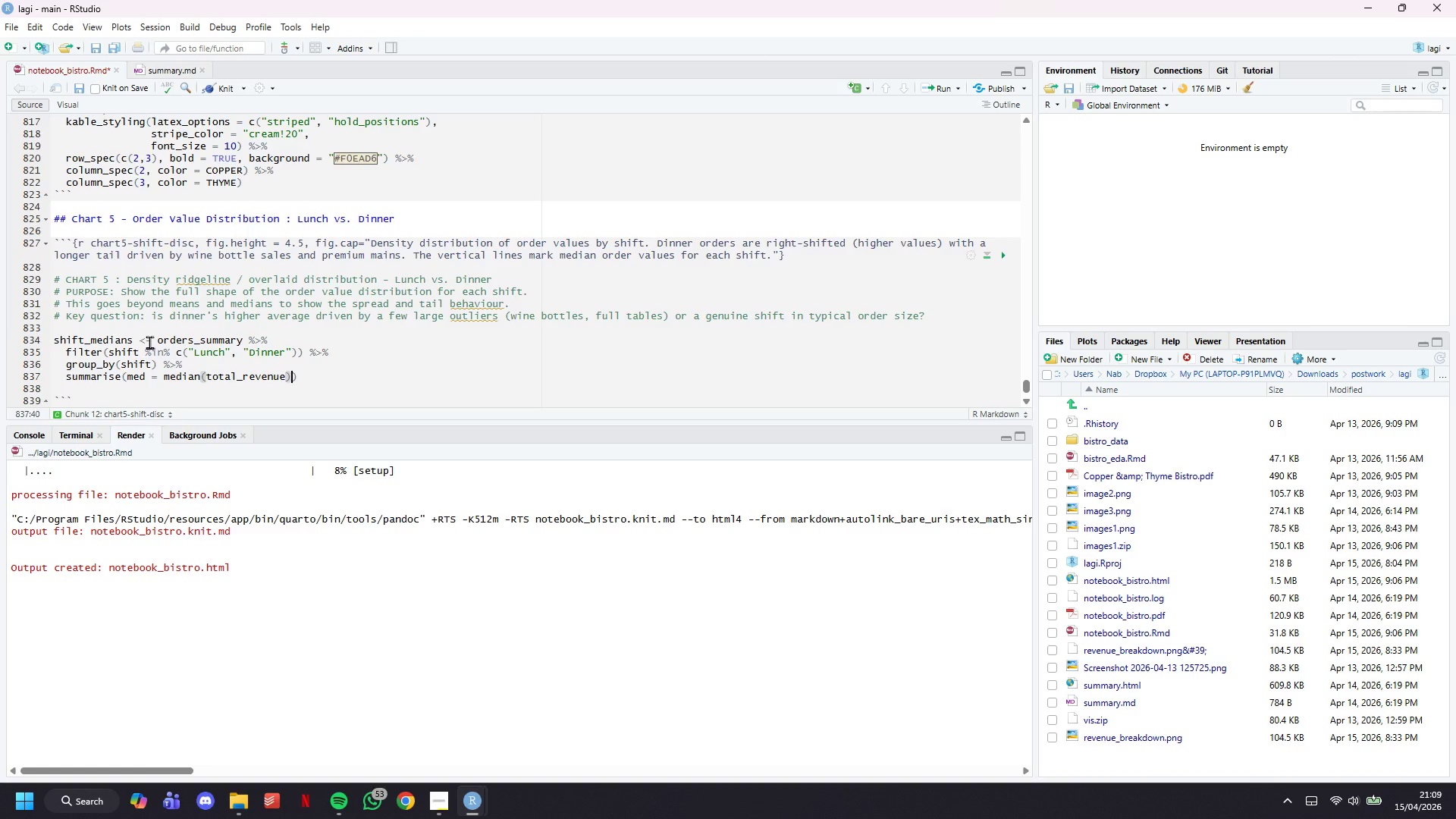 
type(, .groups = "drop)
 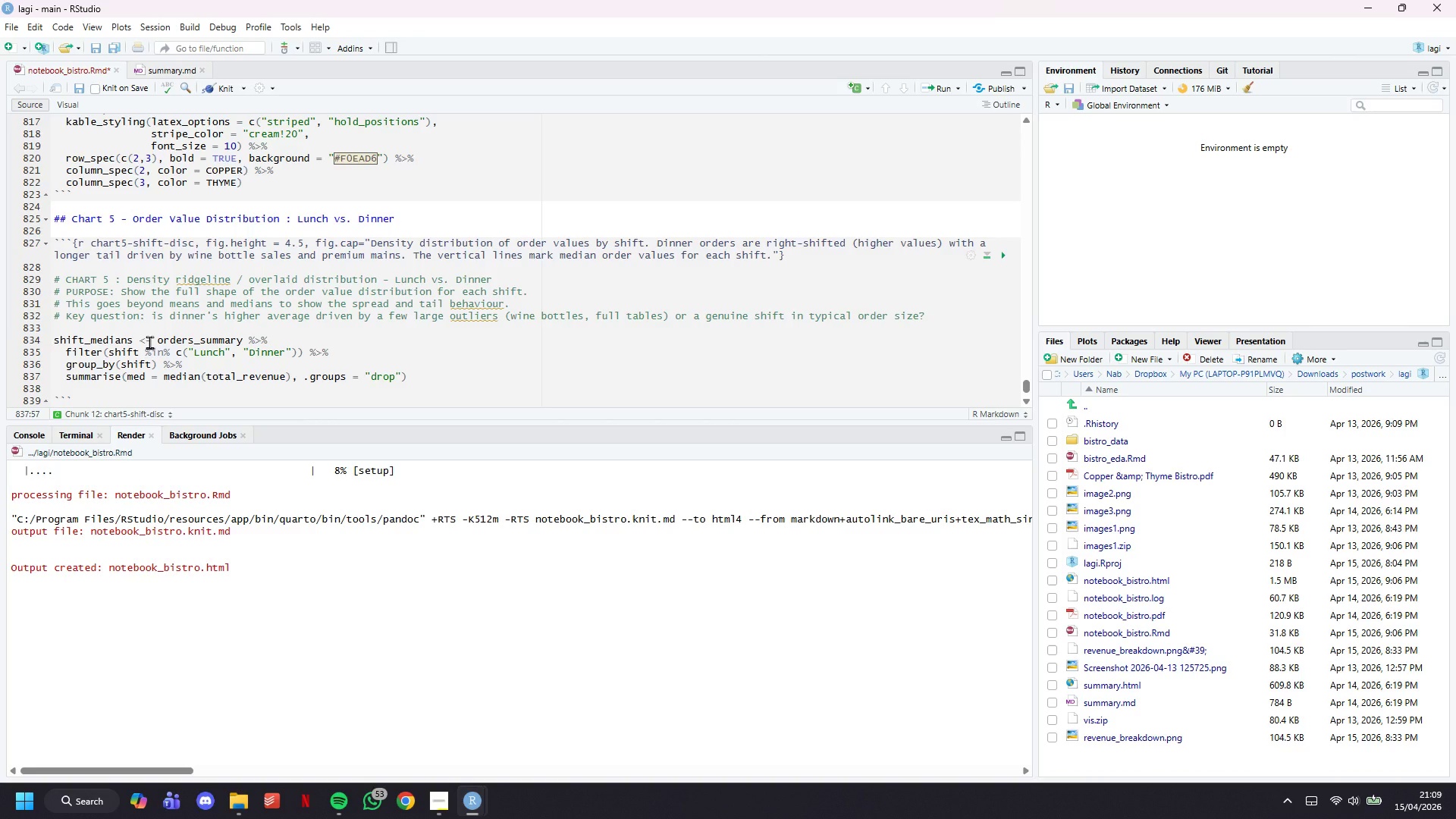 
key(ArrowRight)
 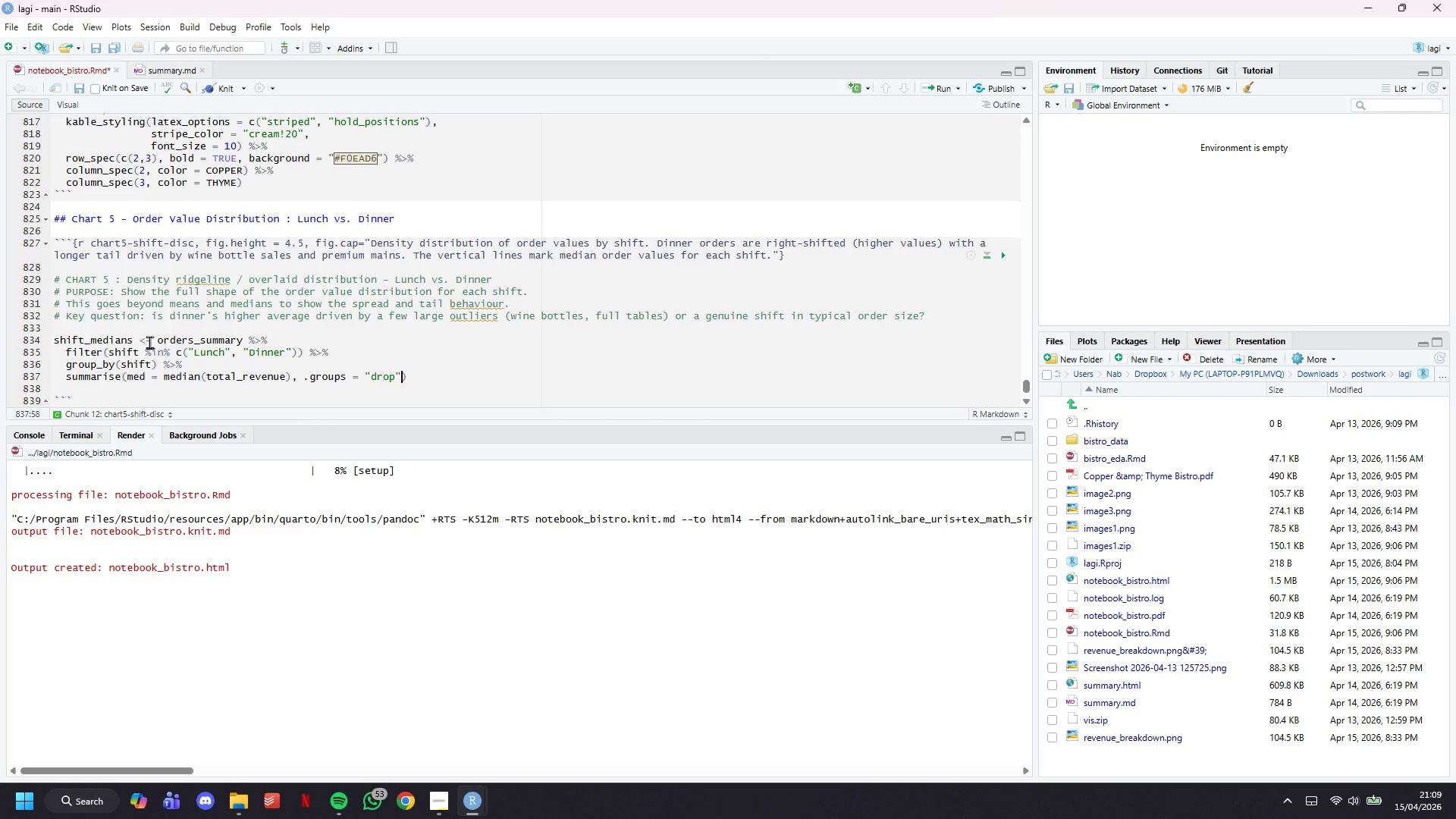 
key(ArrowRight)
 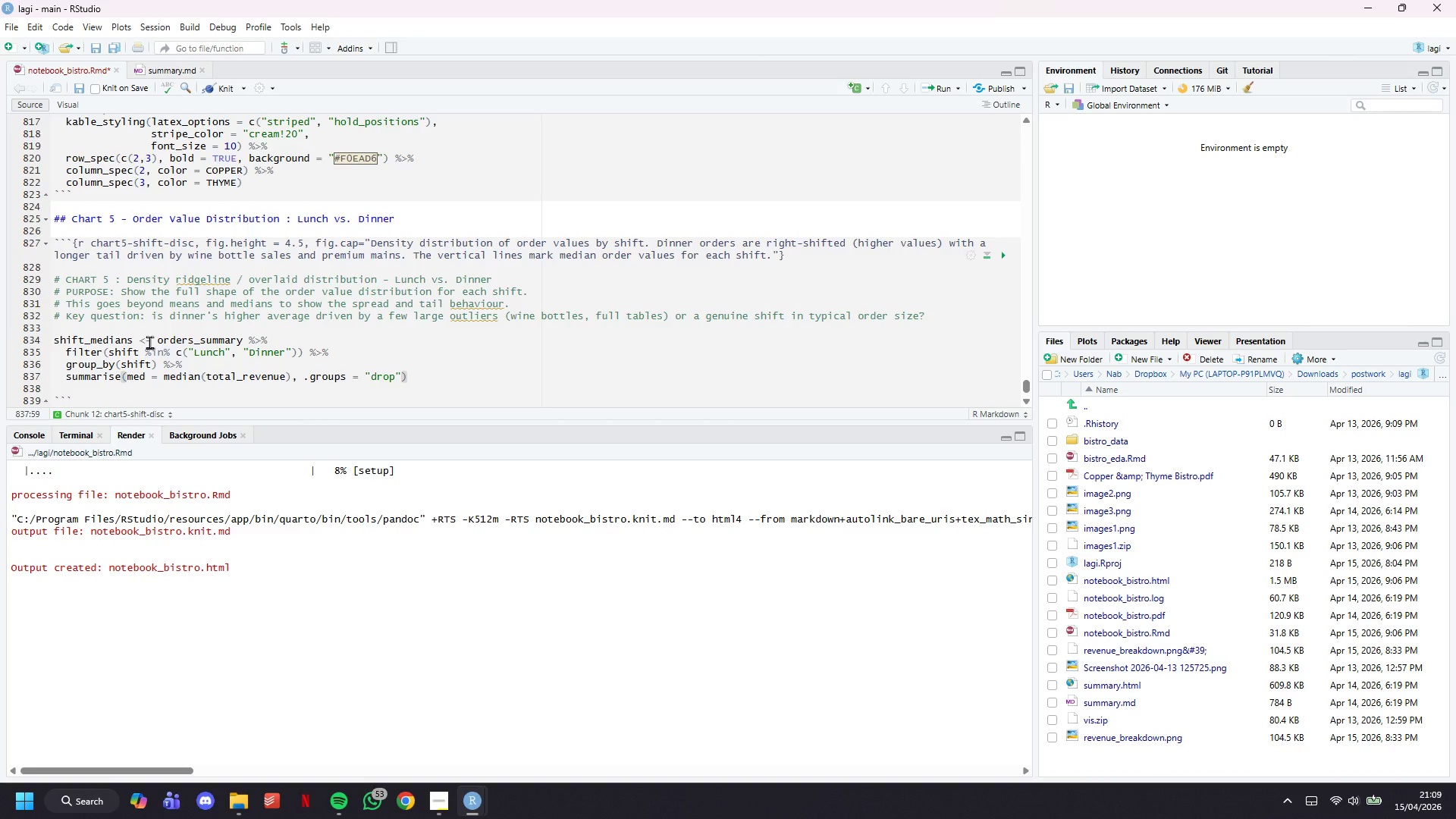 
key(Enter)
 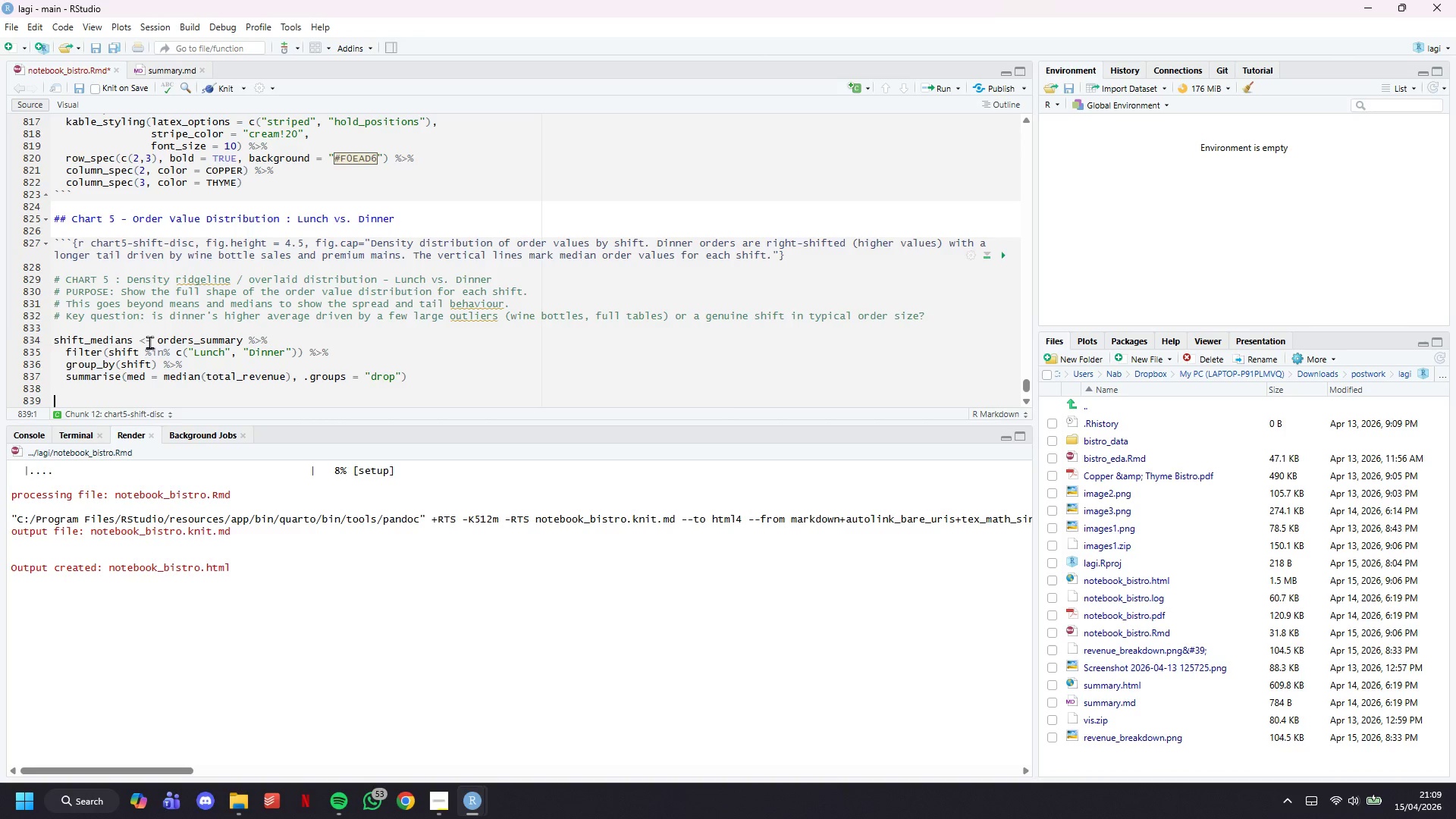 
key(Enter)
 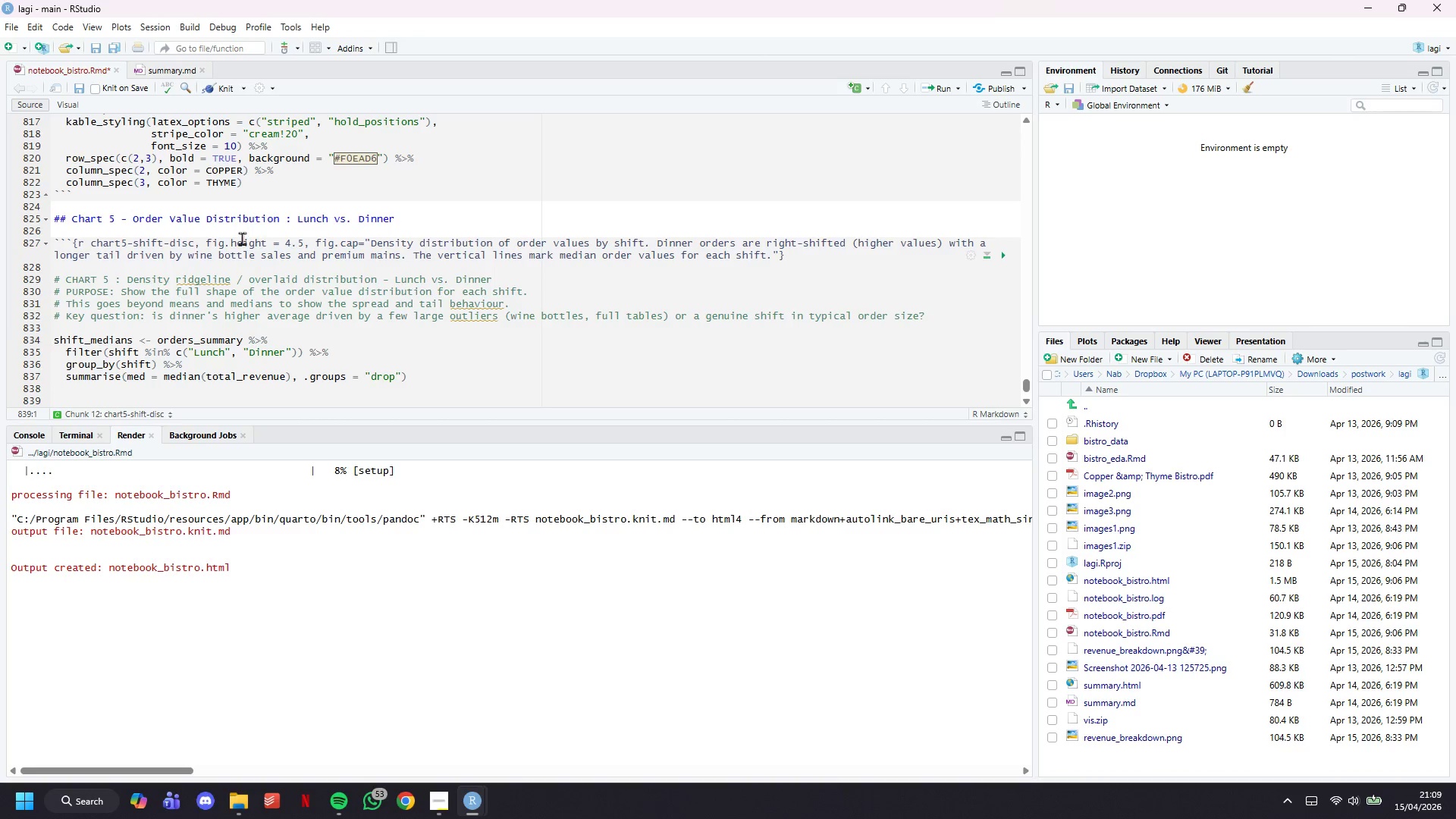 
key(O)
 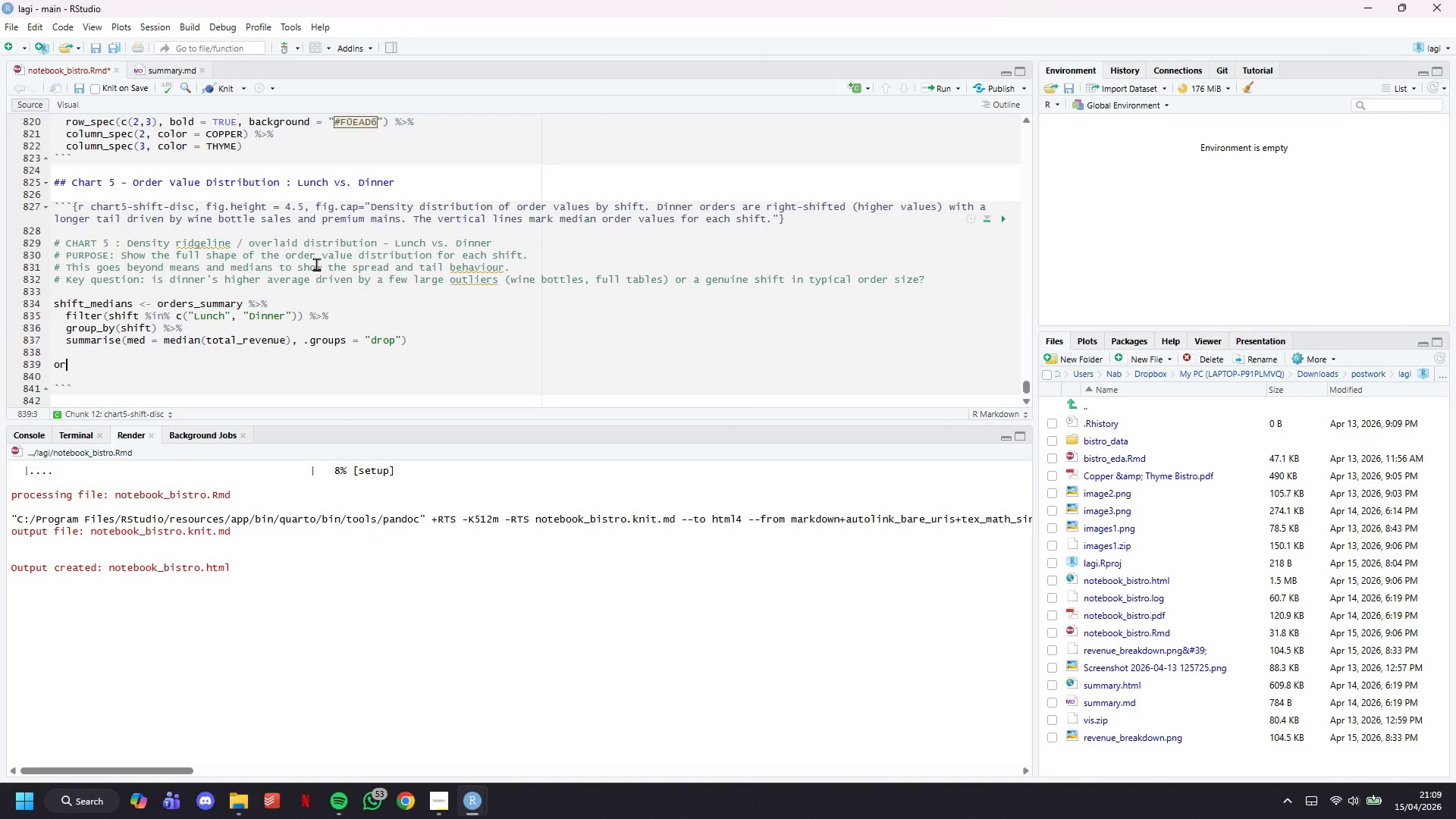 
scroll: coordinate [298, 282], scroll_direction: down, amount: 7.0
 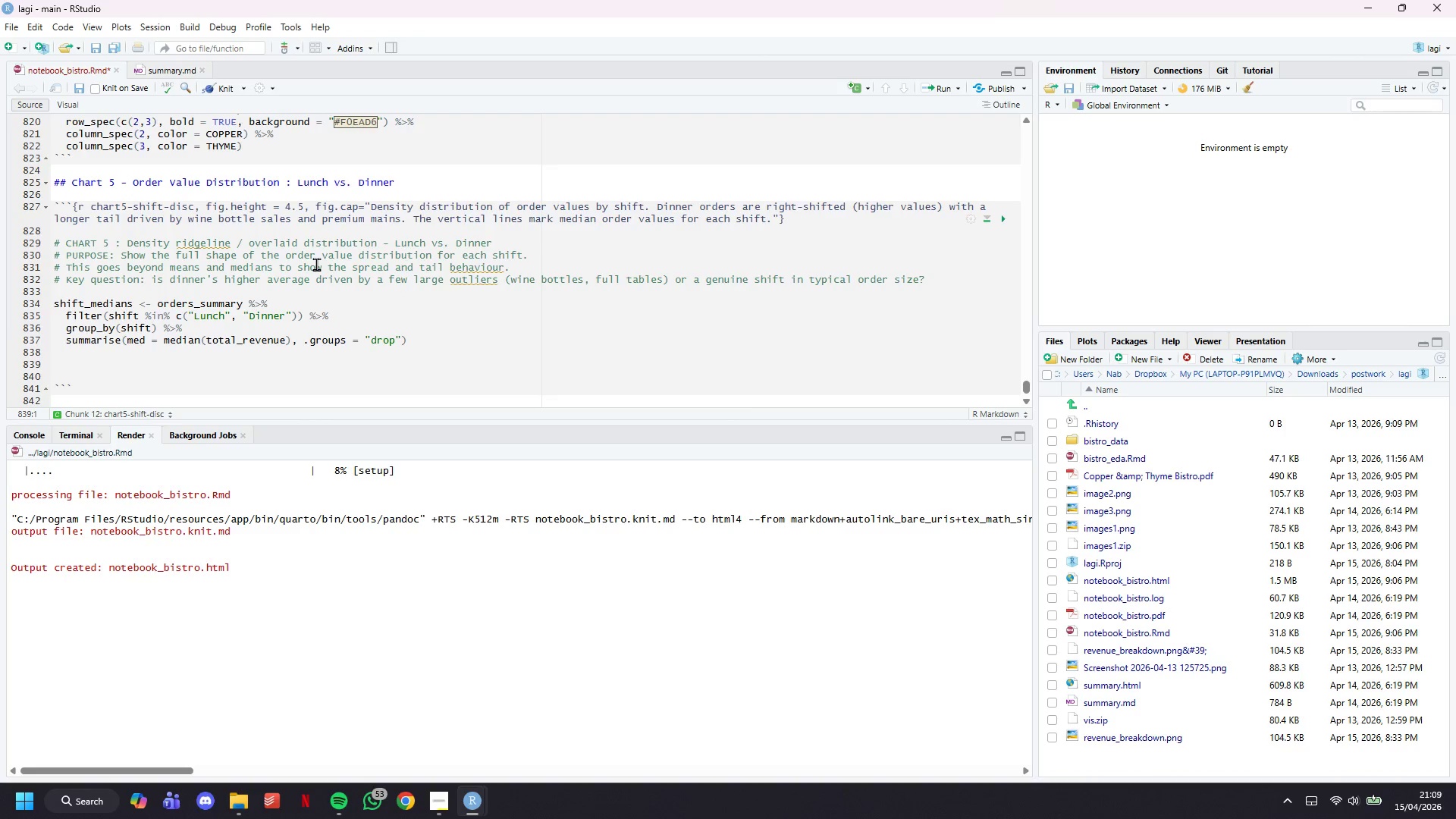 
type(rders_summary %>%)
 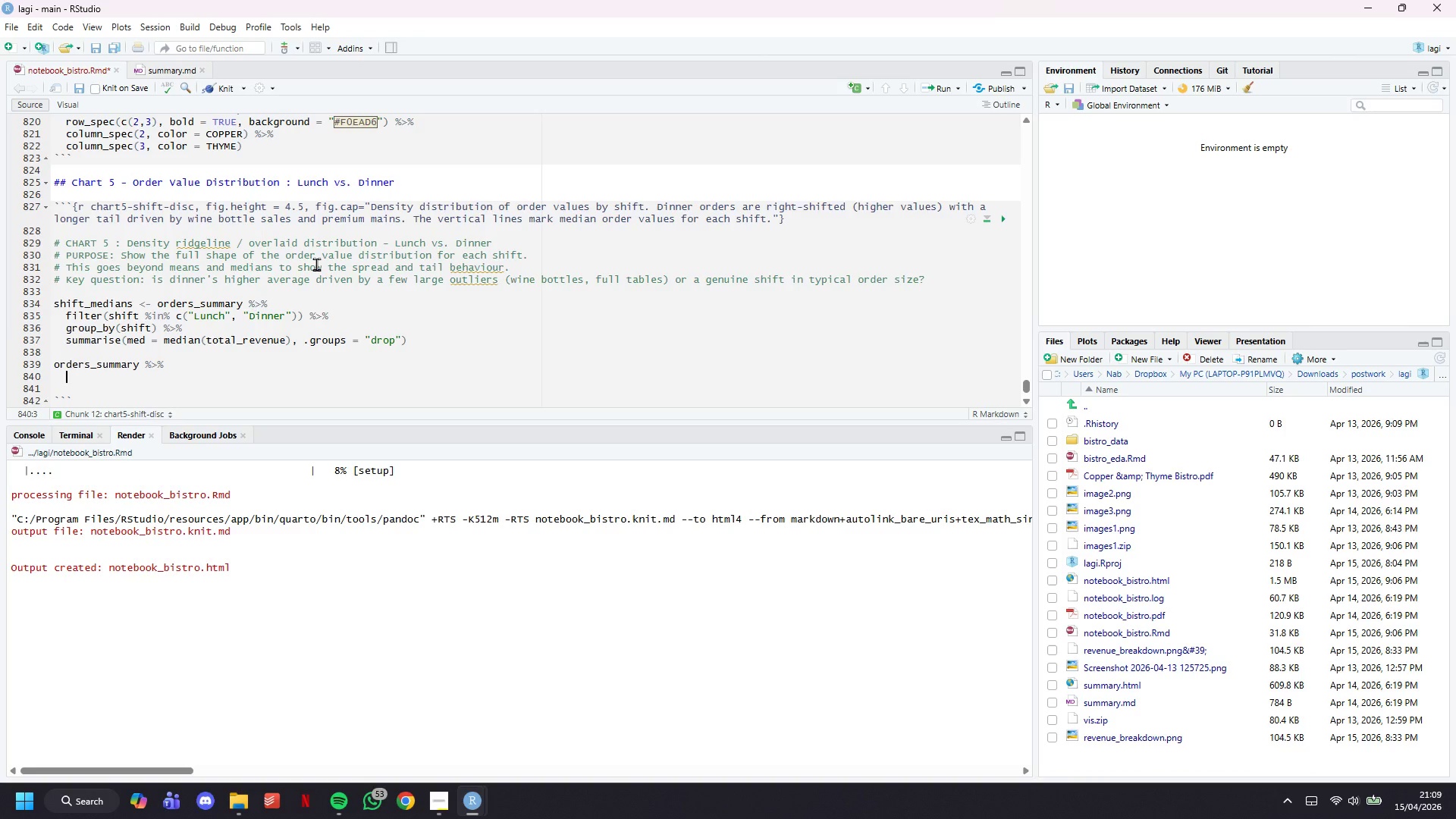 
key(Enter)
 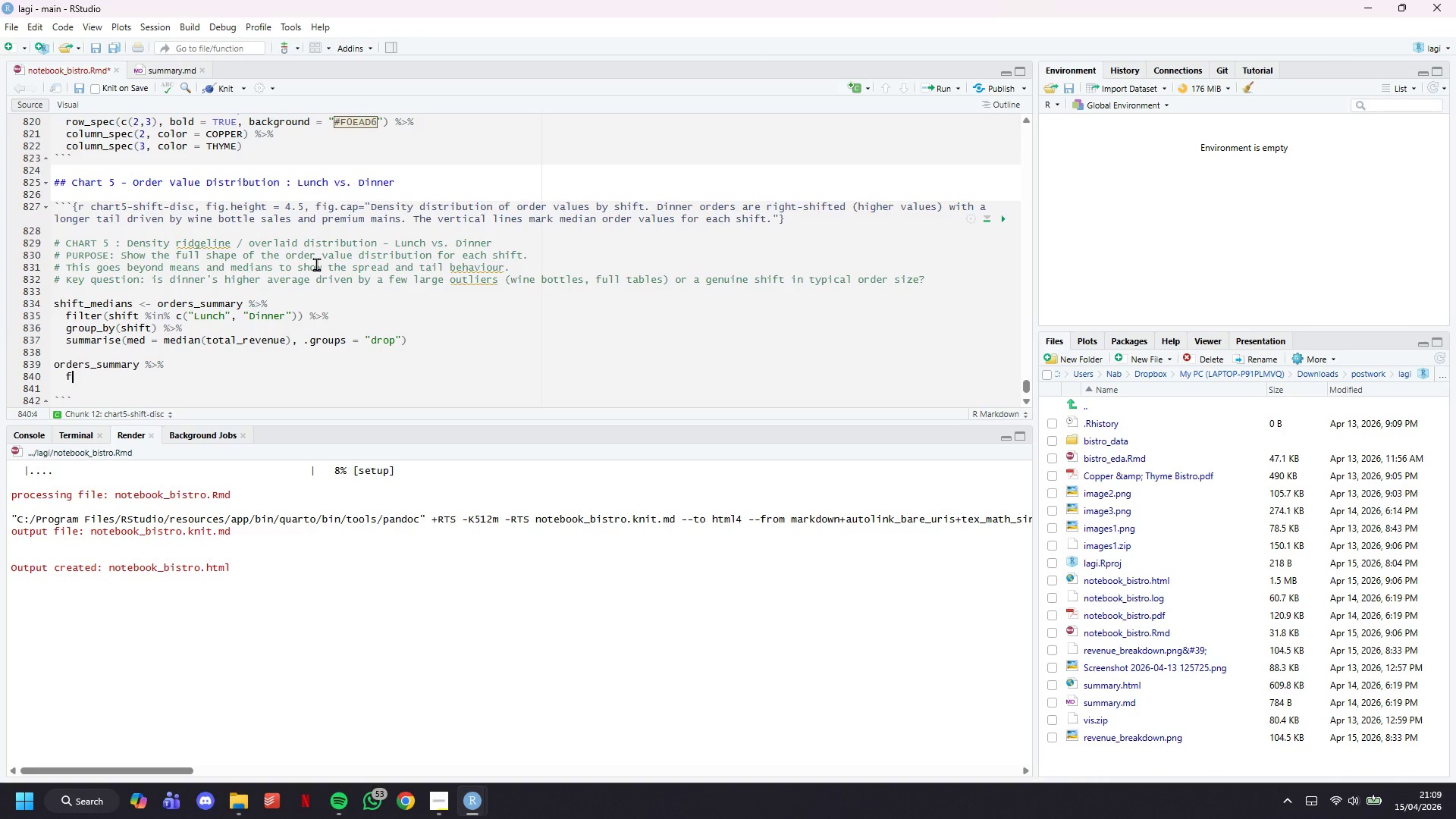 
type(filter(shift %in% c("K)
key(Backspace)
type(Lunch)
 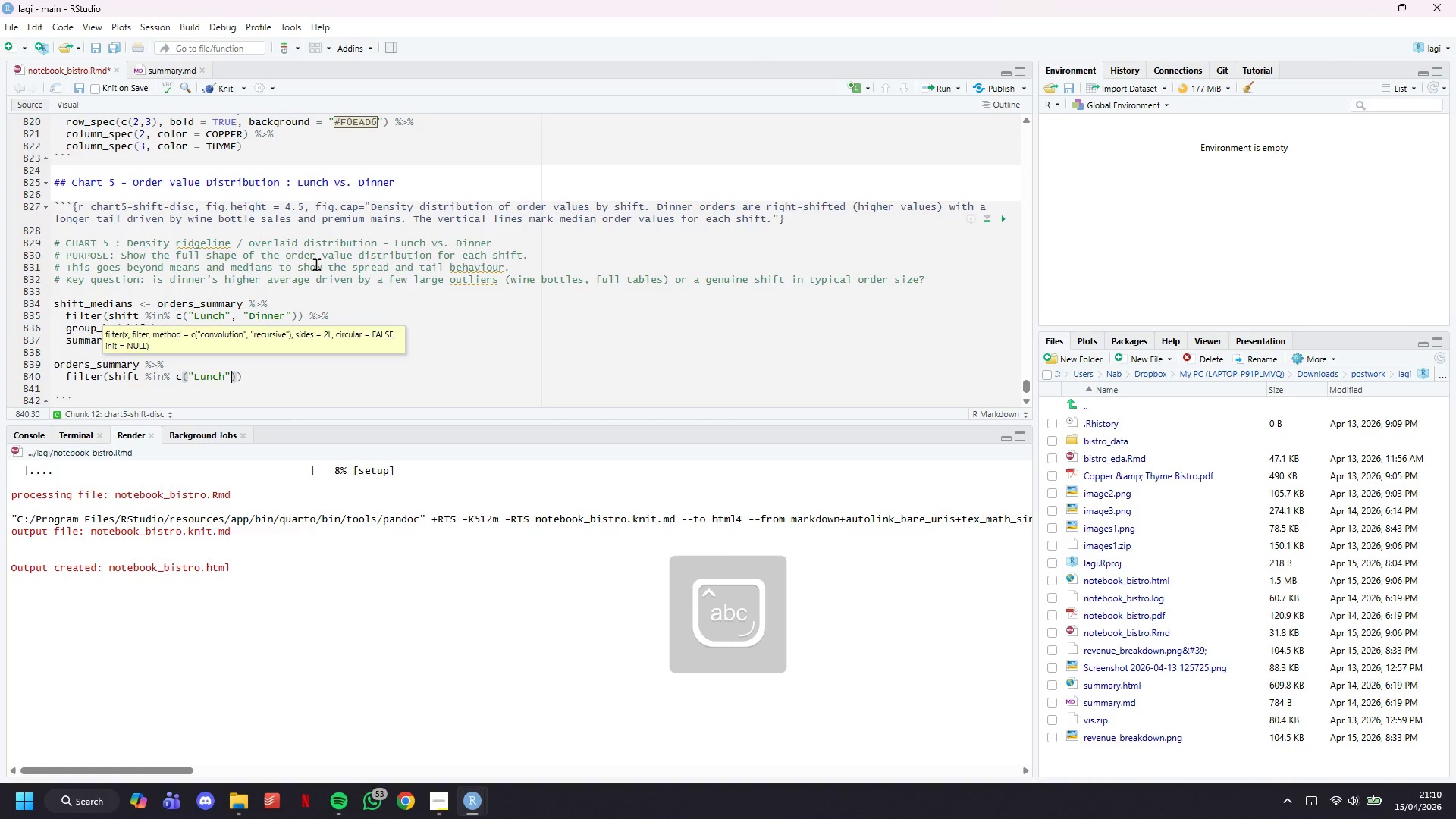 
 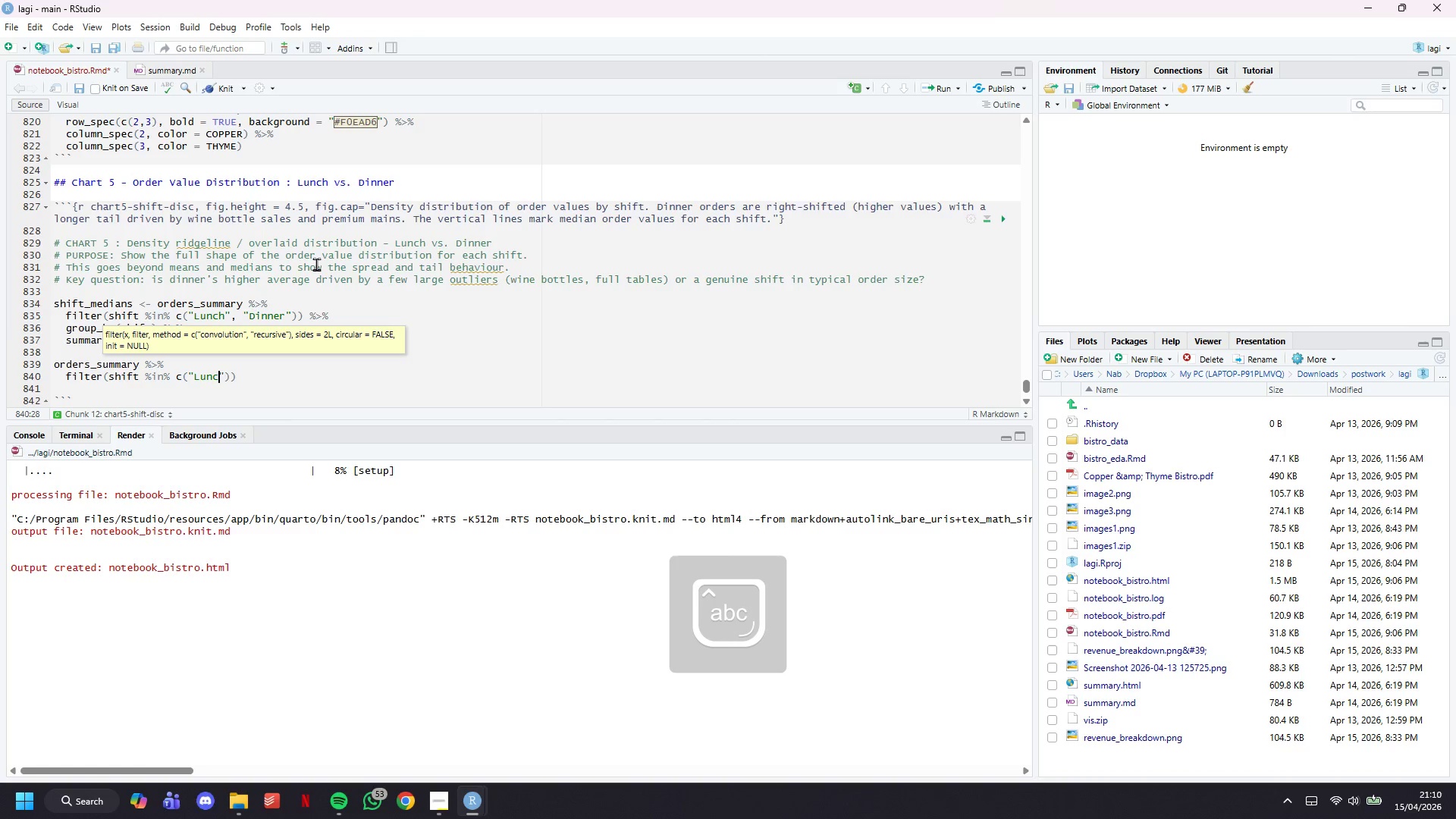 
key(ArrowRight)
 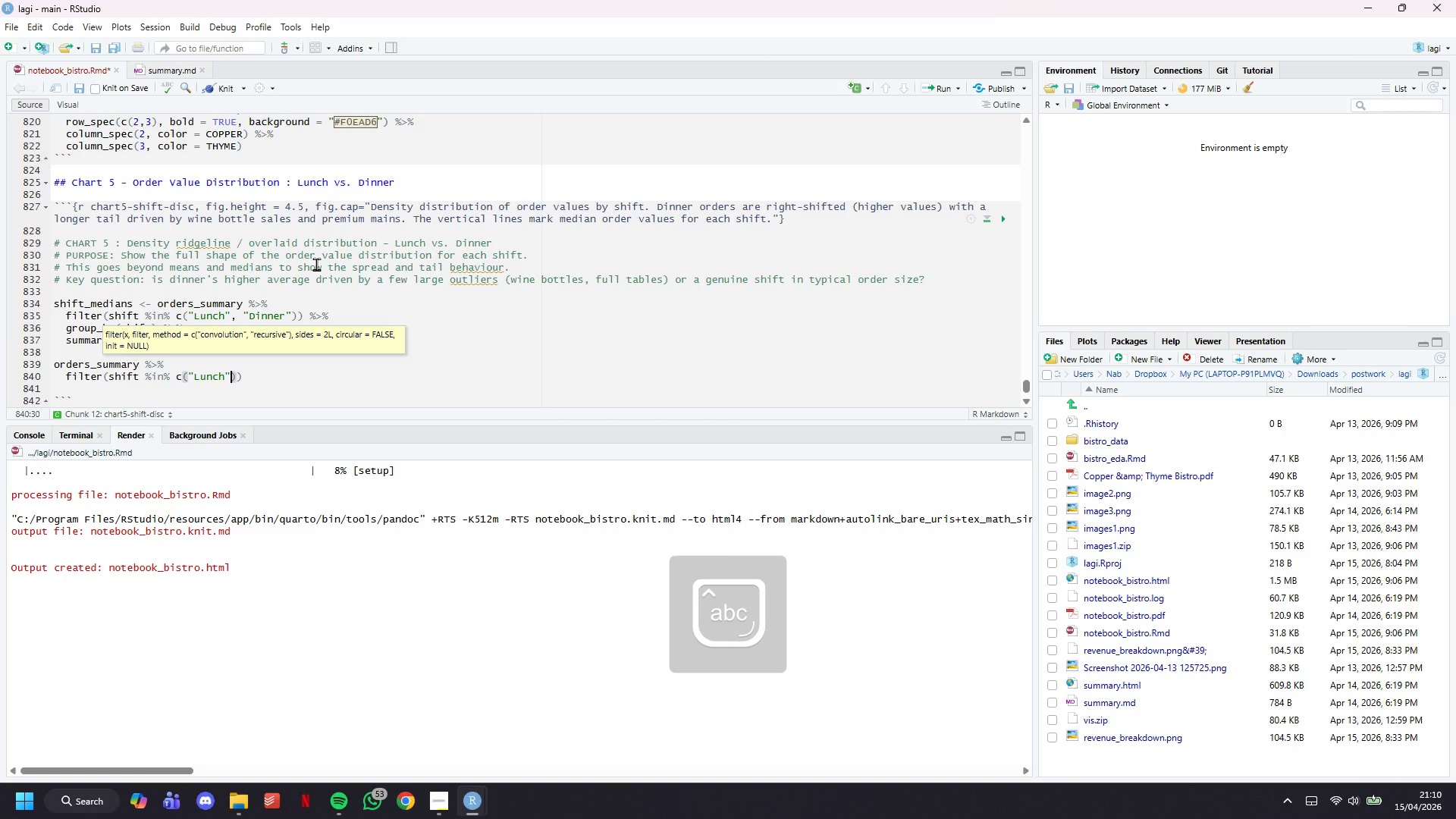 
type(, "Dinner)
 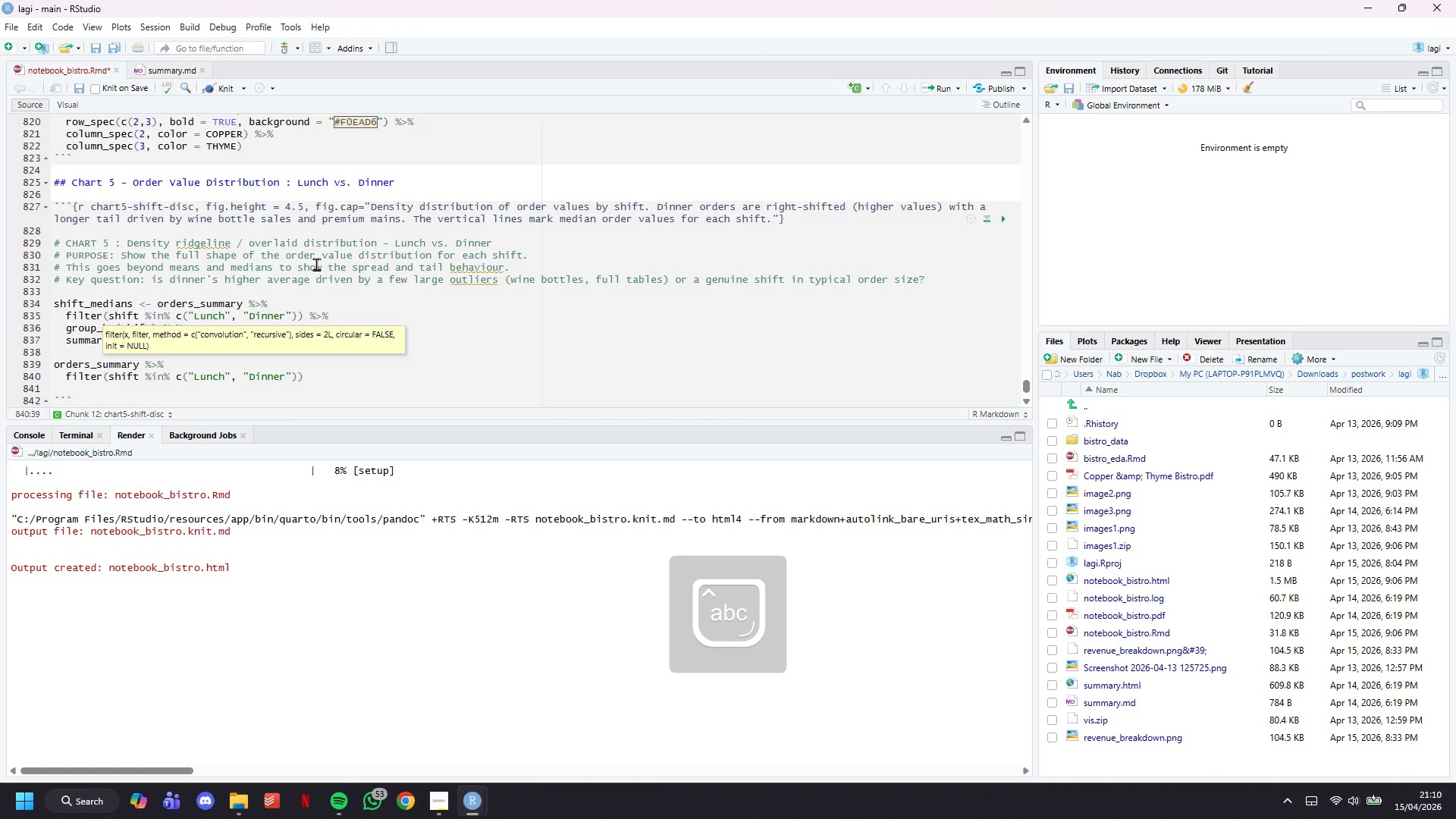 
key(ArrowRight)
 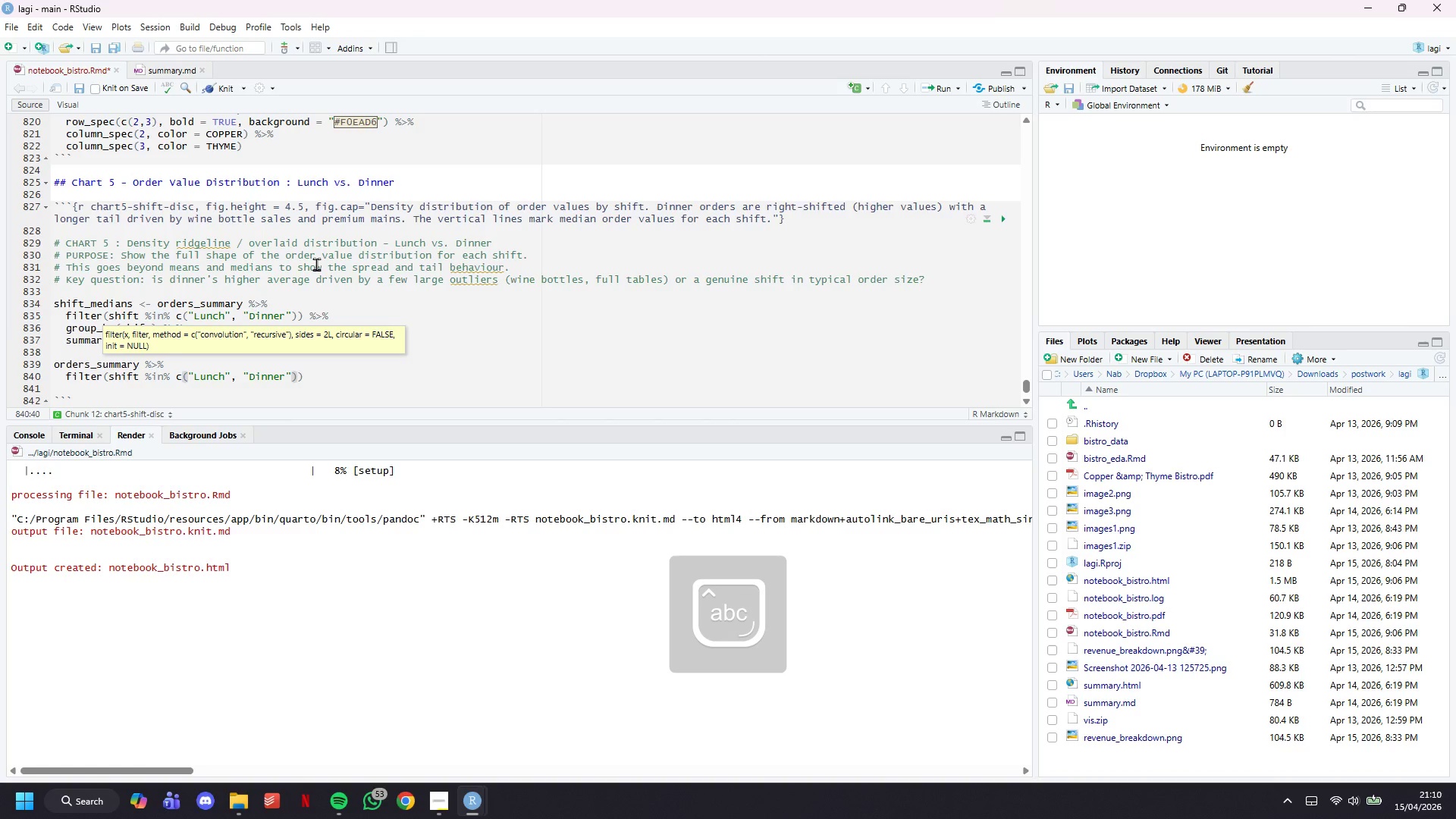 
key(ArrowRight)
 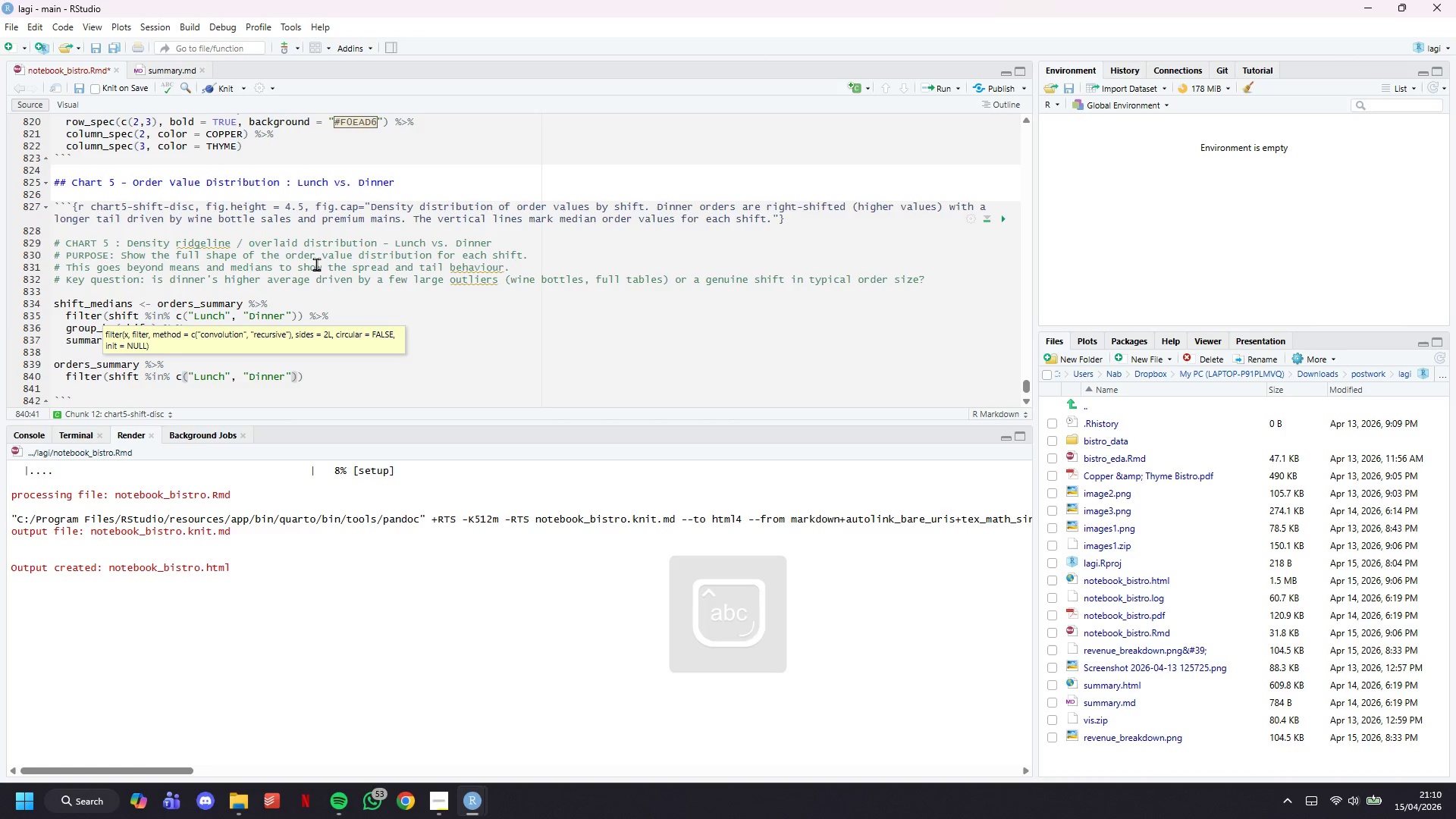 
key(Comma)
 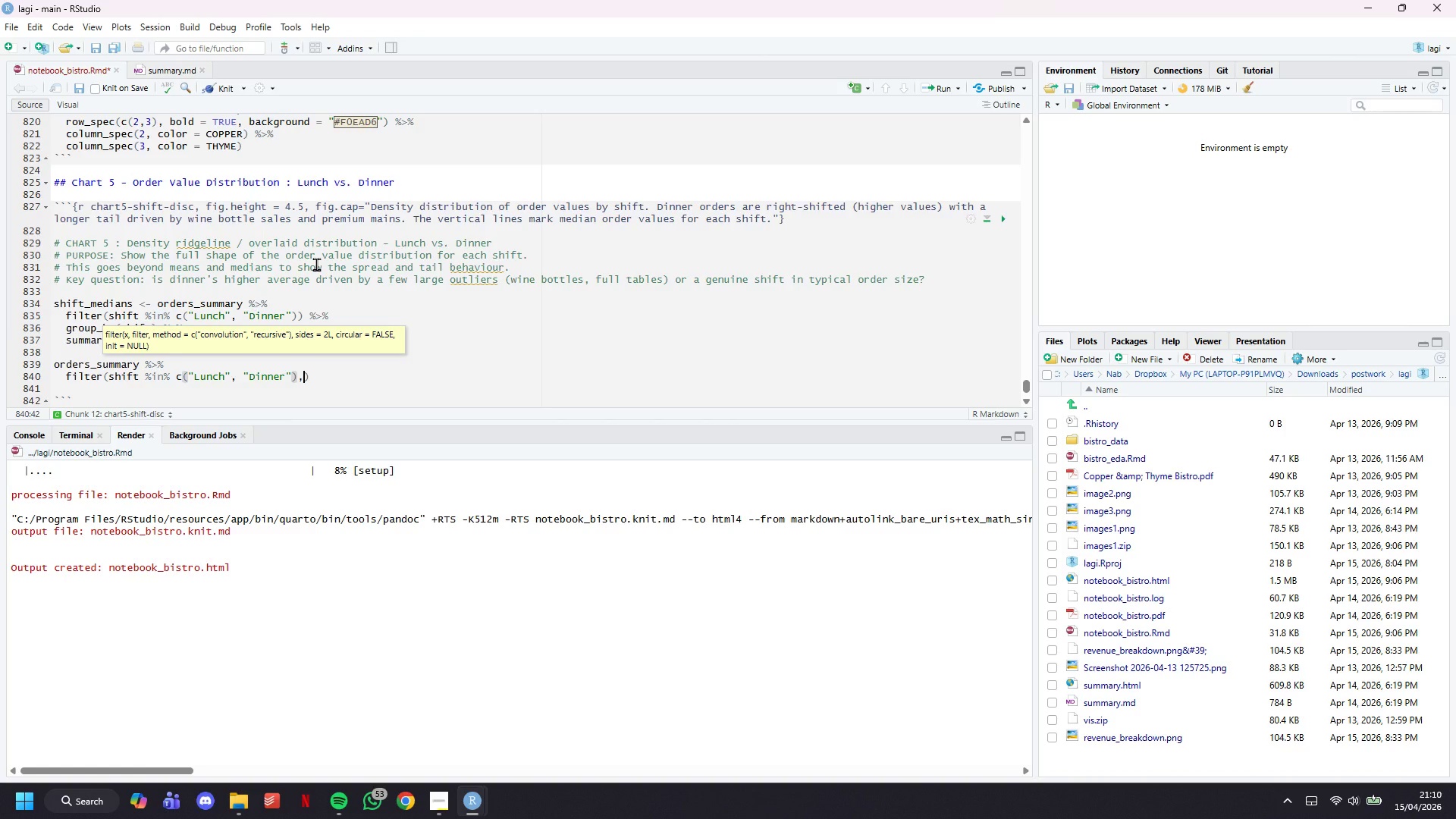 
key(Enter)
 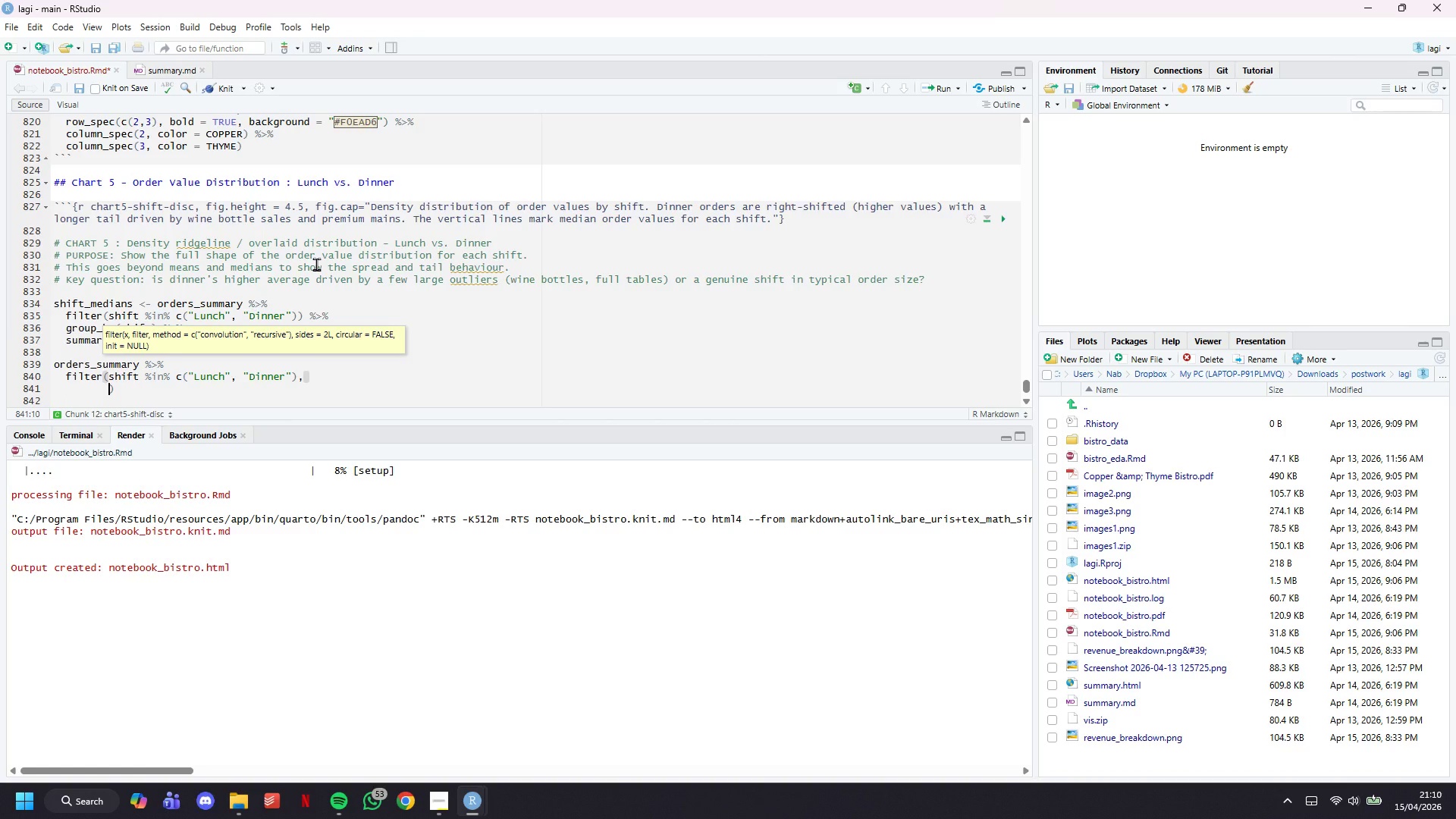 
type(total_revenue <= 200)
 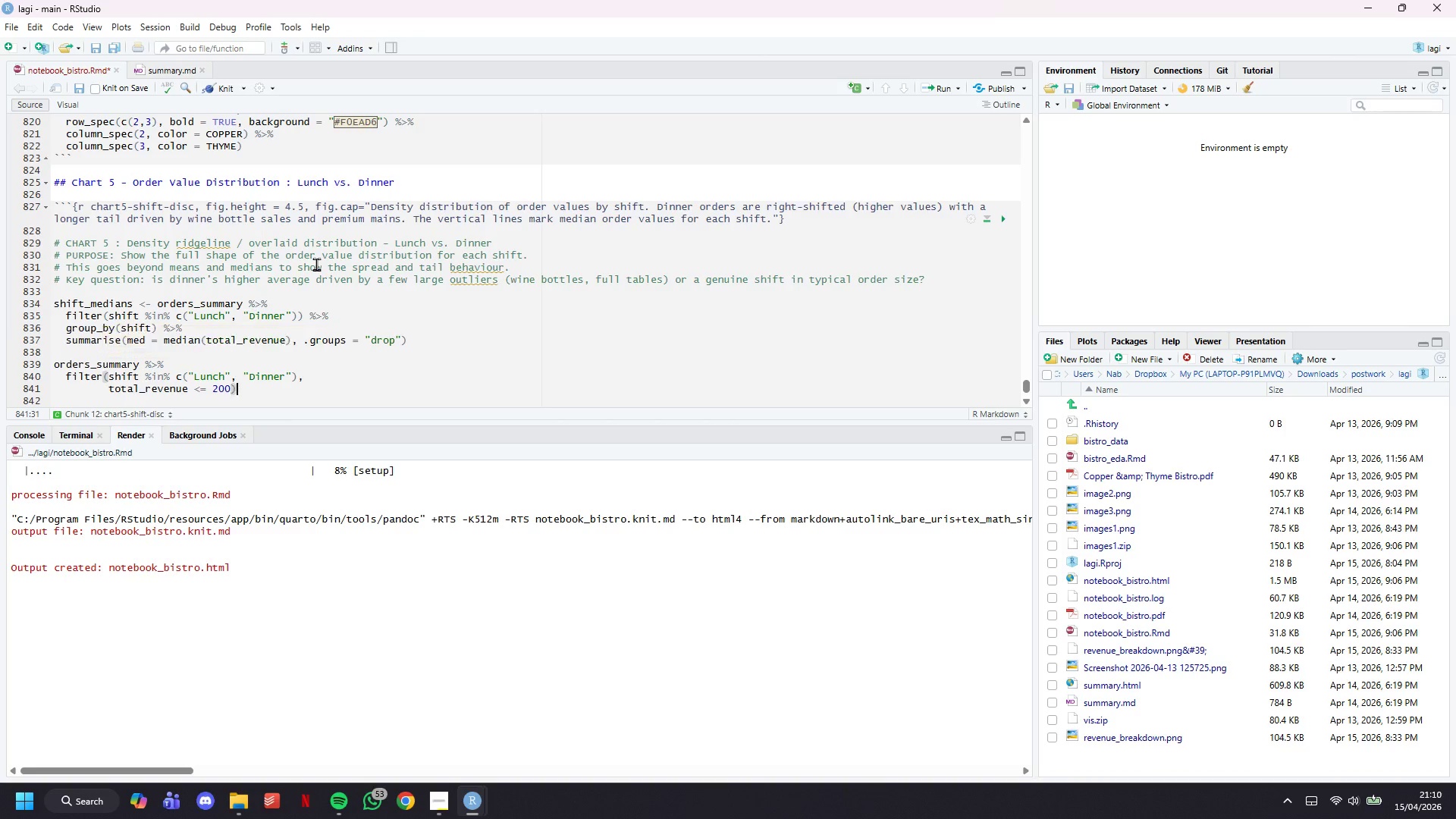 
 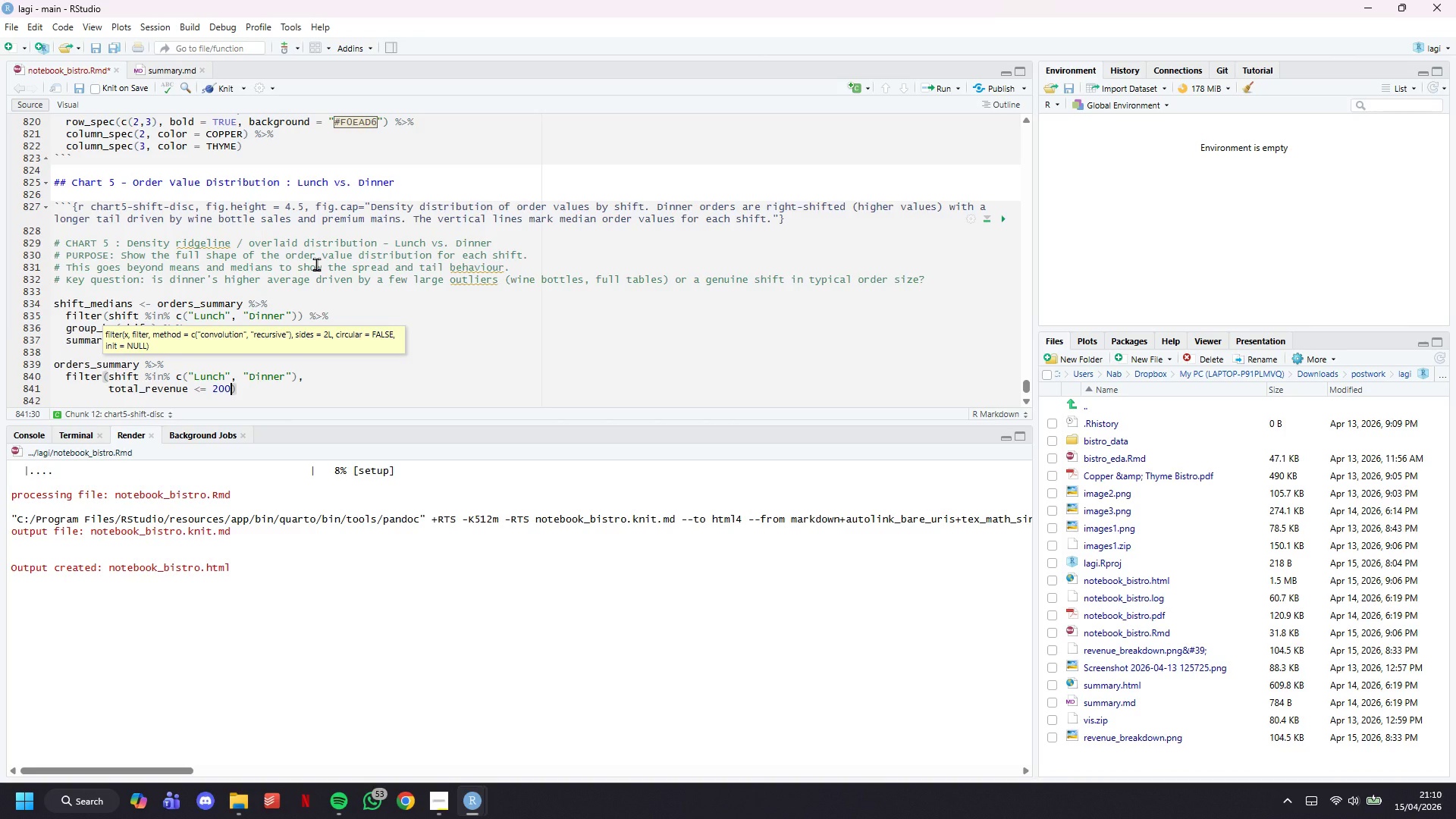 
key(ArrowRight)
 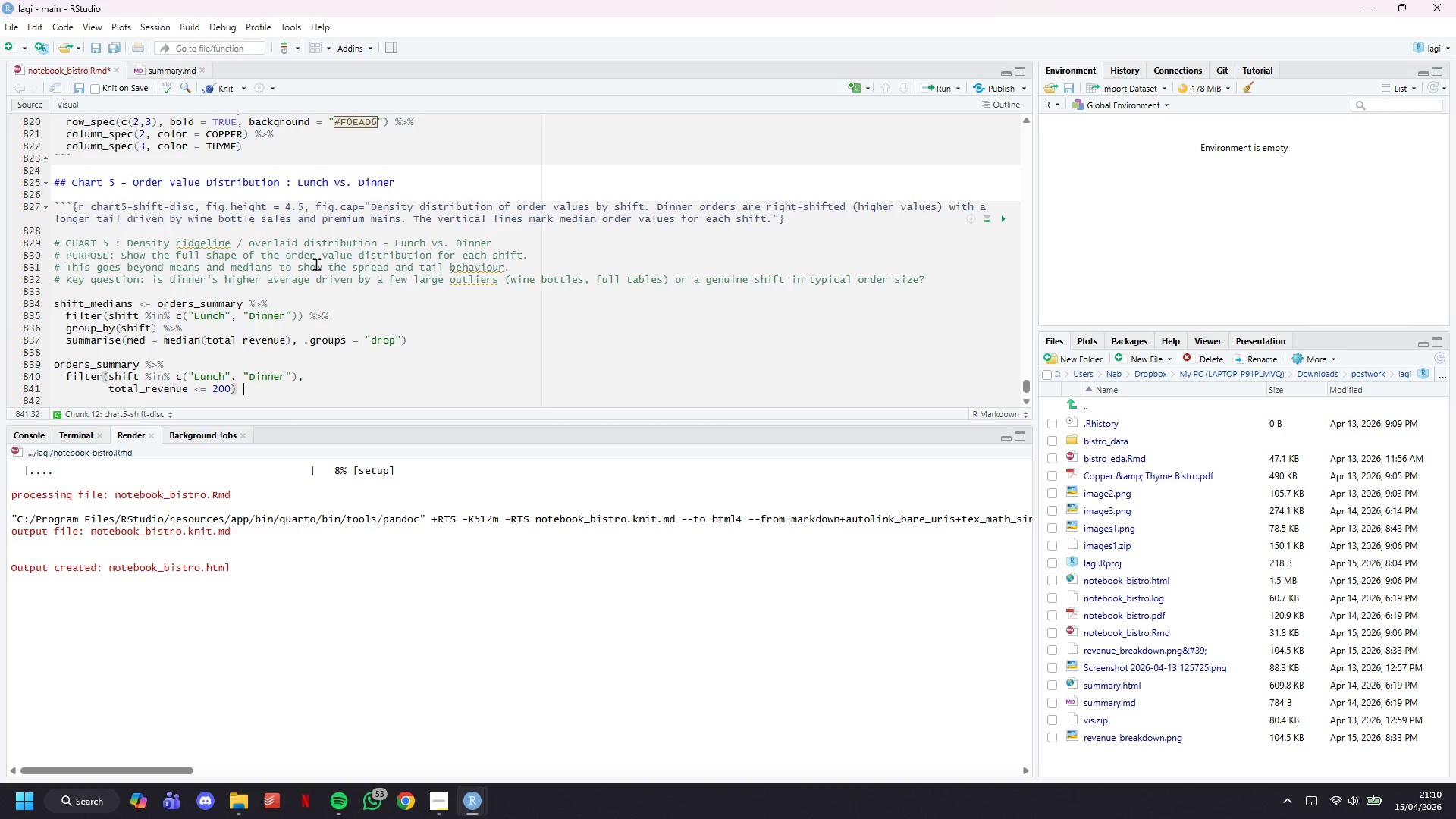 
type( %>% # cap at 200 for clarity (>200 is <0.5%)
 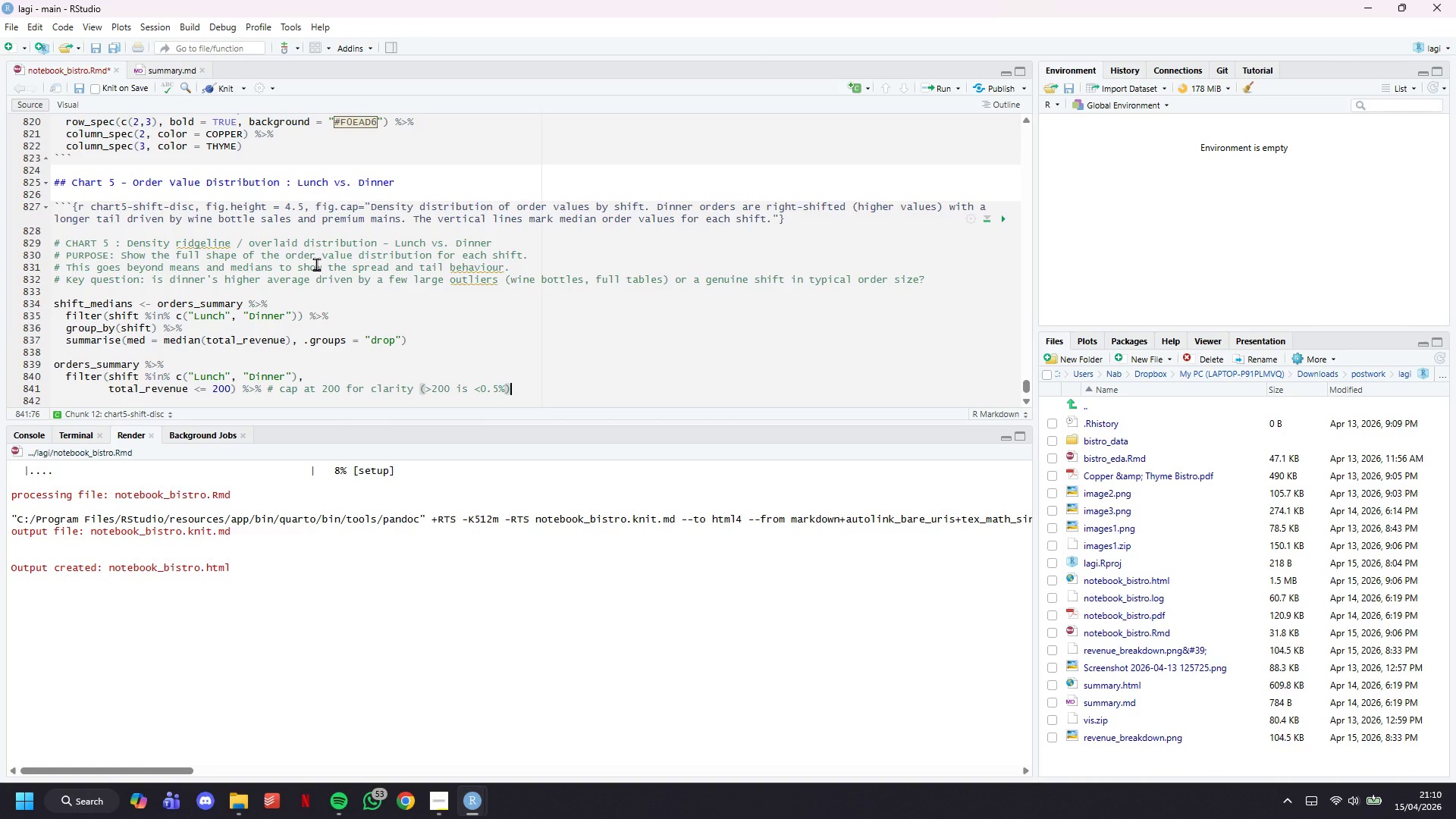 
 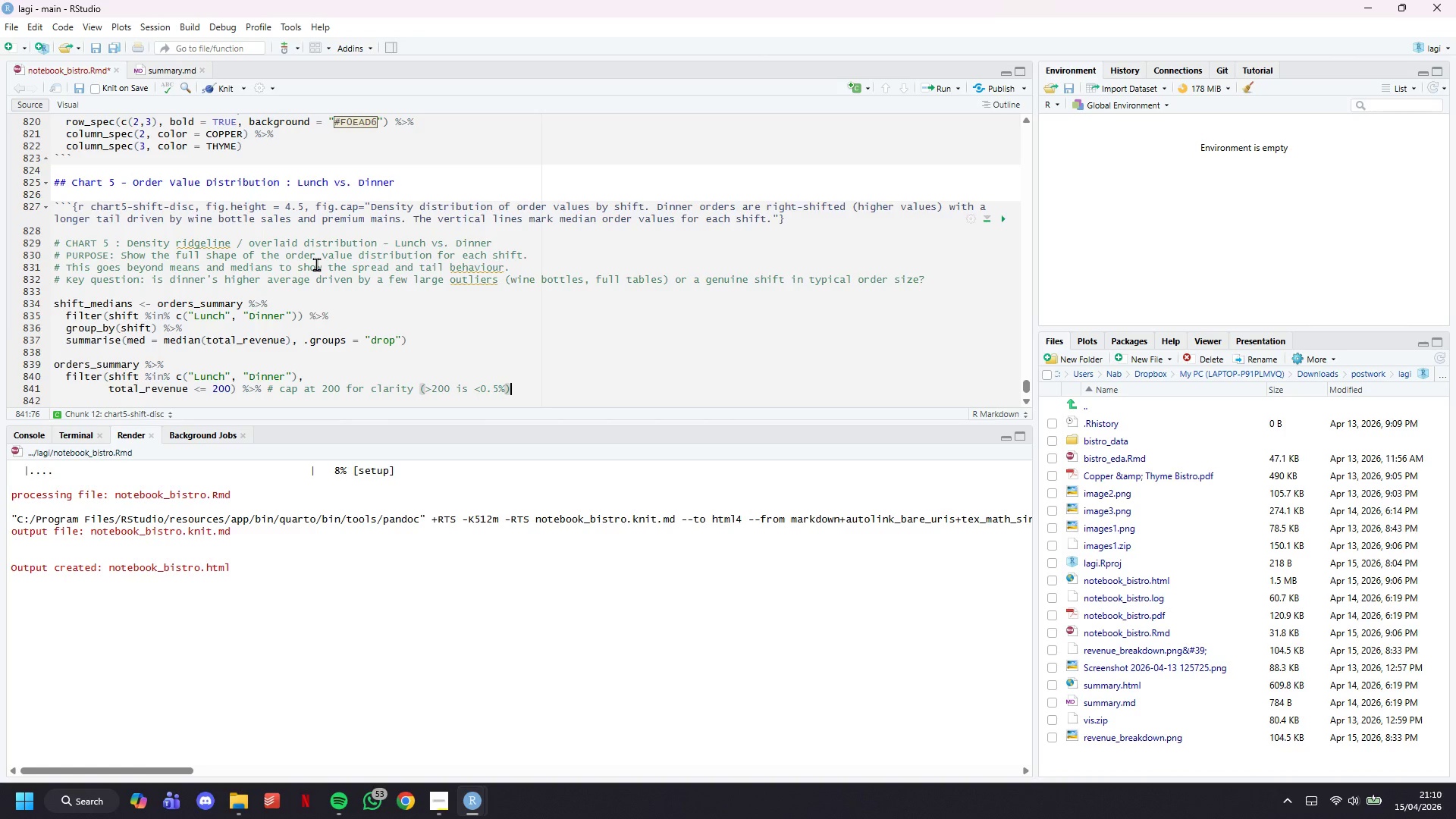 
key(ArrowRight)
 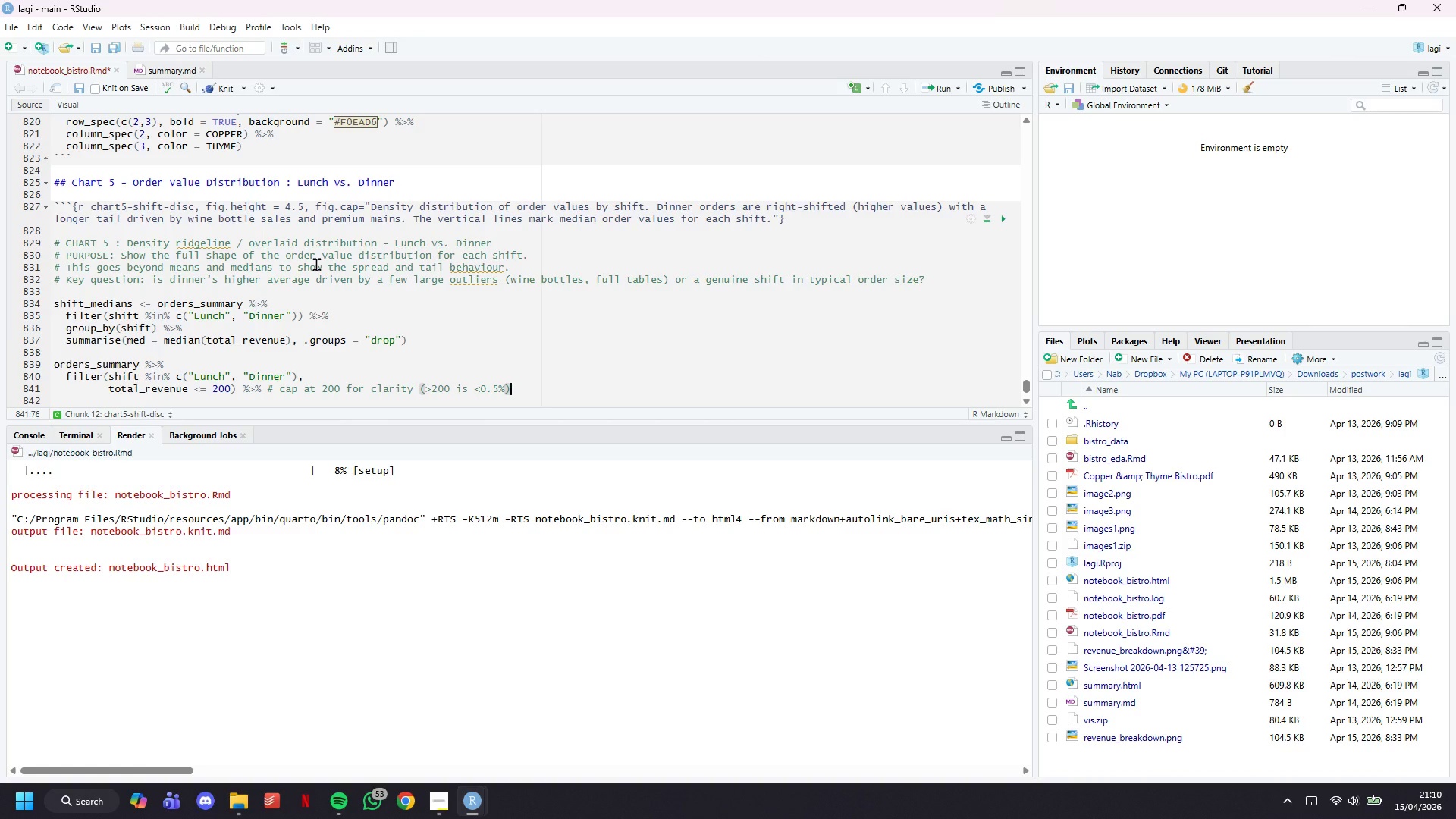 
key(Enter)
 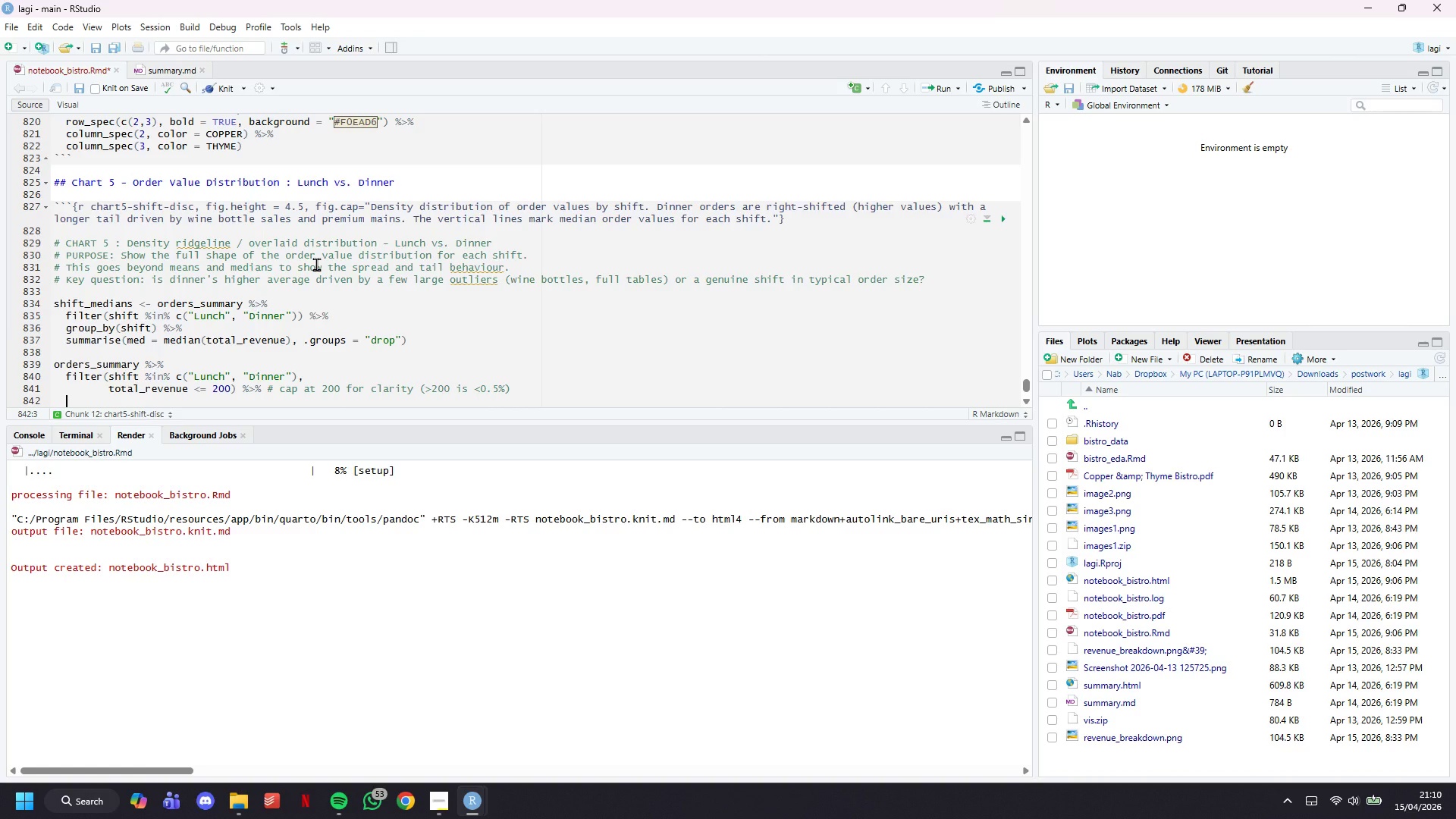 
type(ggplot)
 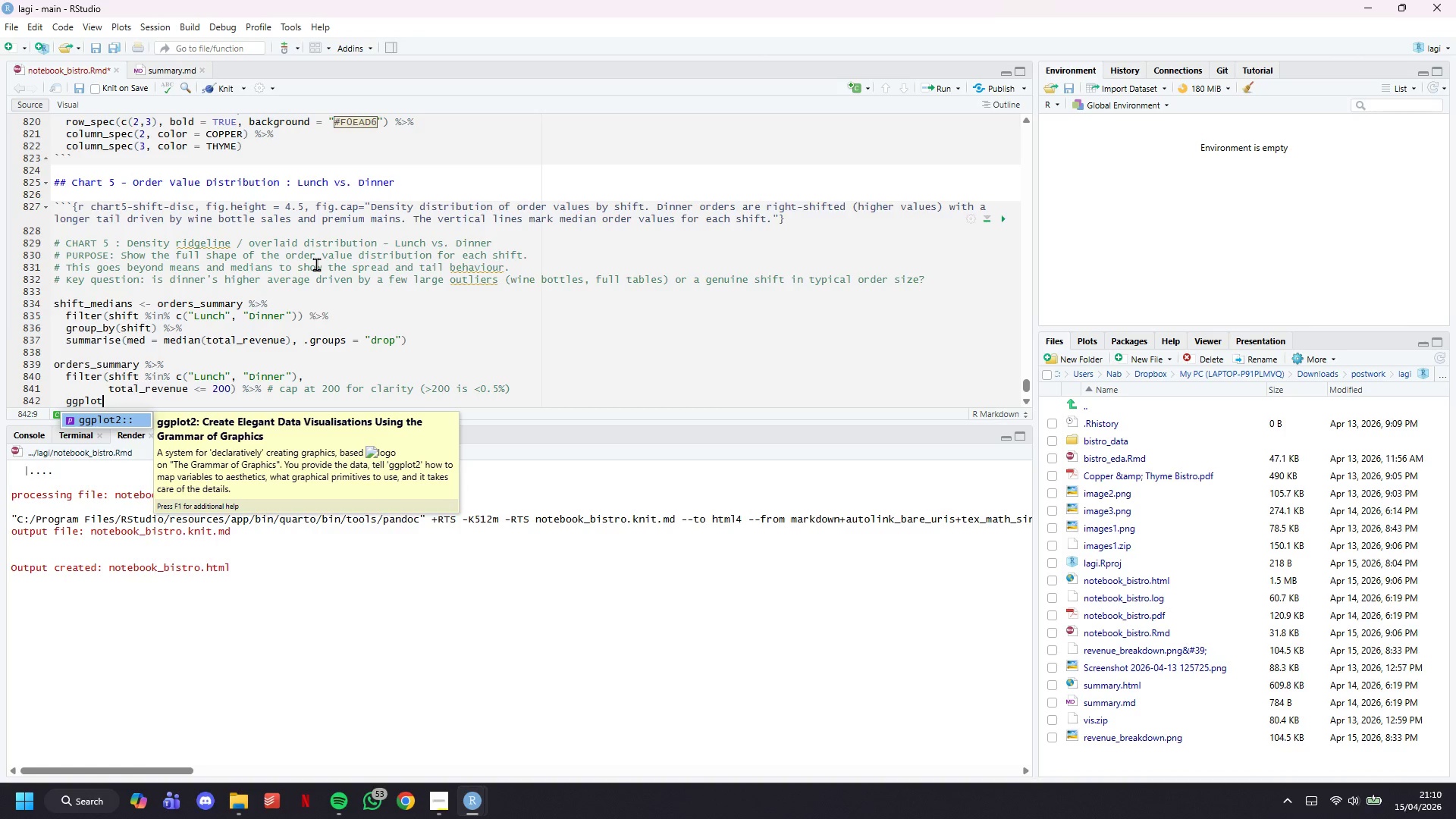 
type((aes(x = total_revenue.)
key(Backspace)
type(, fill = shit, )
key(Backspace)
key(Backspace)
key(Backspace)
type(ft, colour = shift)
 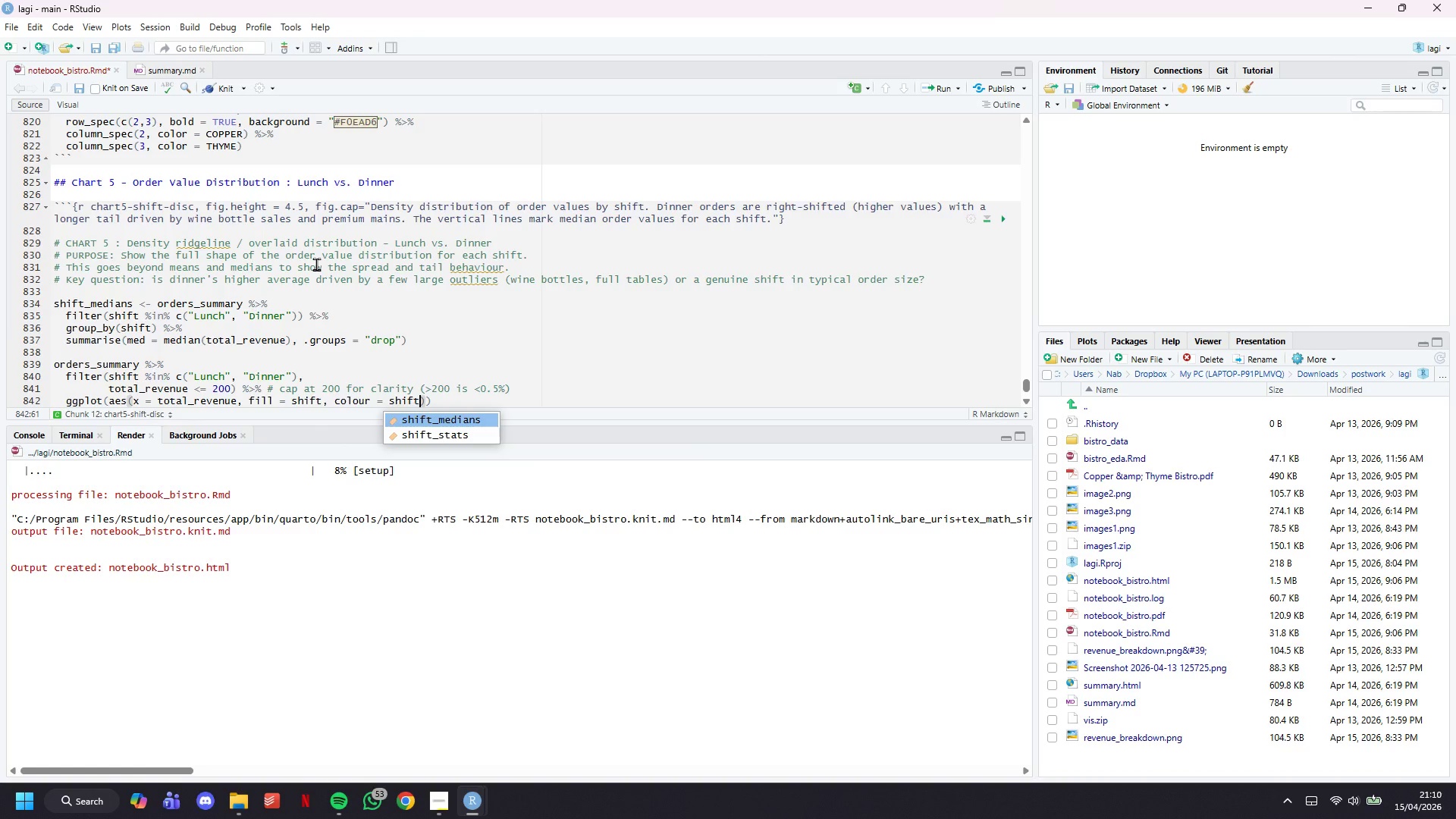 
key(ArrowRight)
 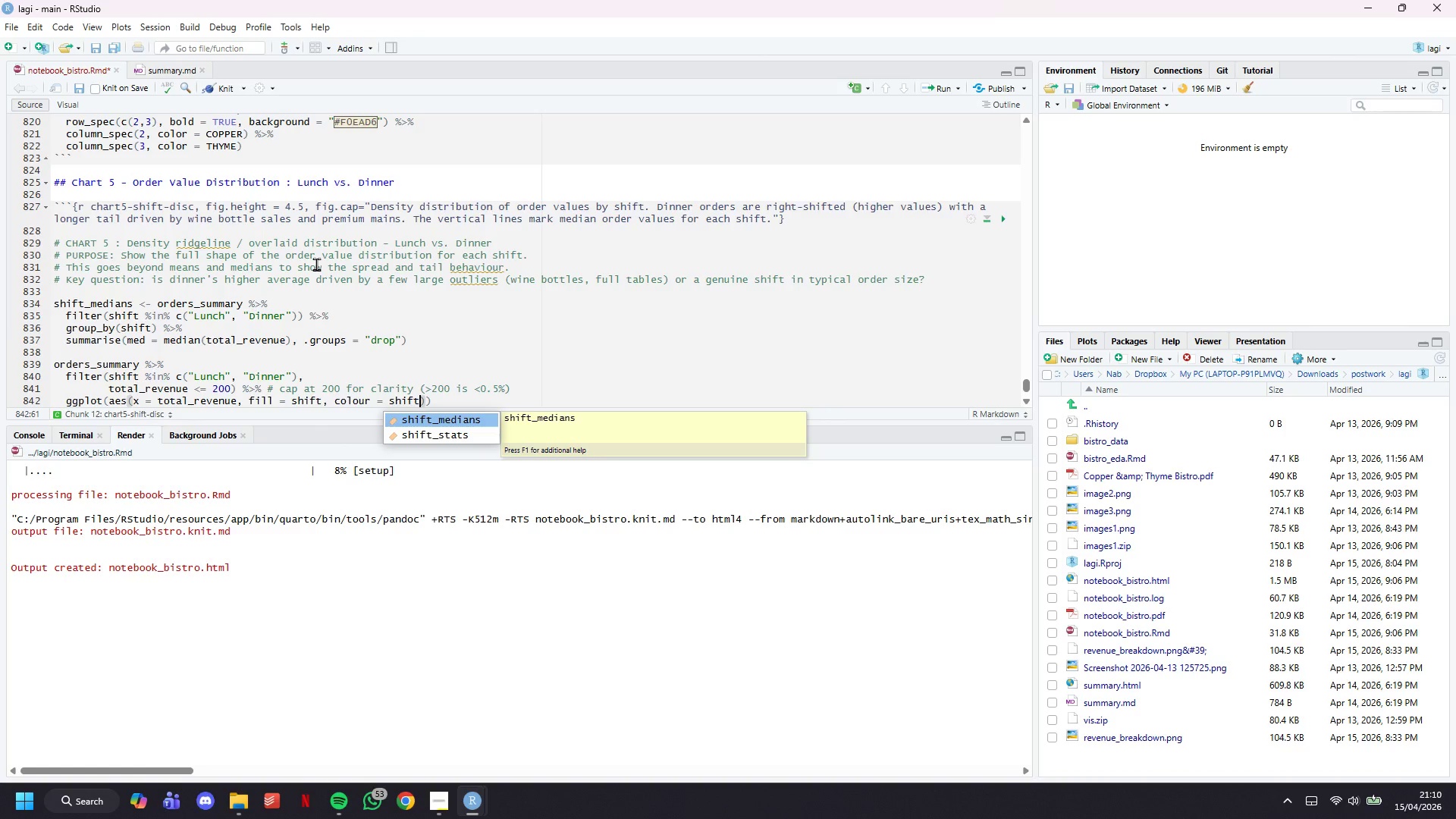 
key(ArrowRight)
 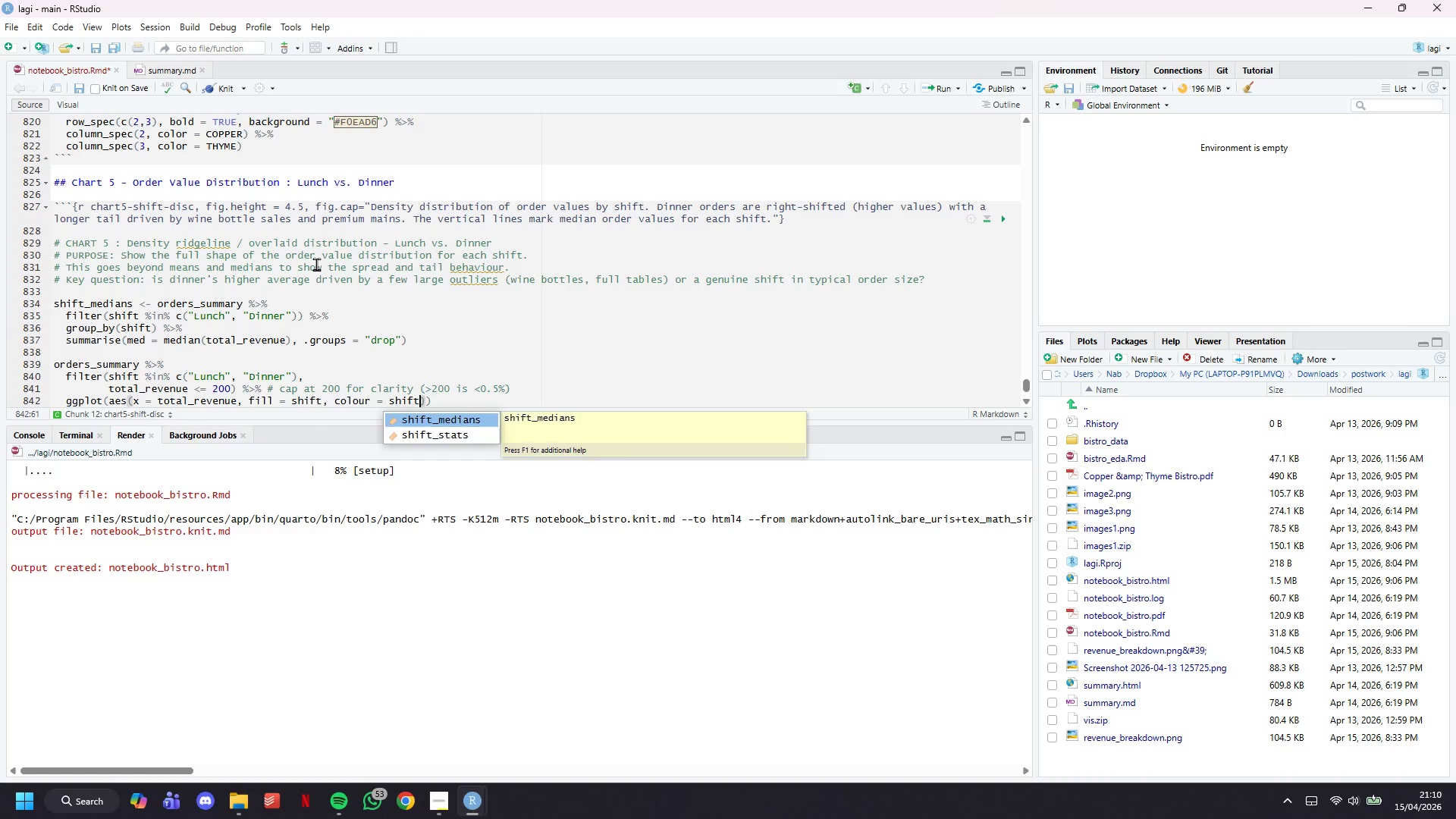 
key(Space)
 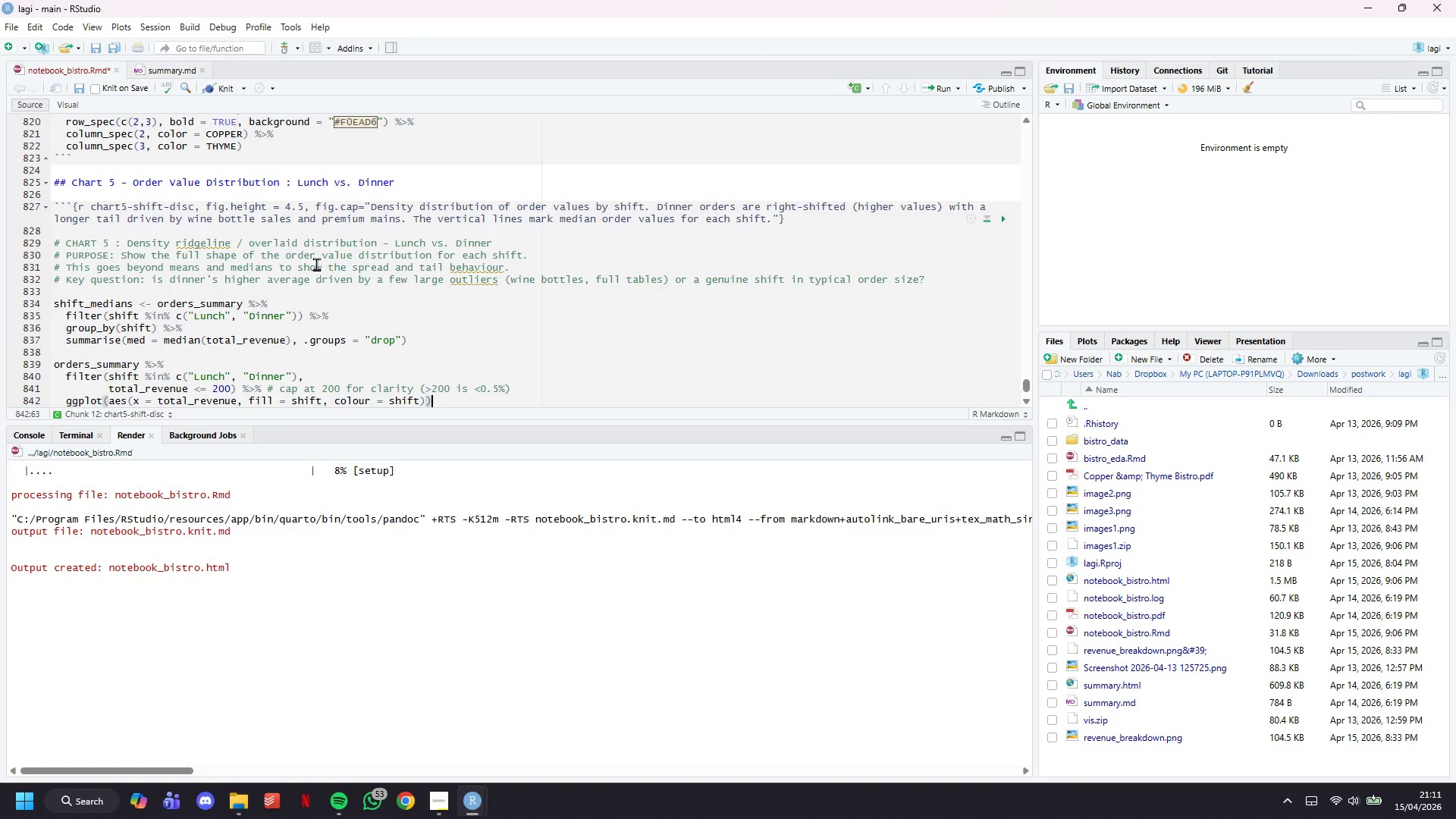 
key(Shift+Equal)
 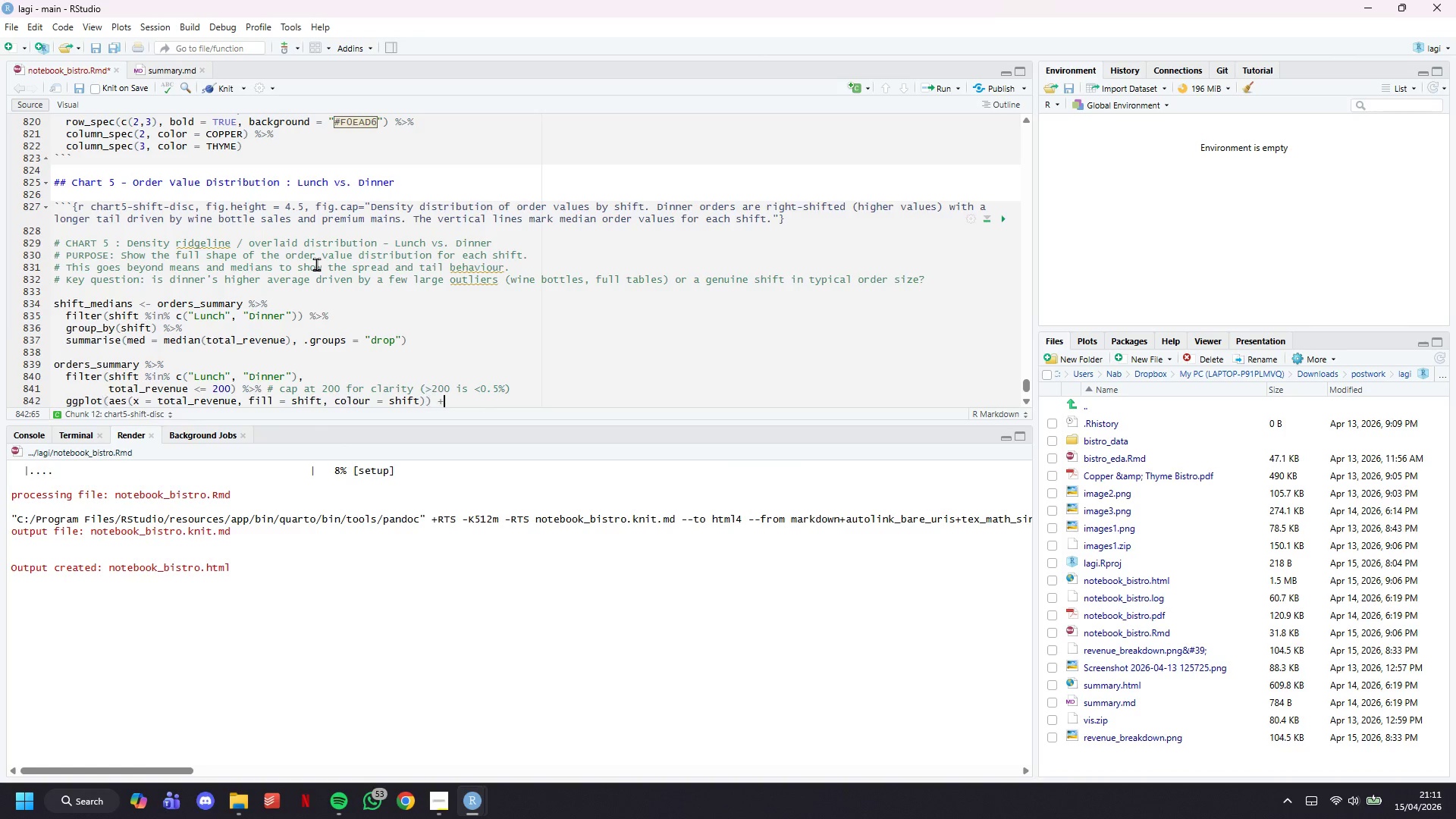 
key(Enter)
 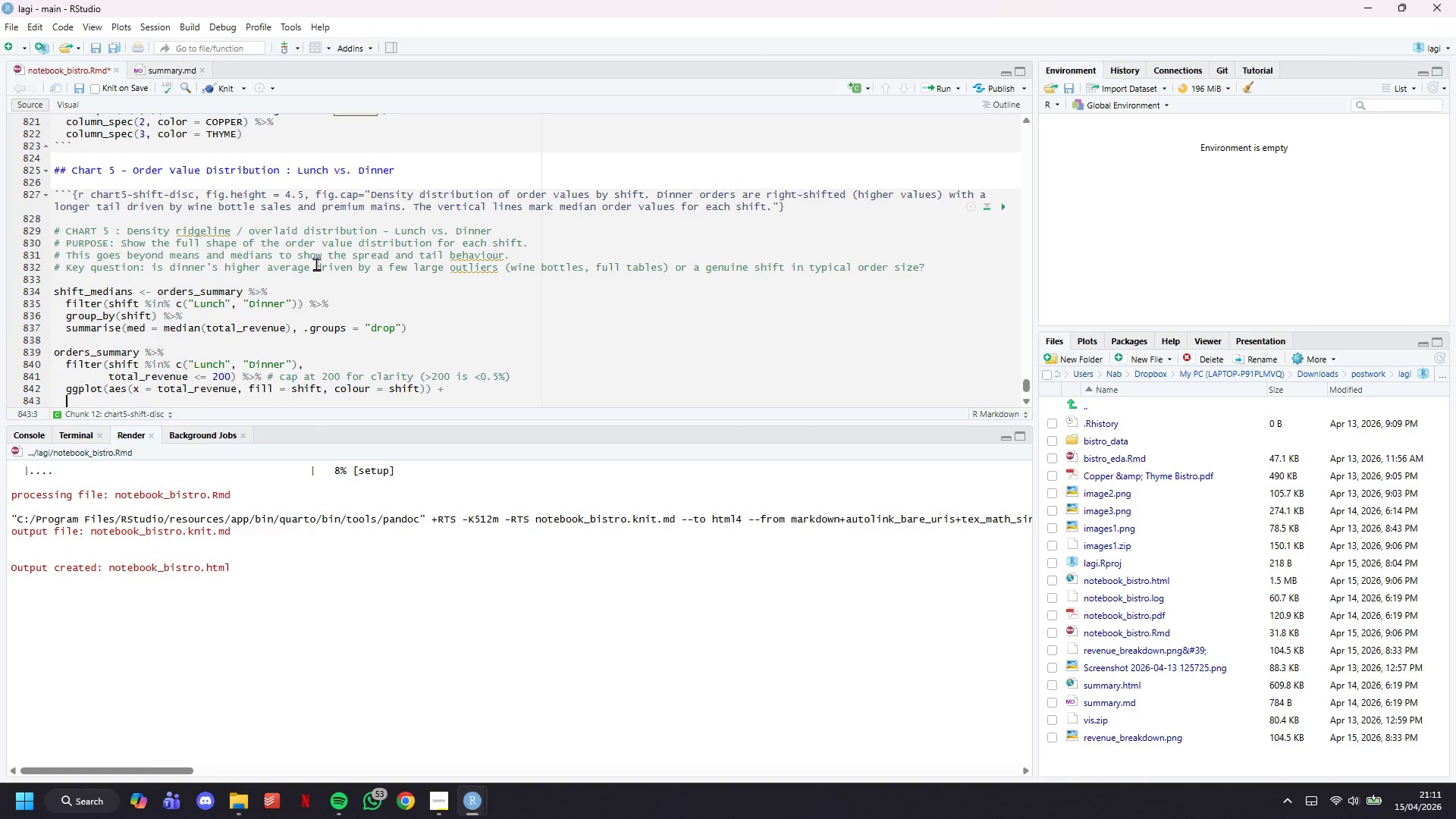 
scroll: coordinate [292, 279], scroll_direction: down, amount: 7.0
 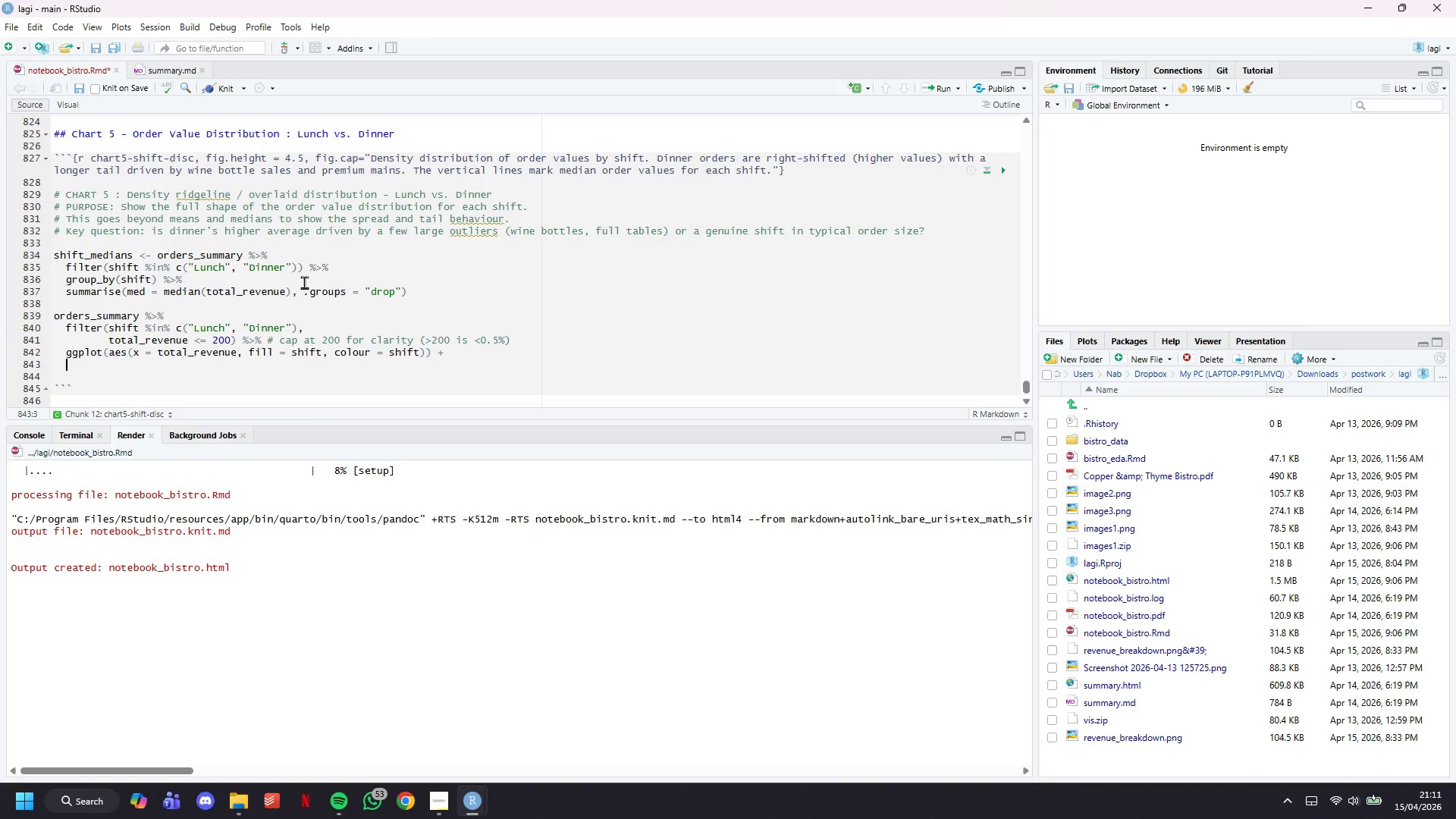 
type(geom)
 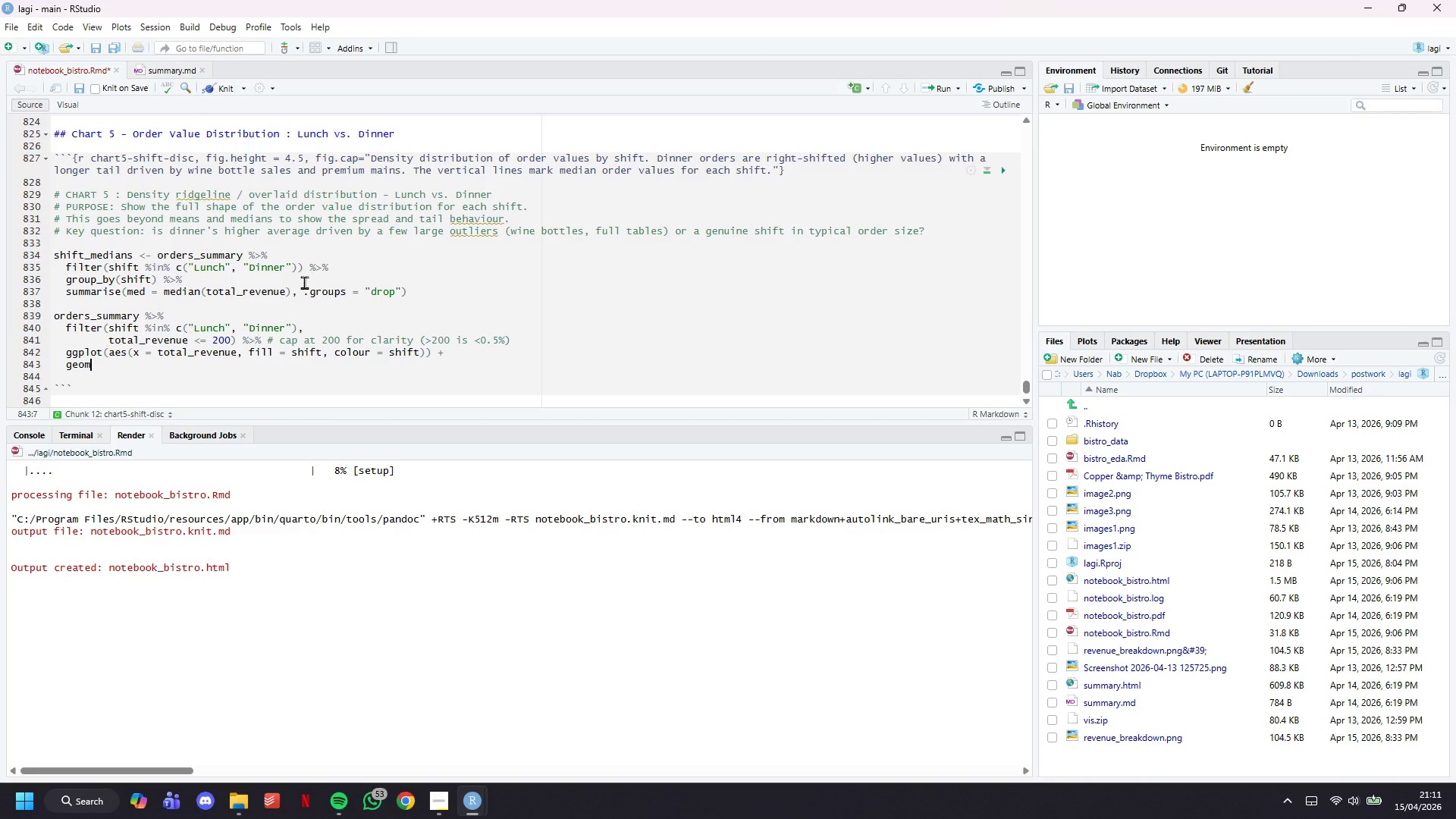 
hold_key(key=ShiftLeft, duration=0.84)
 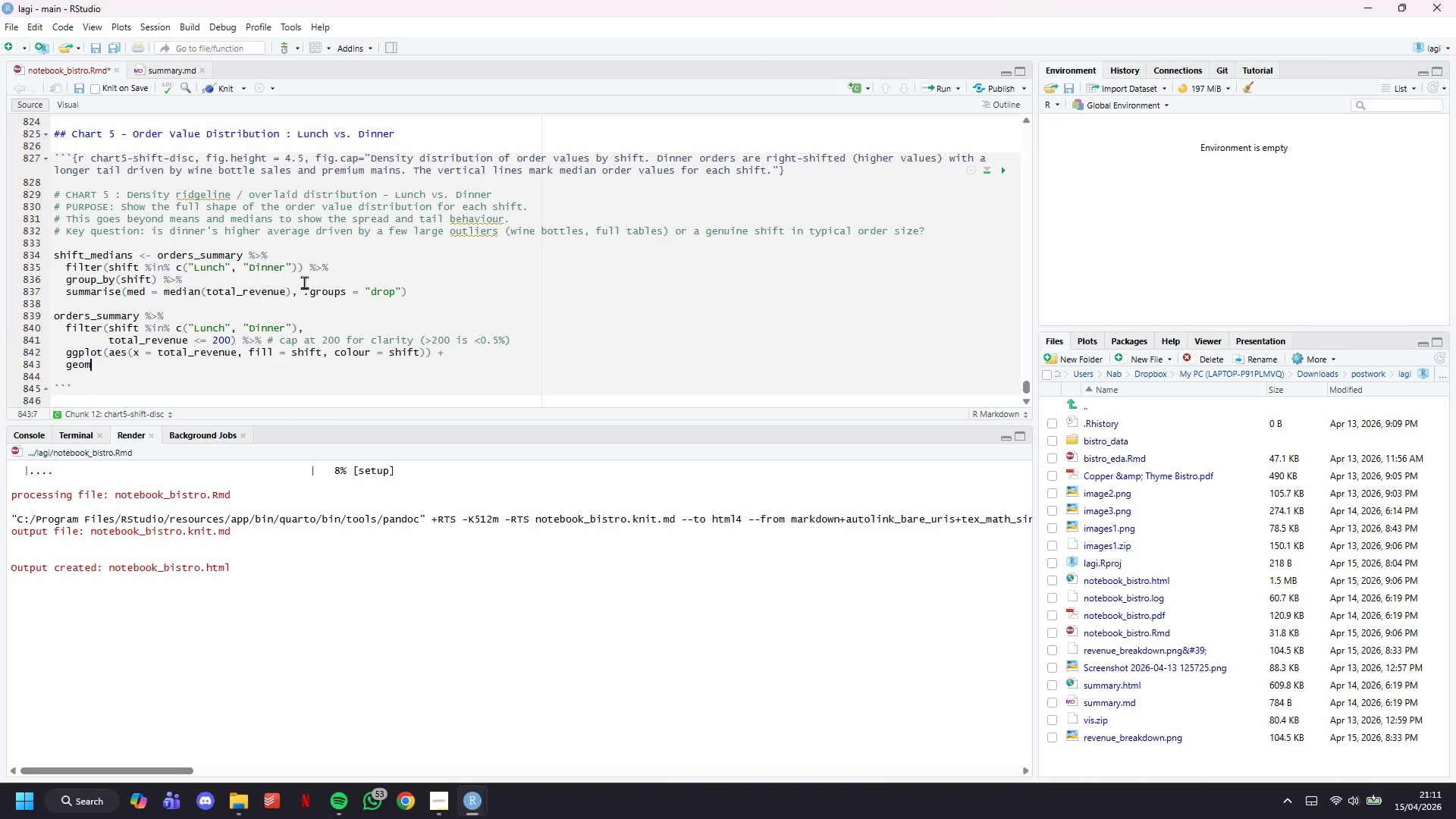 
hold_key(key=ShiftLeft, duration=21.92)
 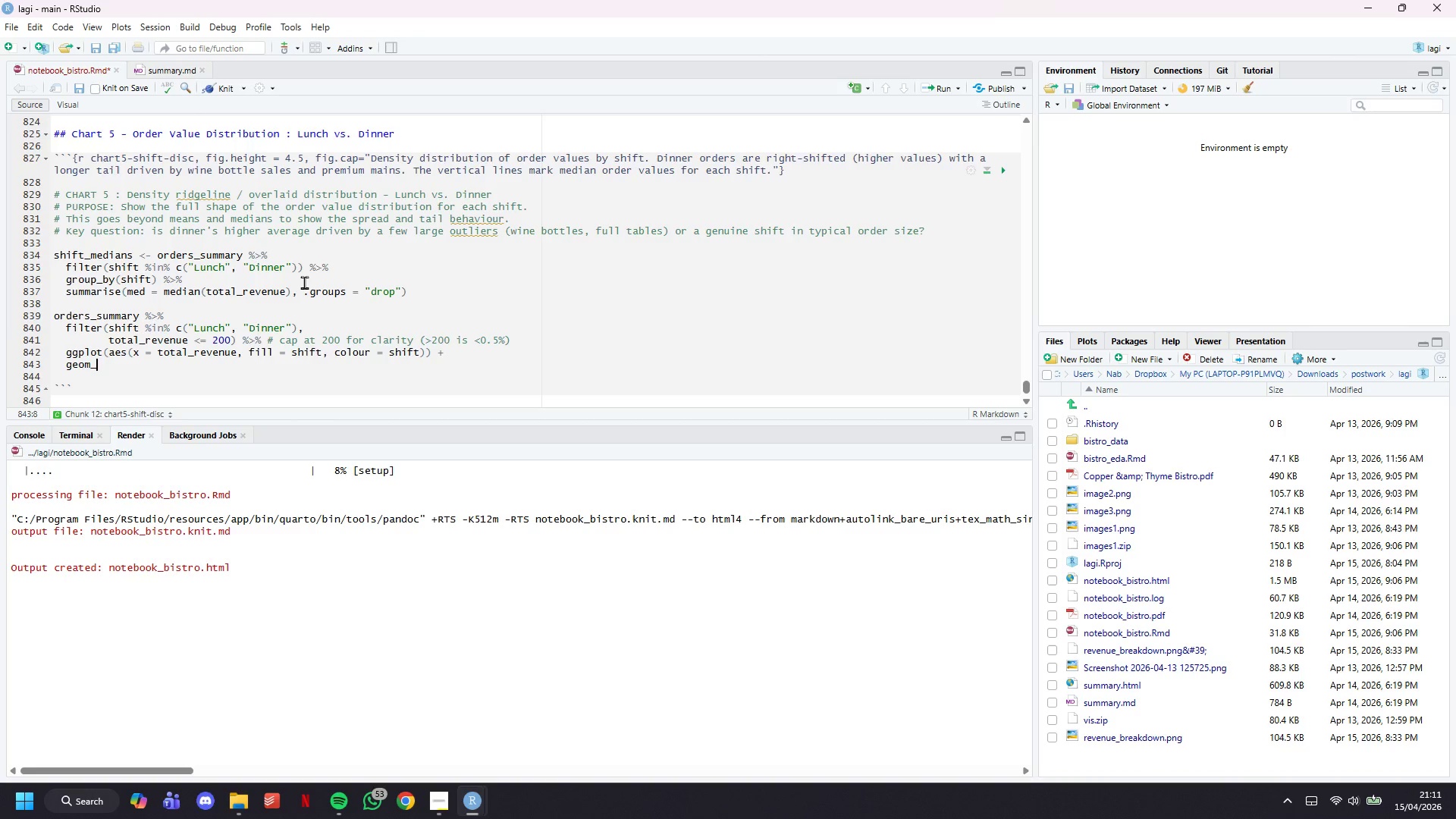 
type(_density(alpha = 0.35, linewidth = 0.8)
 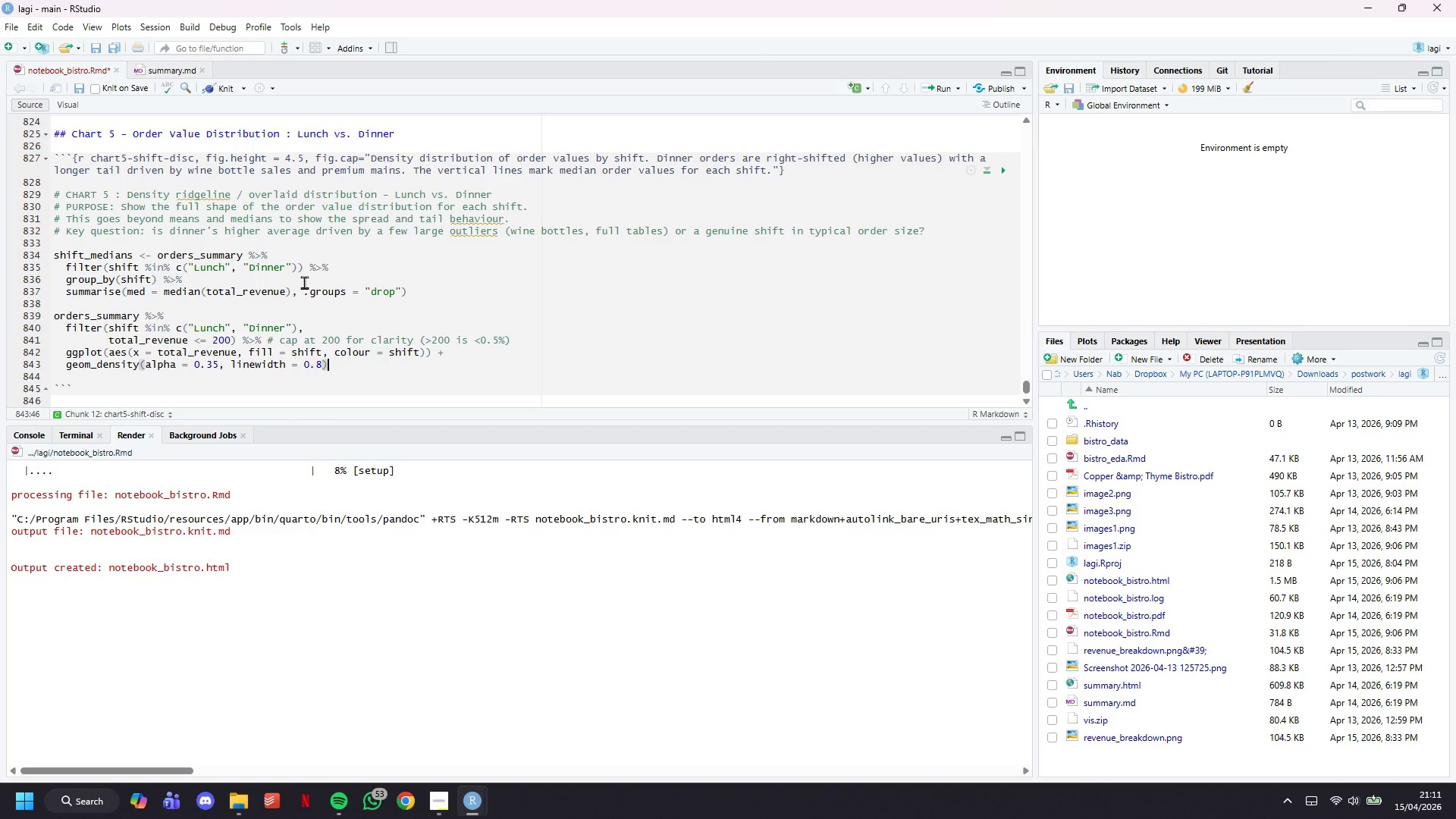 
 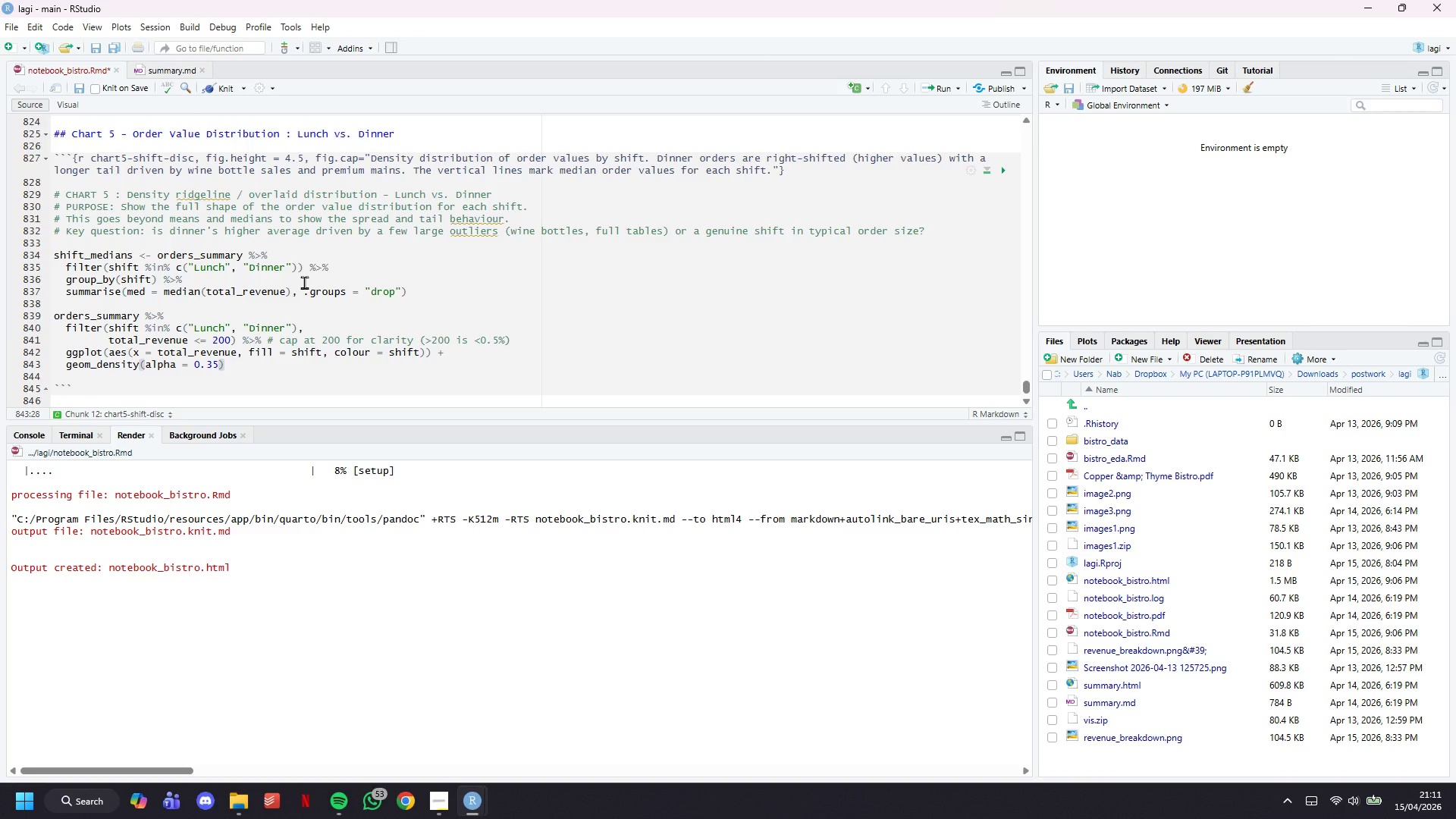 
key(ArrowRight)
 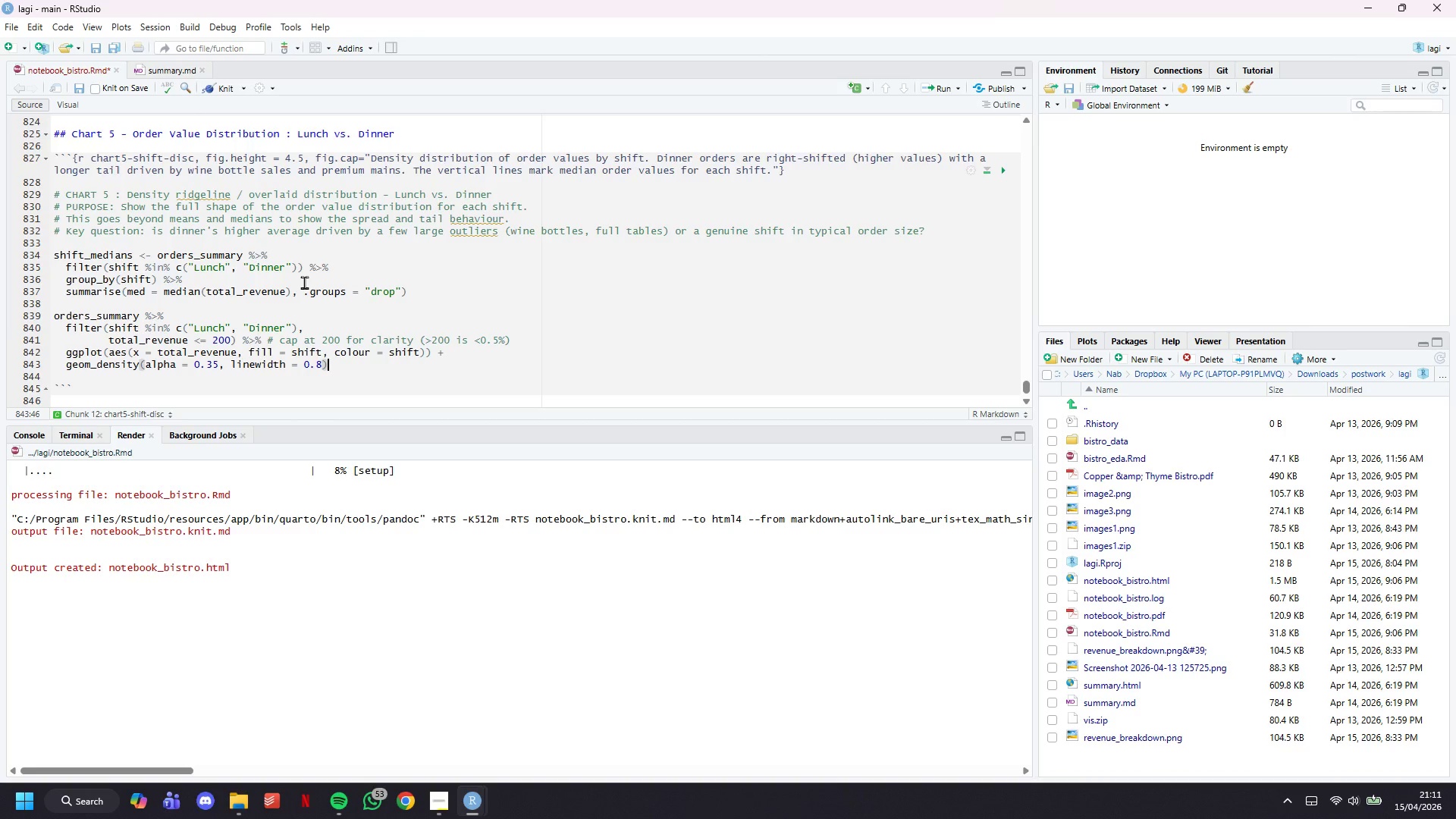 
key(Space)
 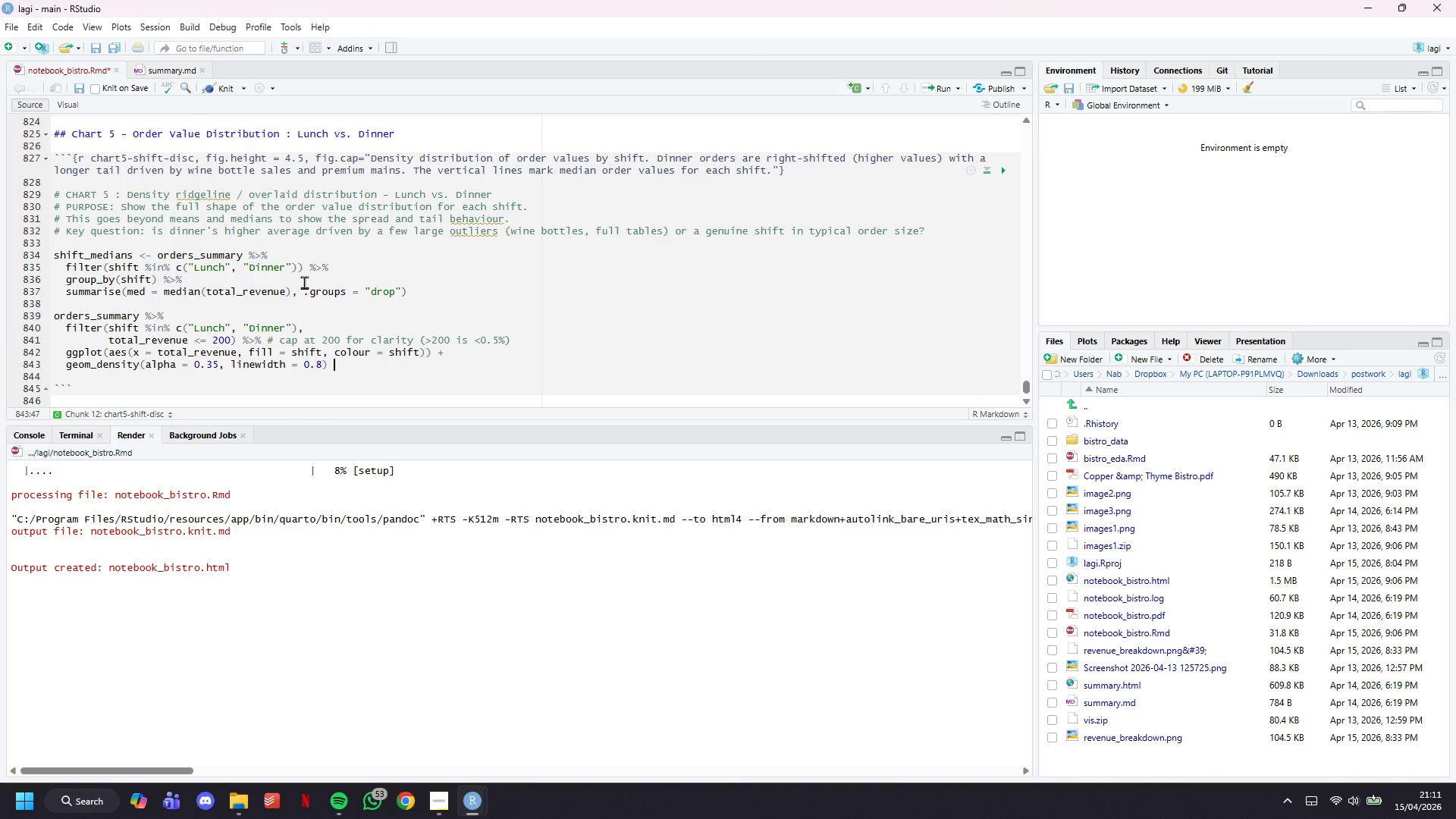 
key(Shift+ShiftLeft)
 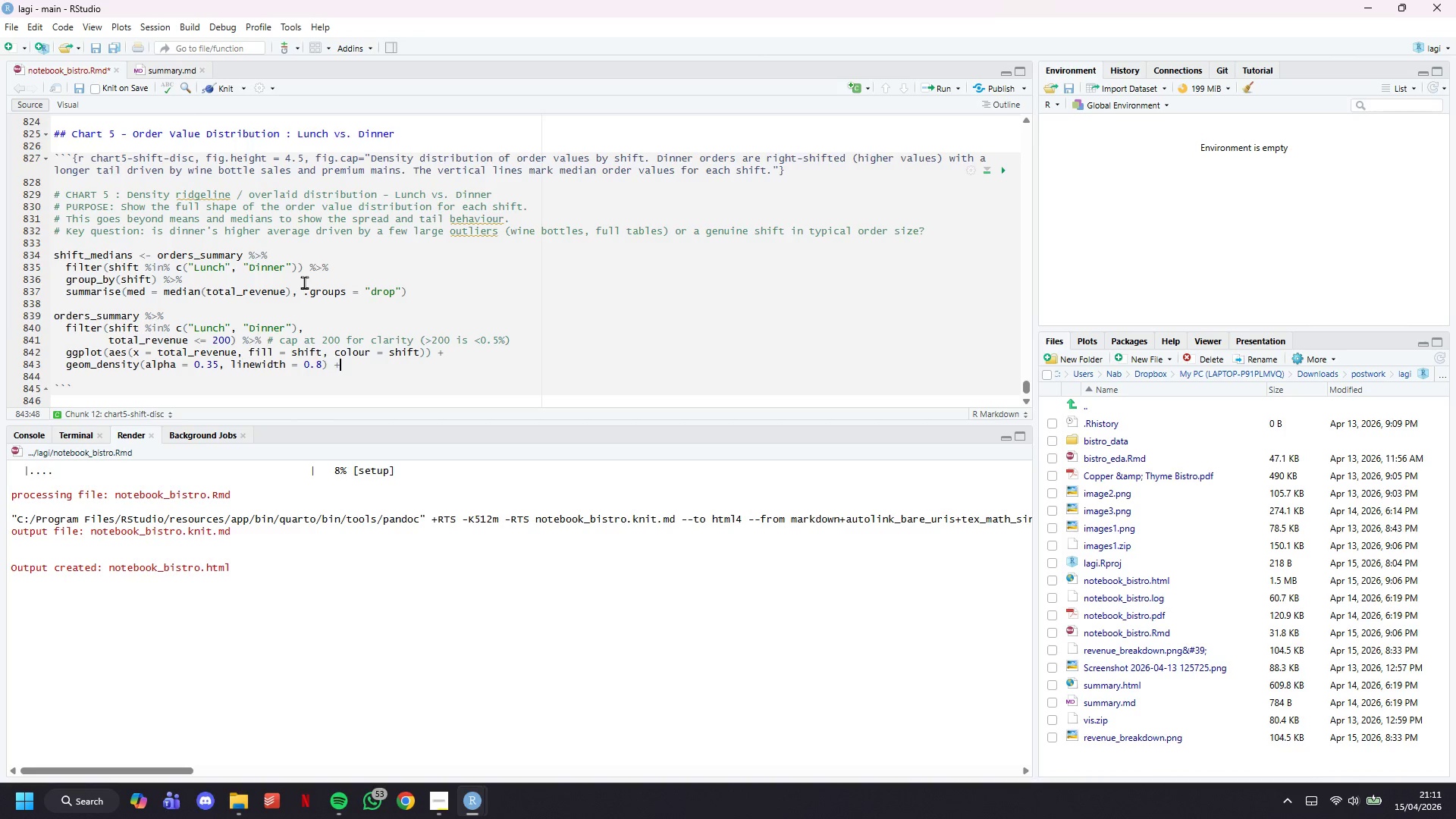 
key(Shift+Equal)
 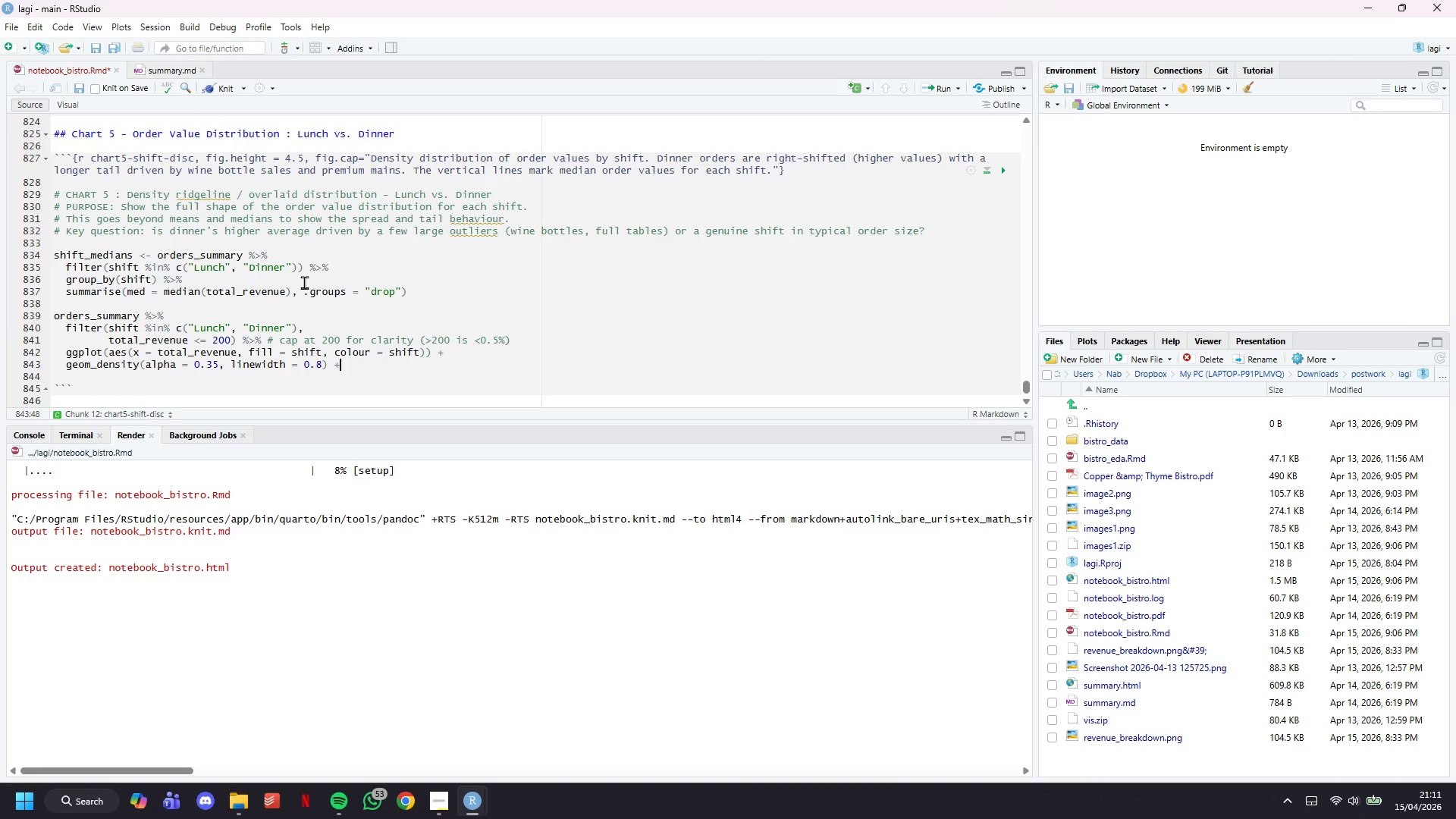 
key(Enter)
 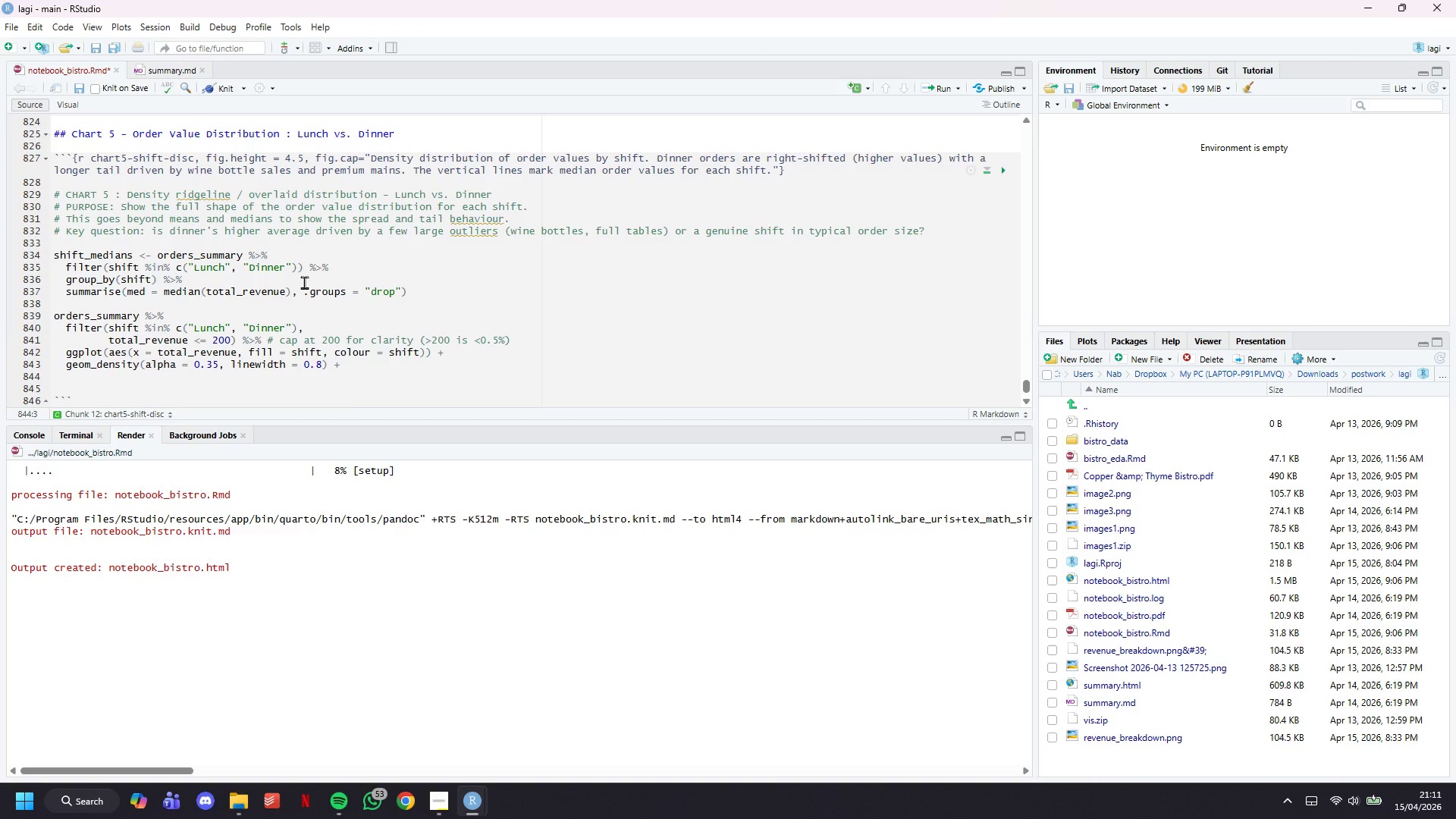 
type(geom_vline(data = shift_medians,)
 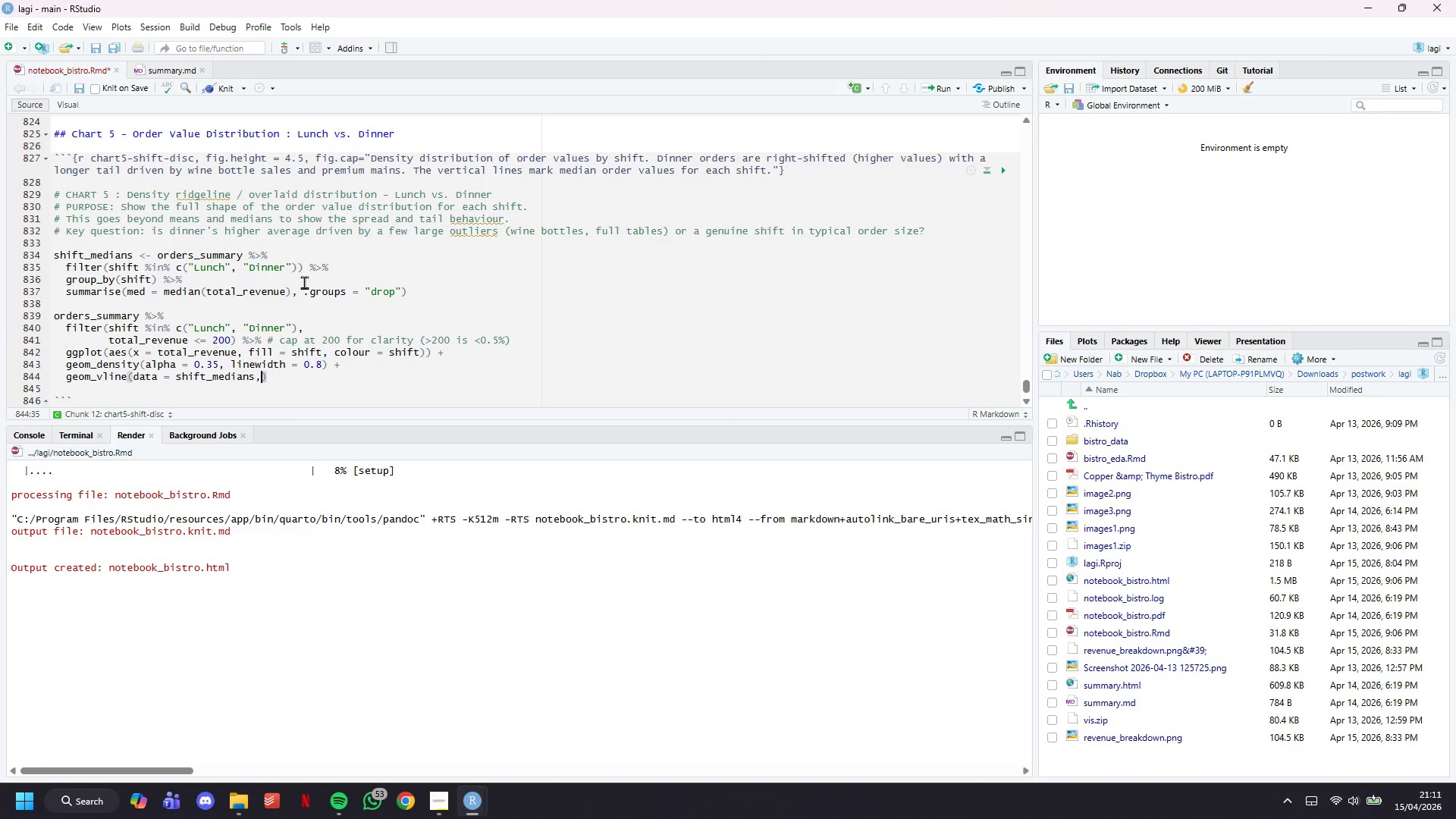 
 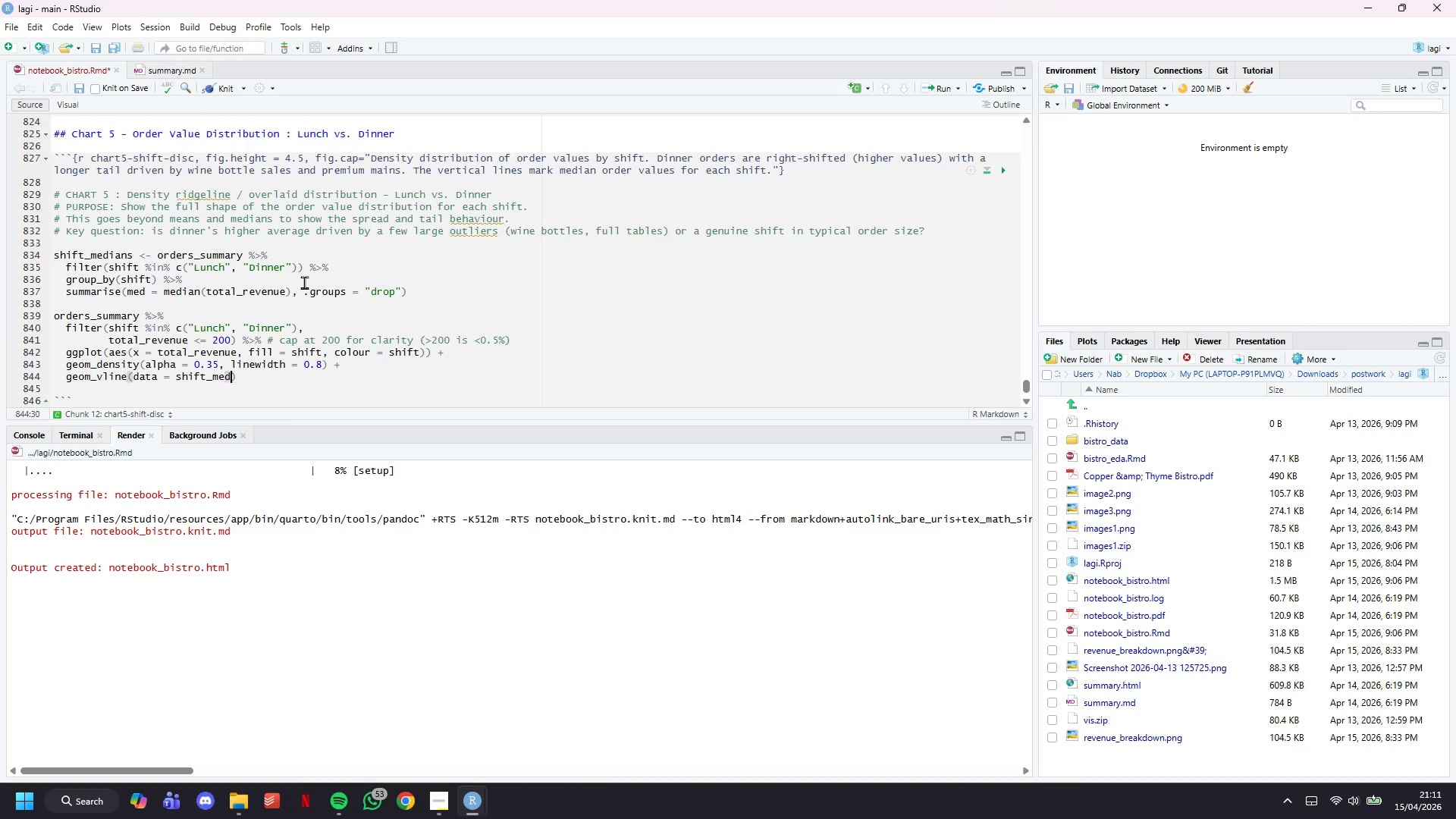 
key(Enter)
 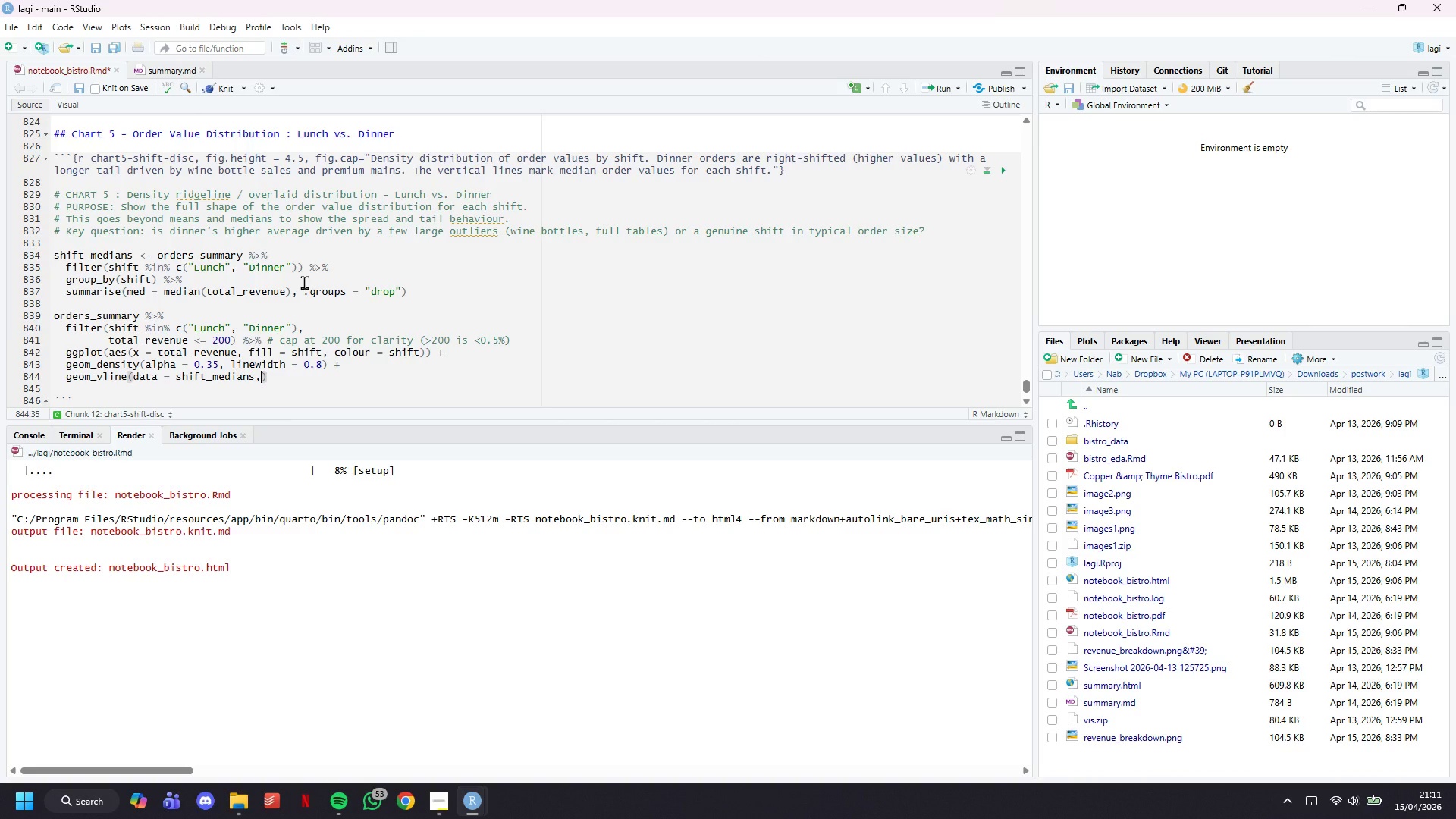 
type(aes(xintercept = med, colour = shift)
 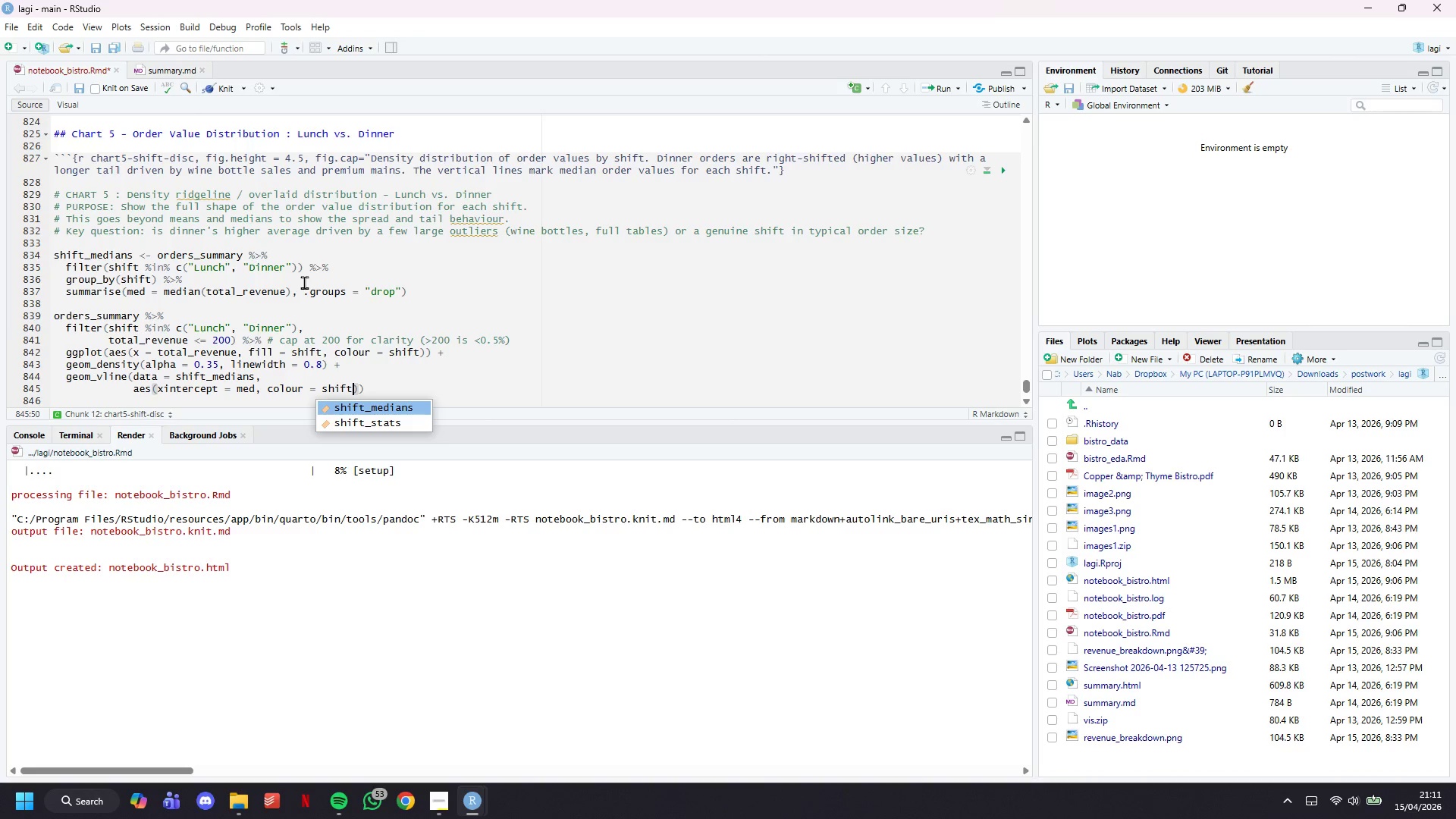 
key(ArrowRight)
 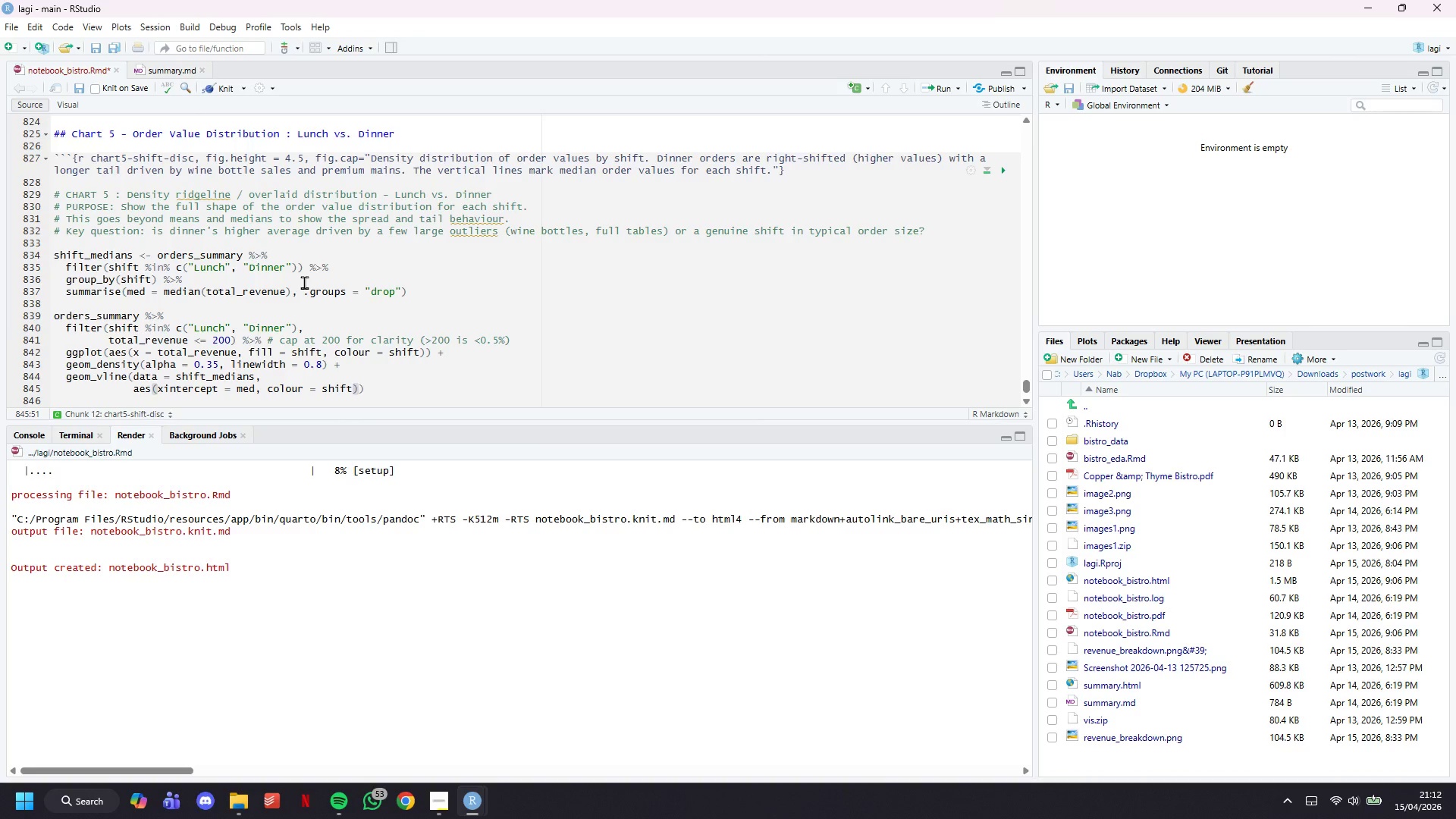 
key(Comma)
 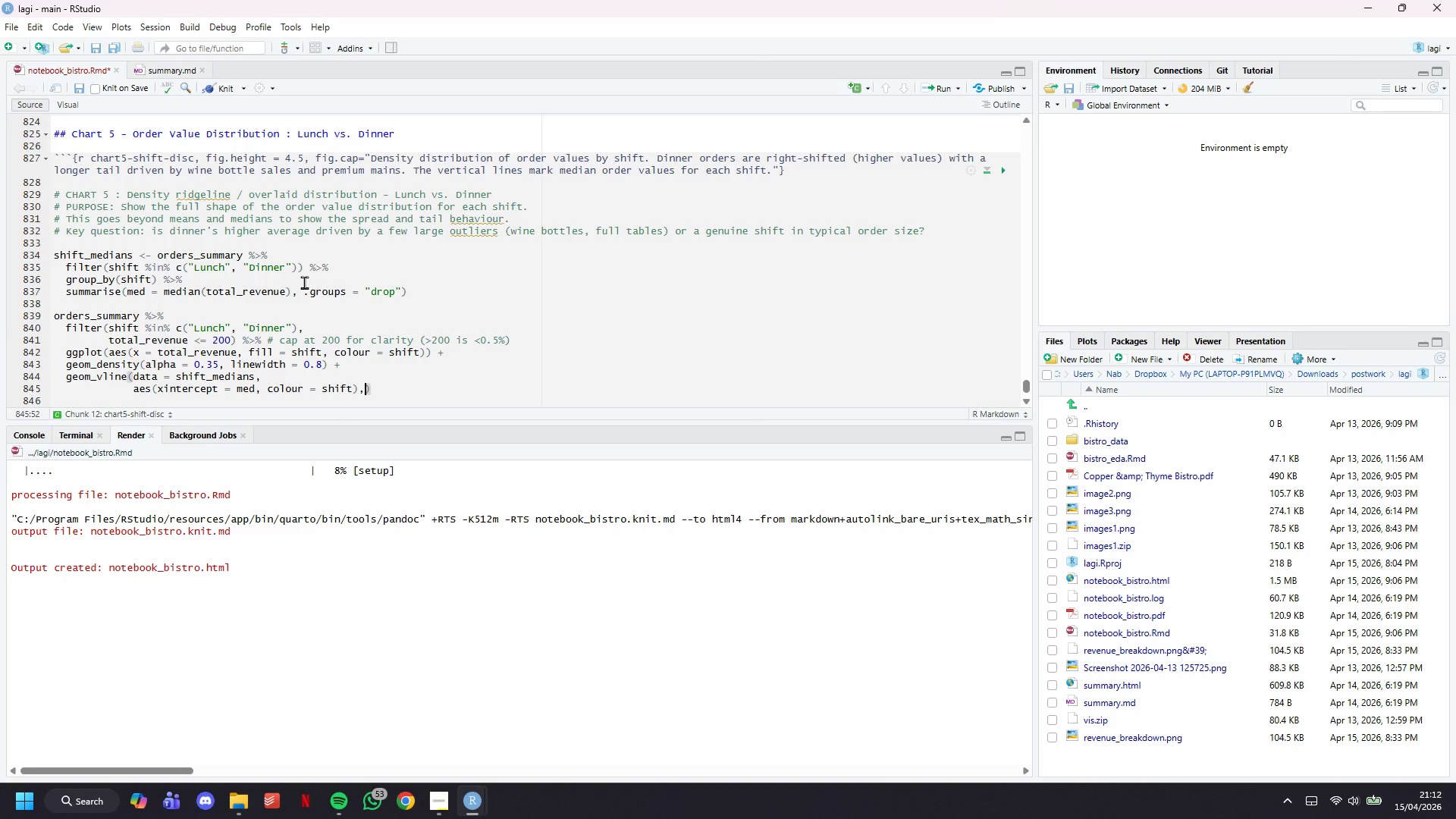 
key(Enter)
 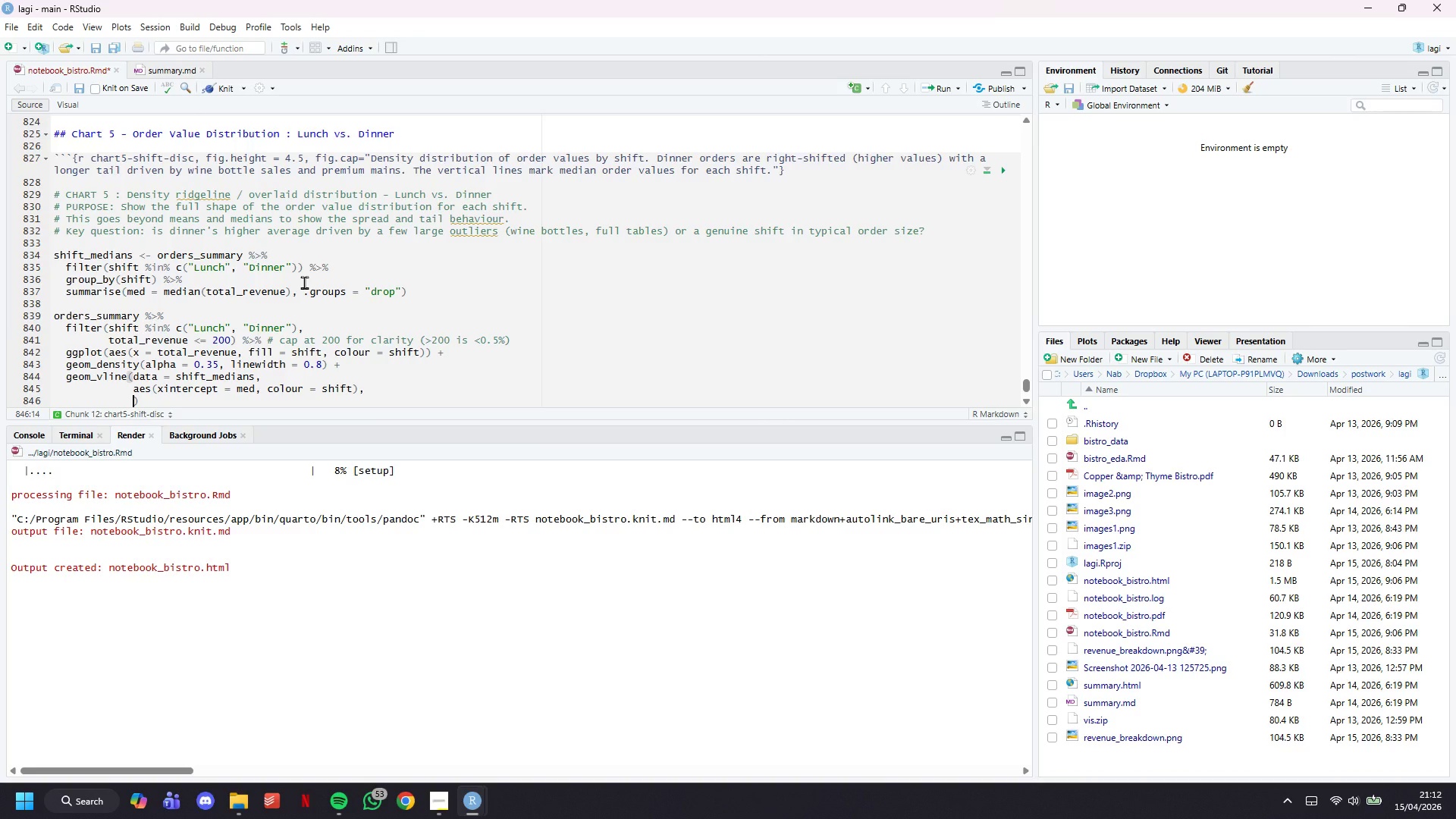 
type(linetype = "dashed)
 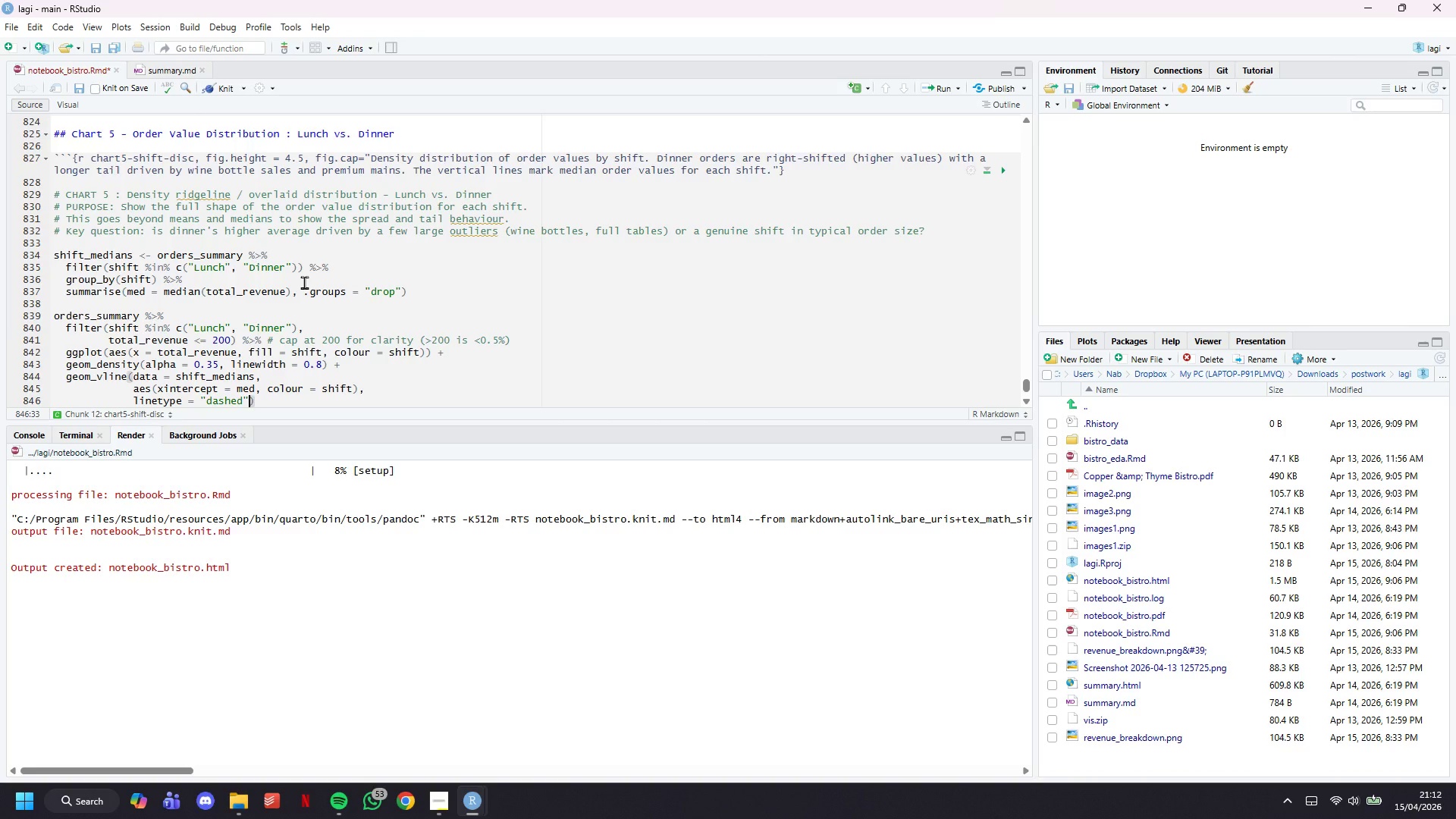 
 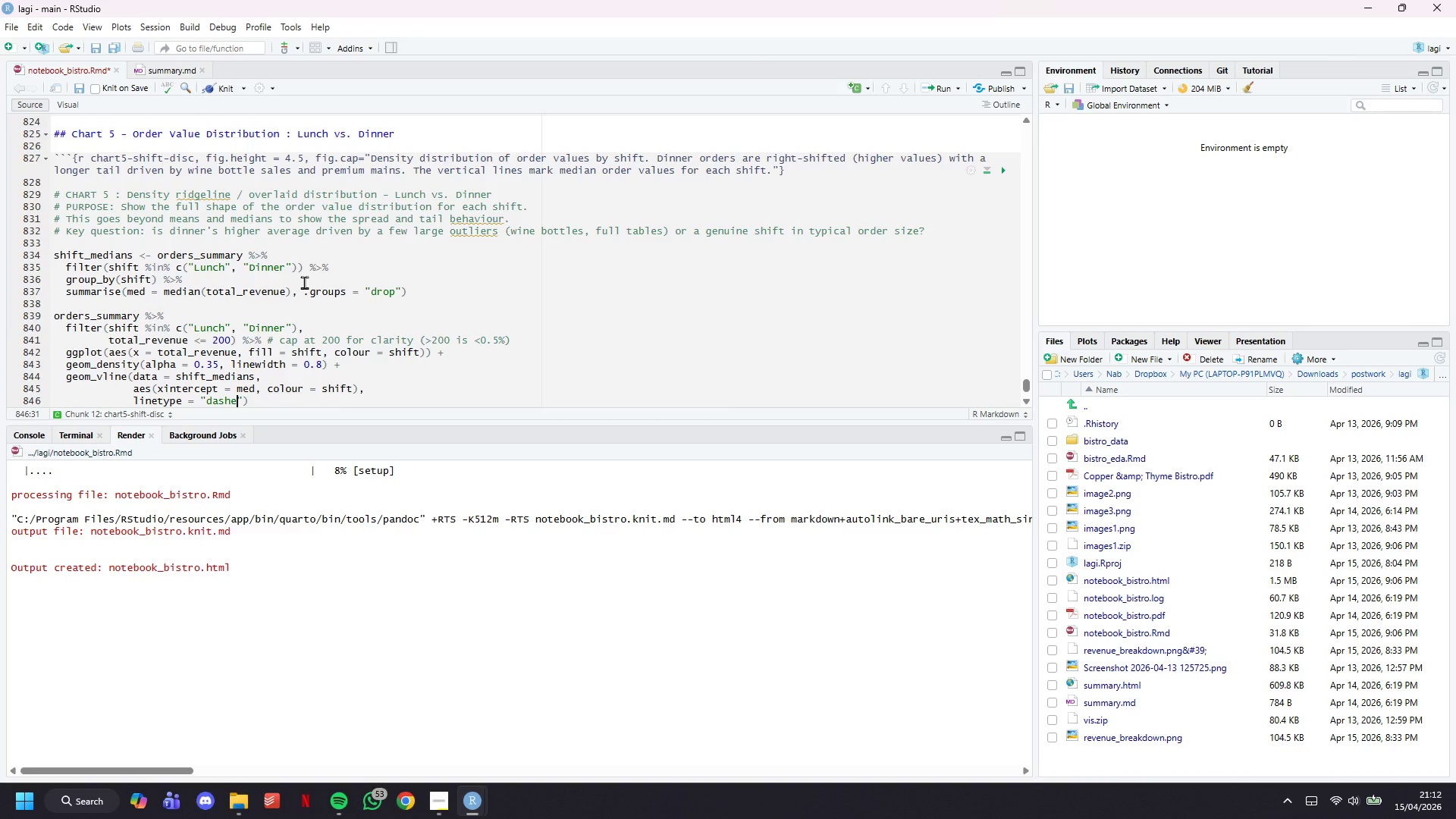 
key(ArrowRight)
 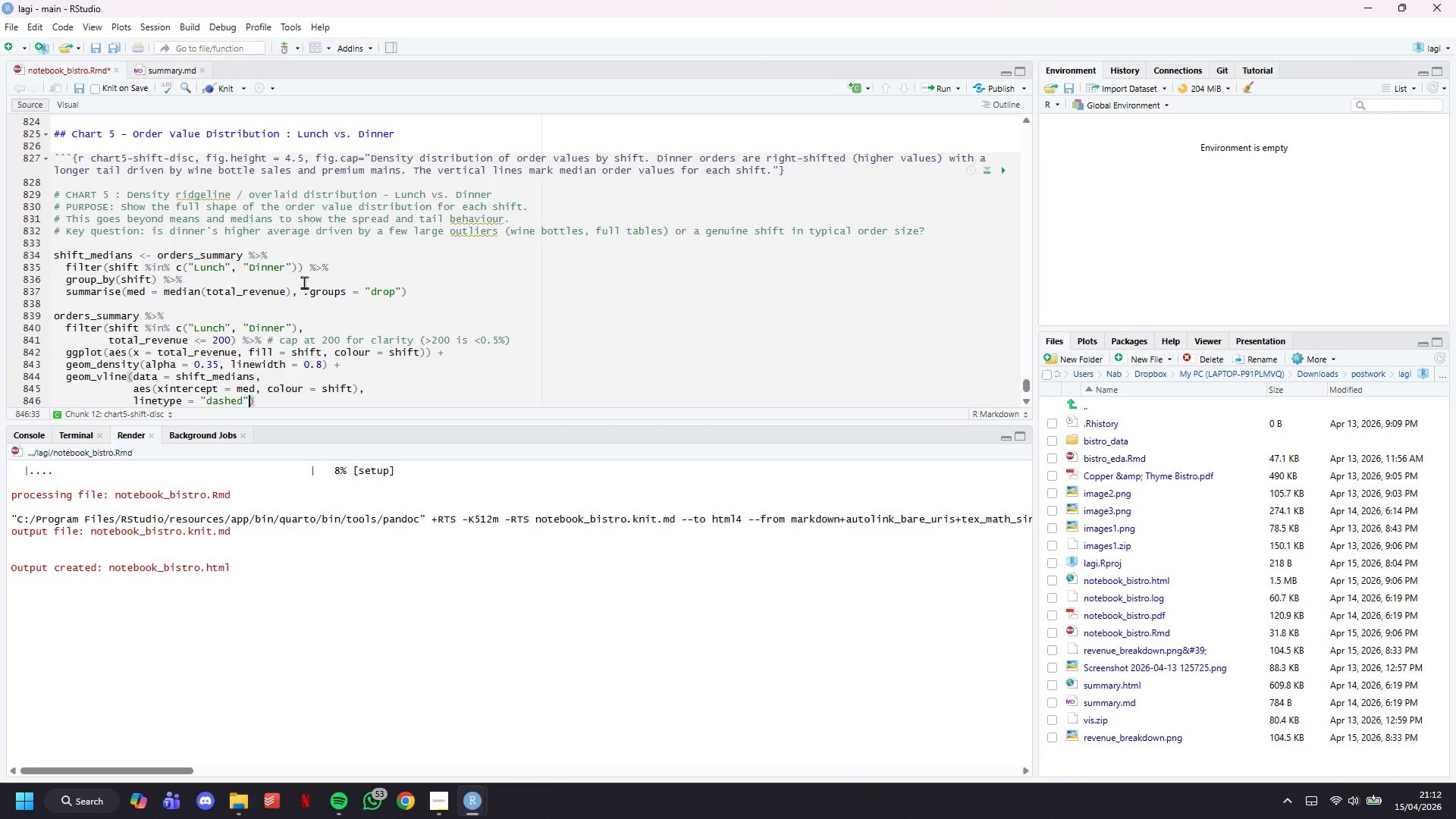 
type(, linewidth = 0.9)
 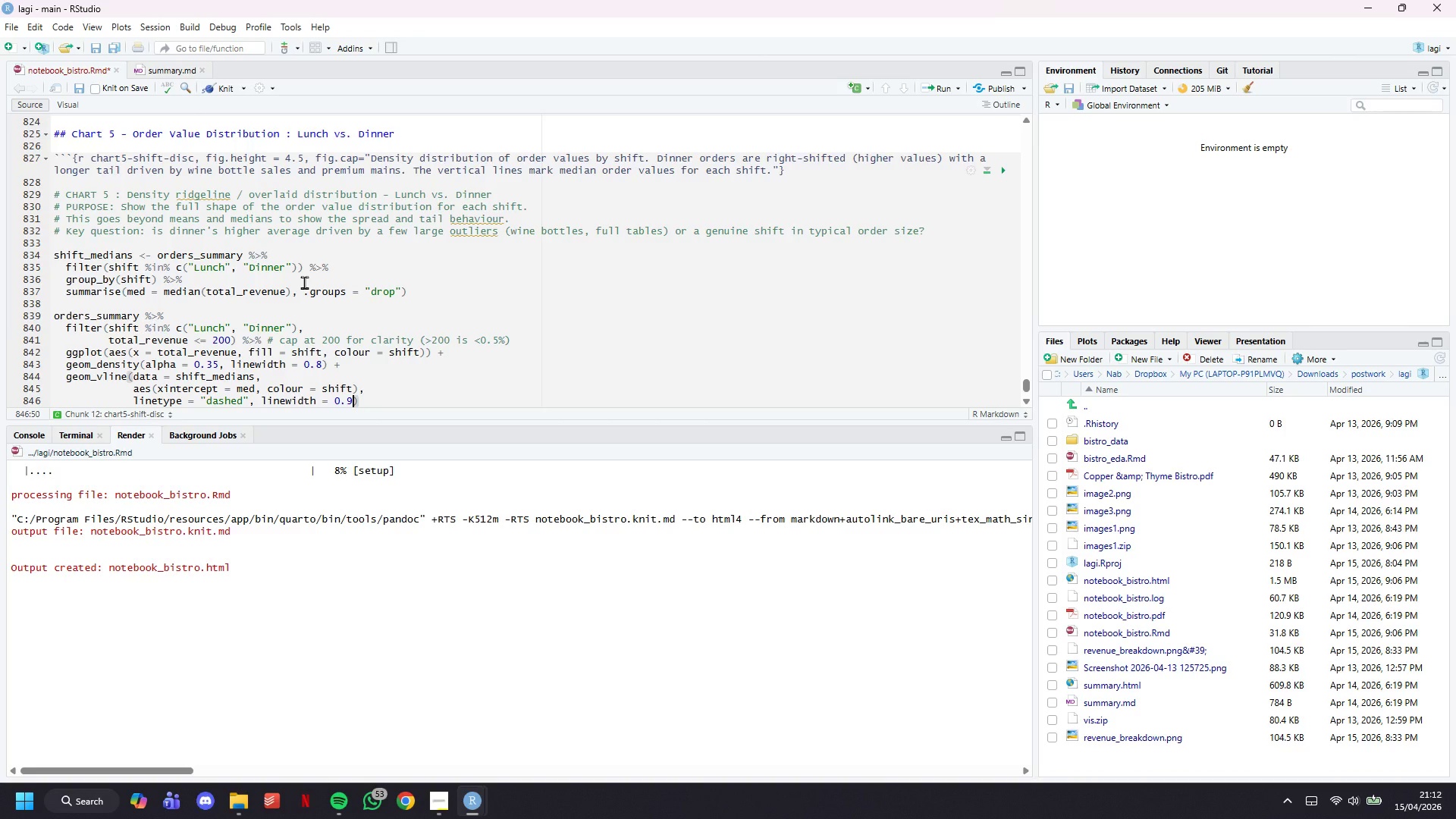 
key(ArrowRight)
 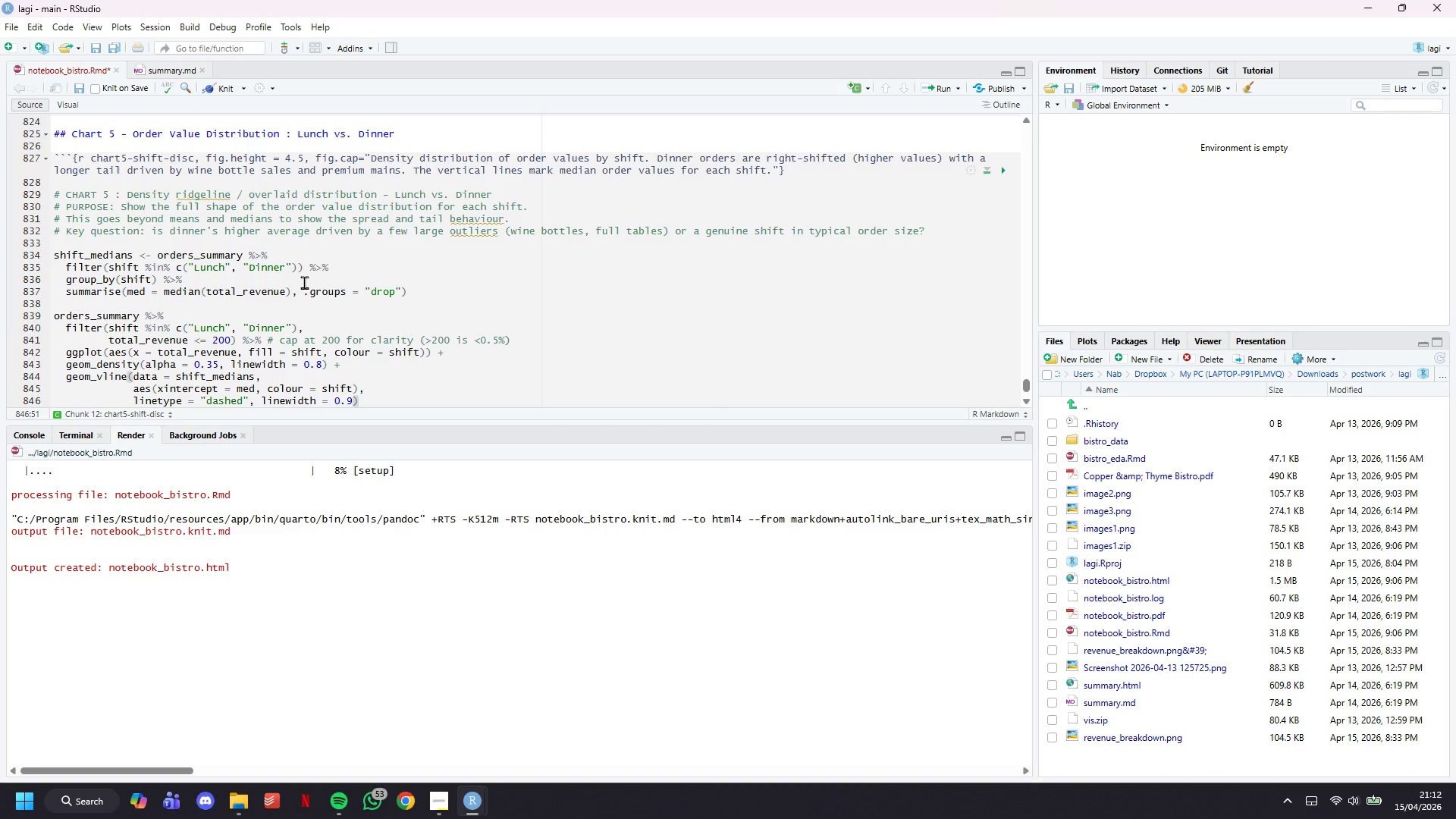 
key(Space)
 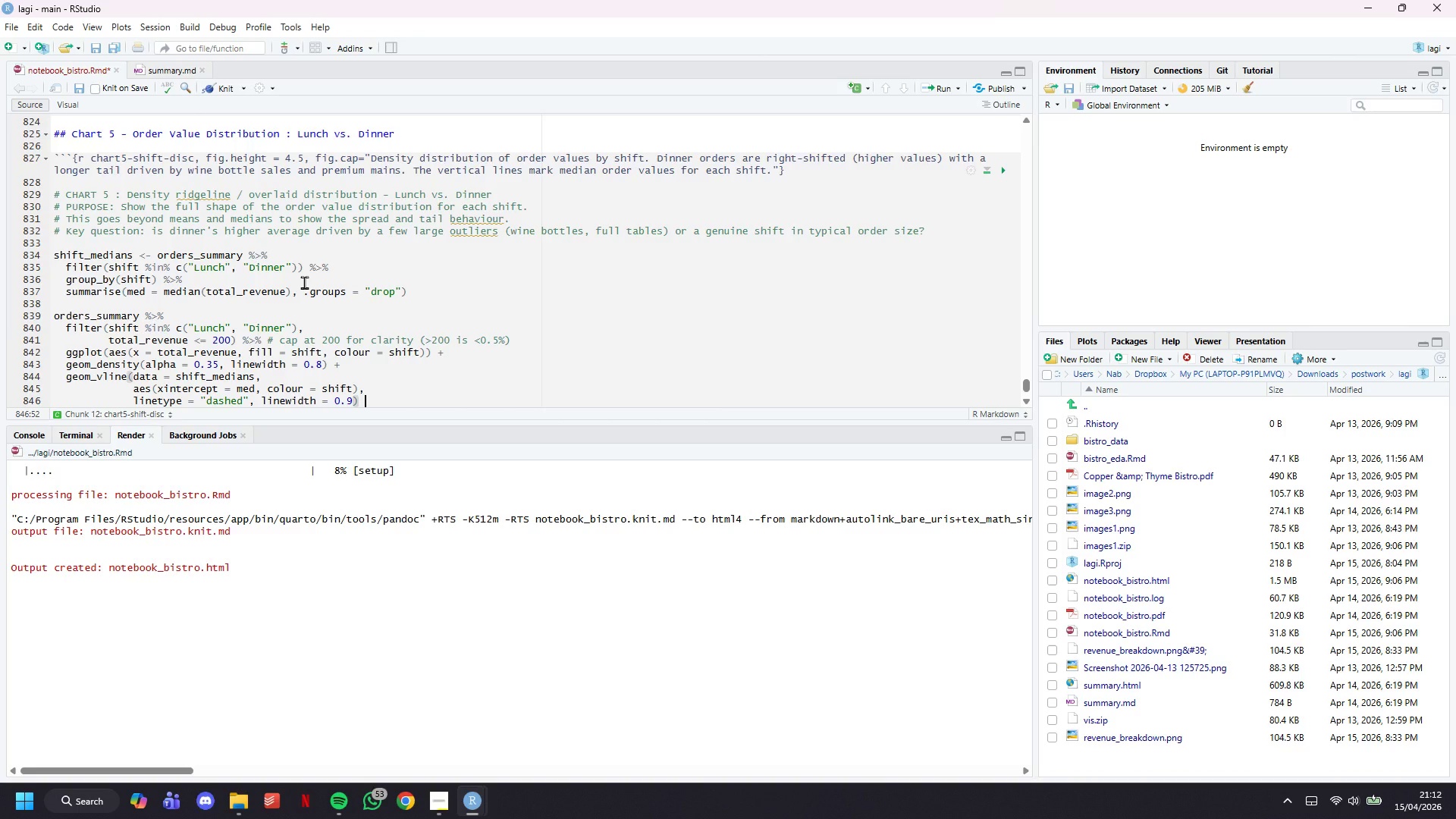 
key(Shift+ShiftLeft)
 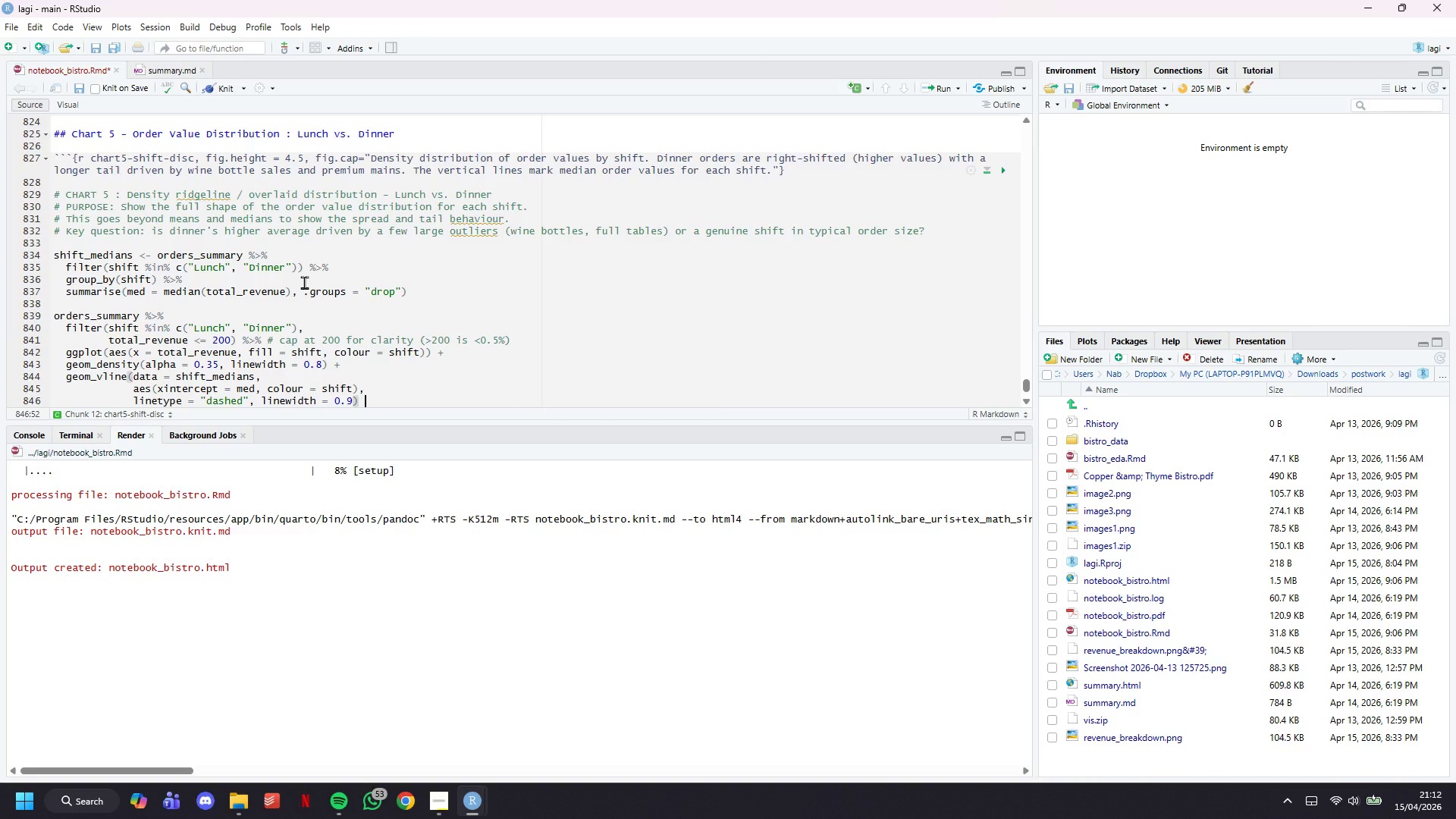 
key(Shift+Equal)
 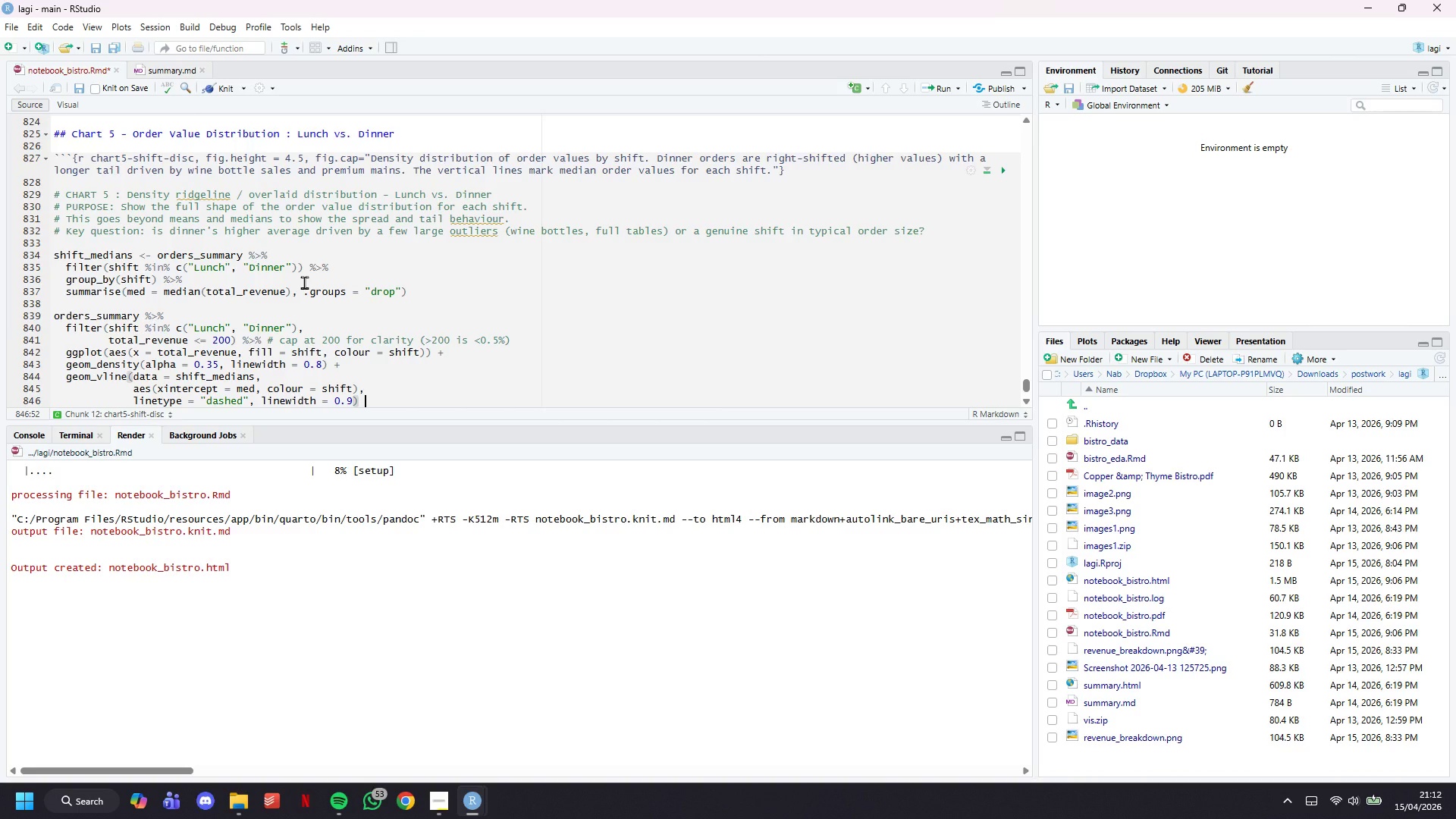 
key(Enter)
 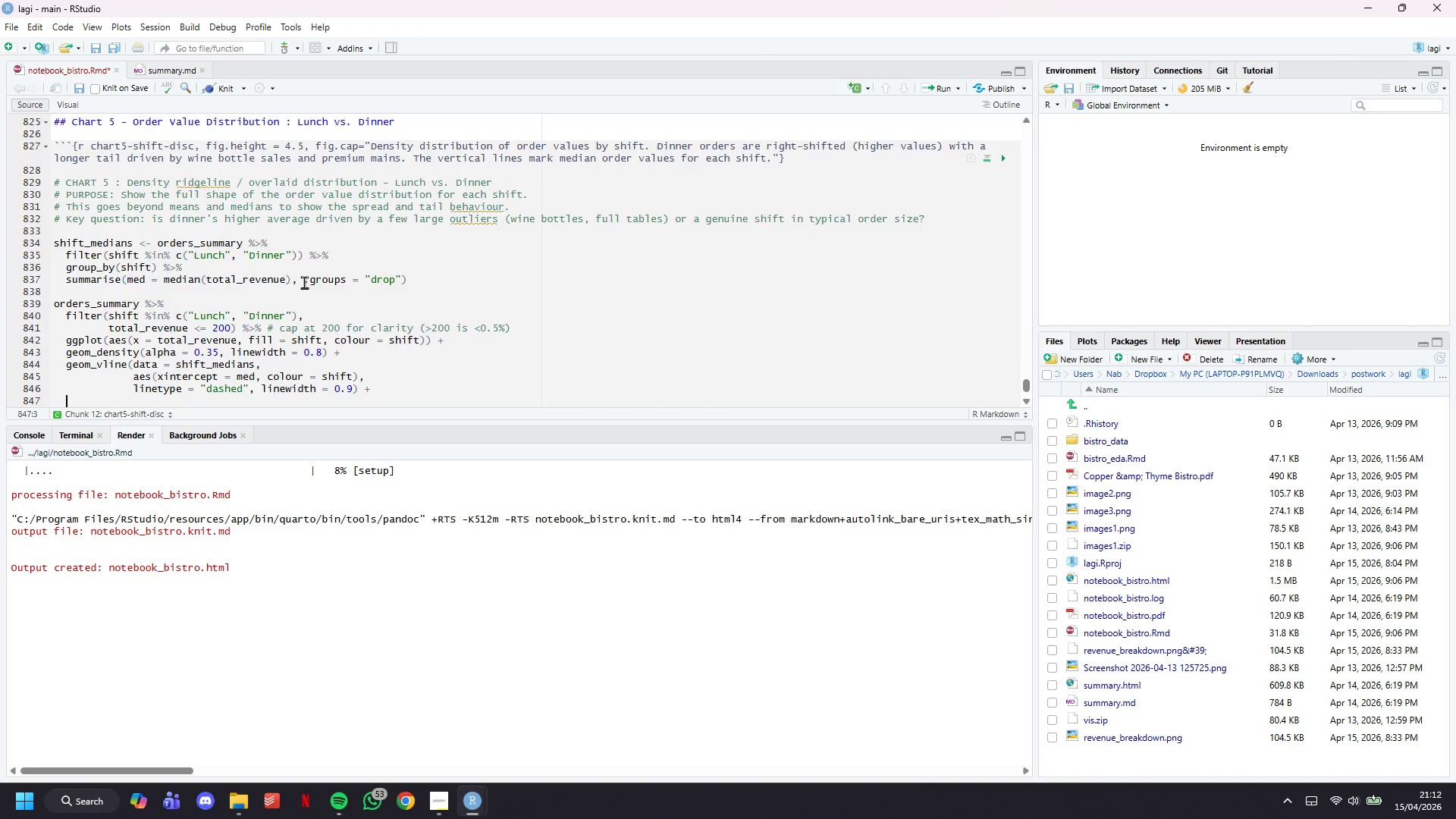 
scroll: coordinate [304, 282], scroll_direction: down, amount: 3.0
 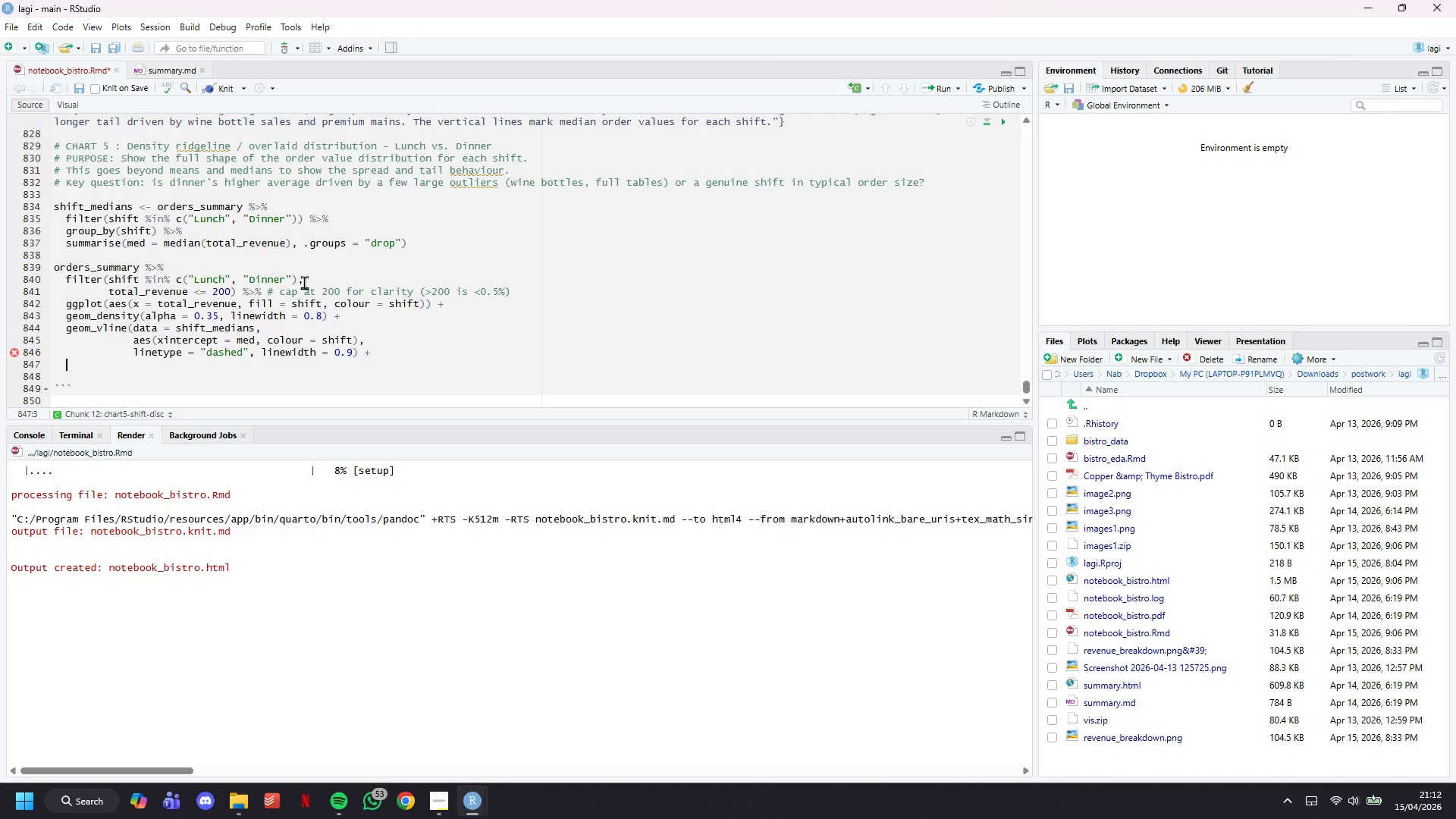 
wait(6.15)
 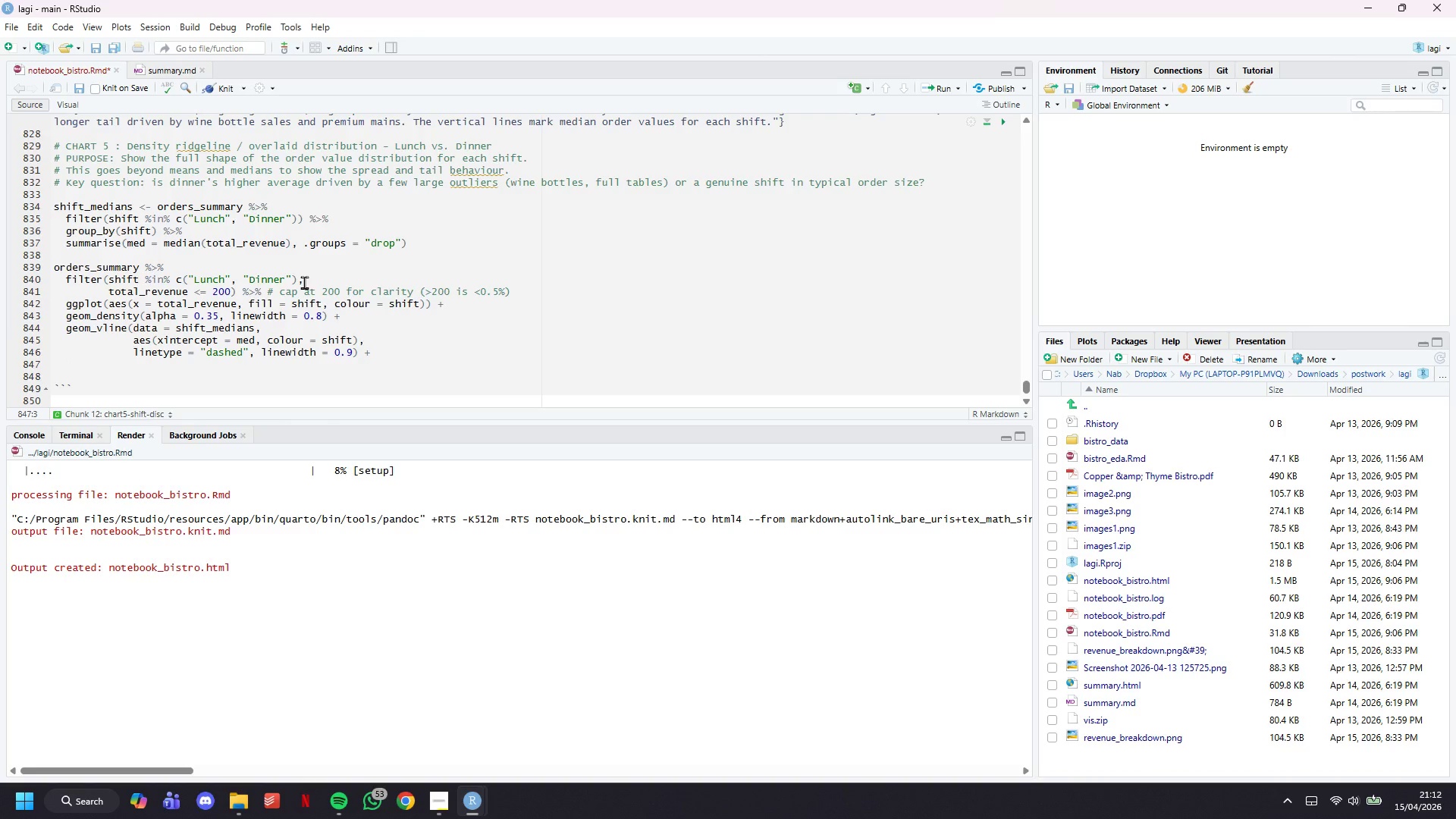 
type(geom_text(data = shift_median,)
 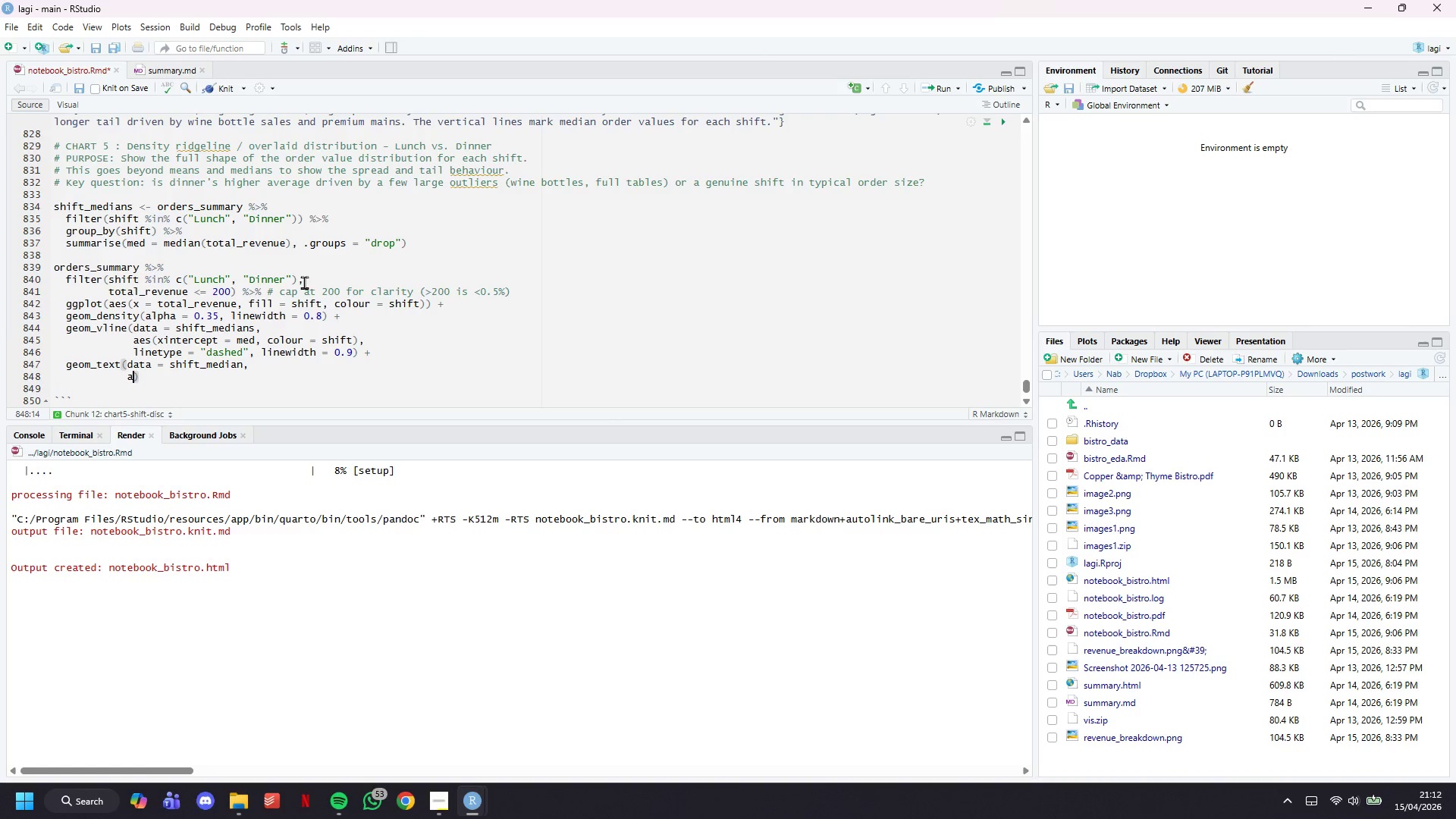 
 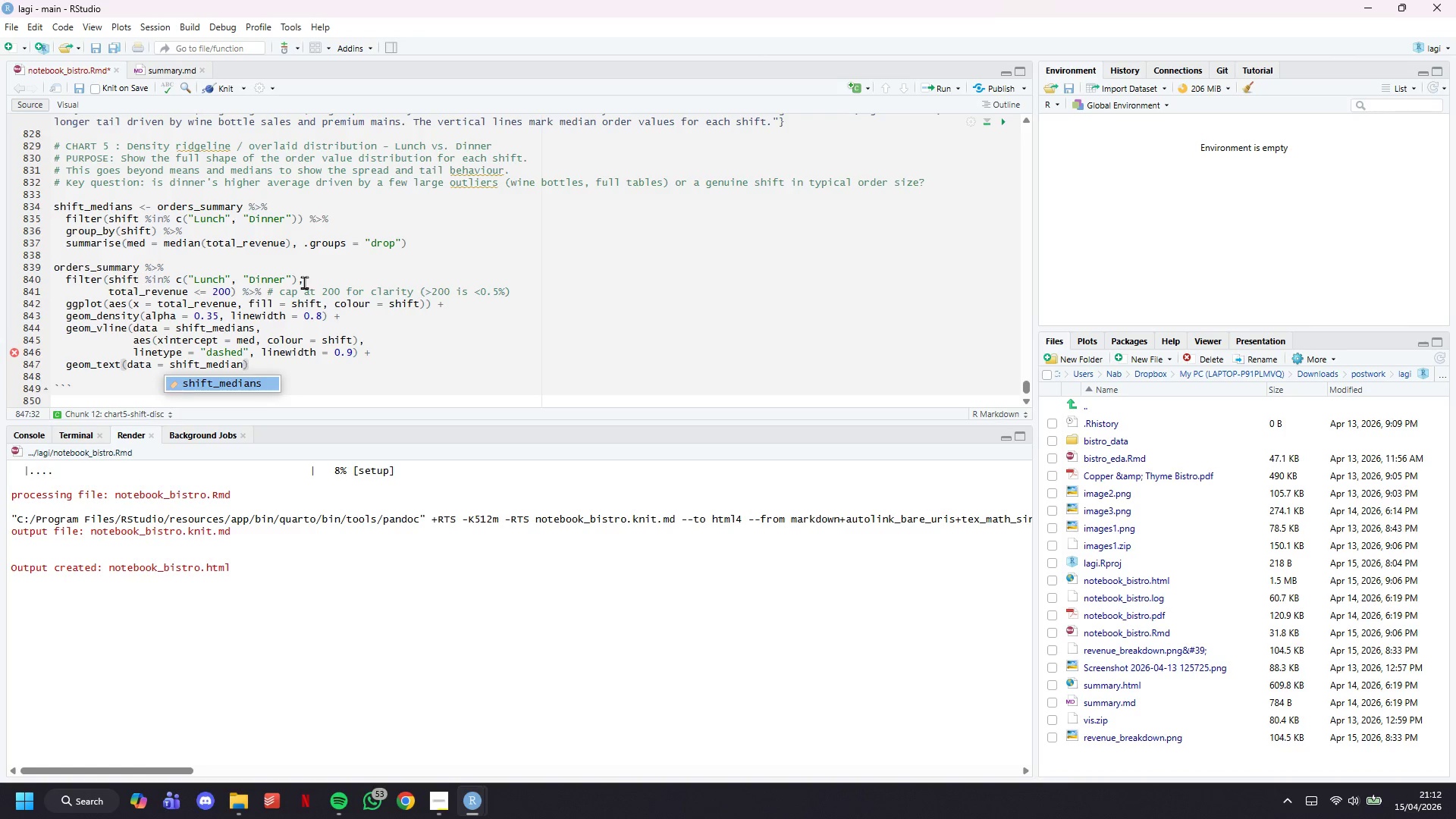 
key(Enter)
 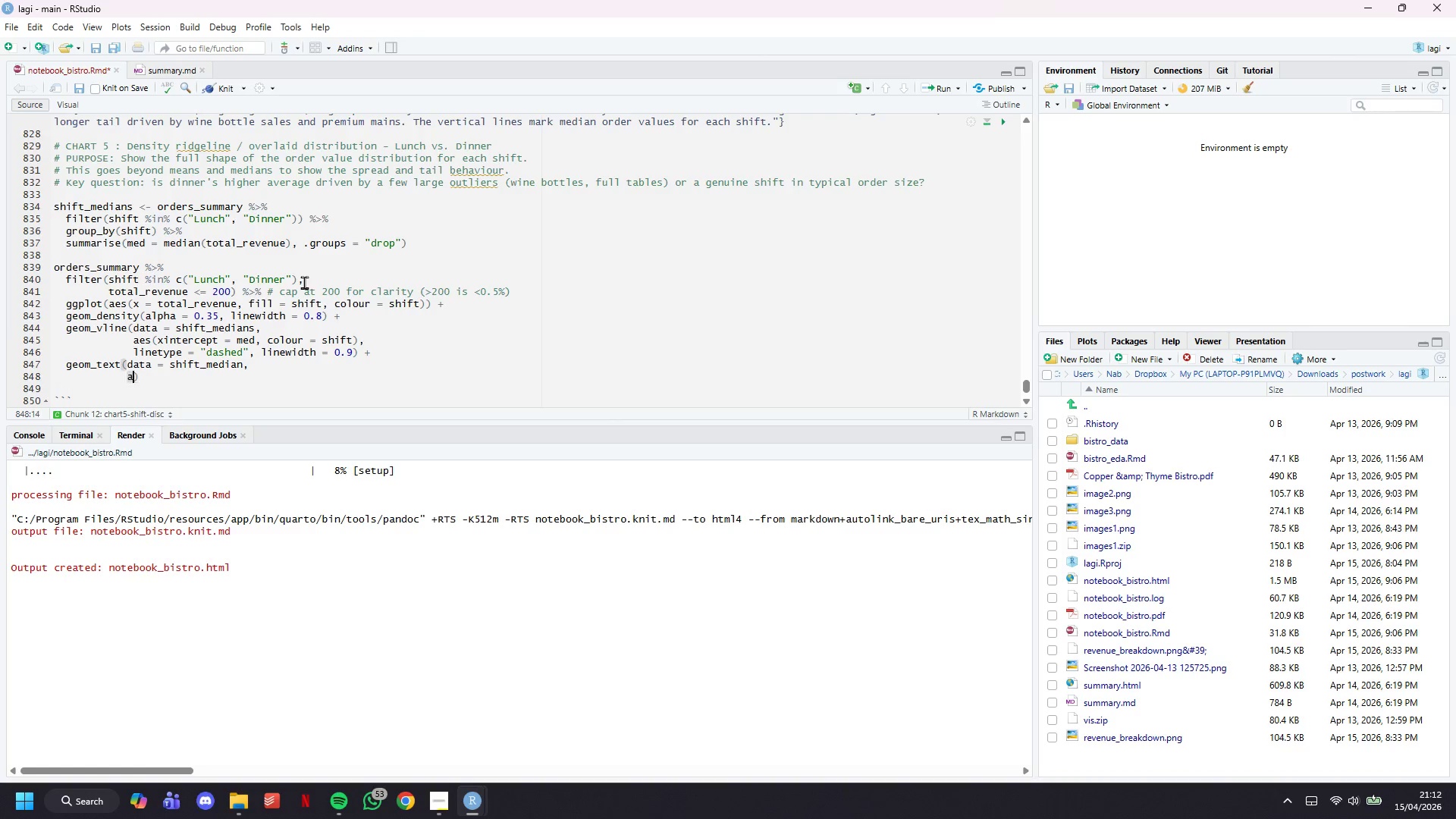 
type(aes(x = med + )
key(Backspace)
type(2, y = 0.022,)
 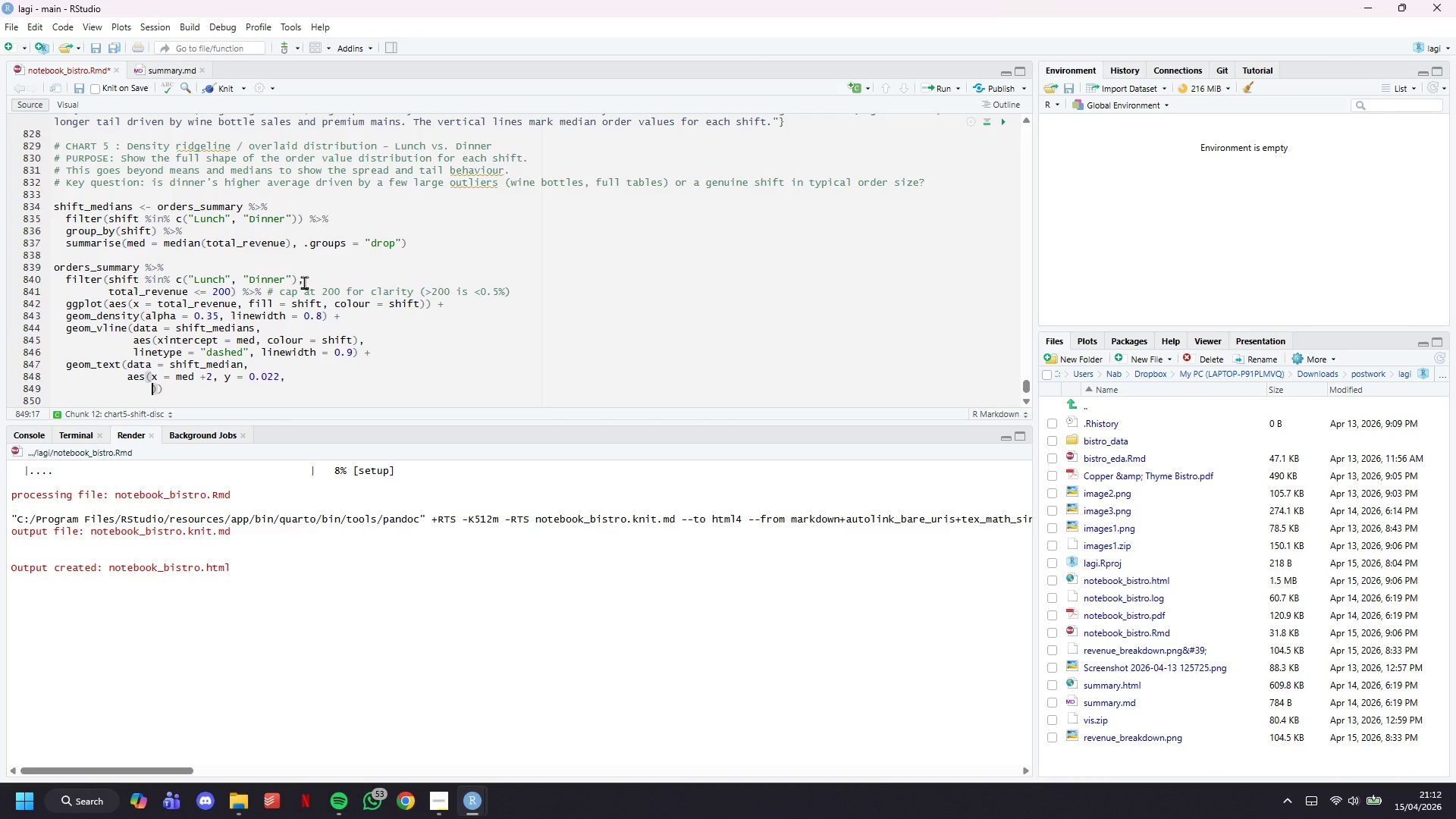 
 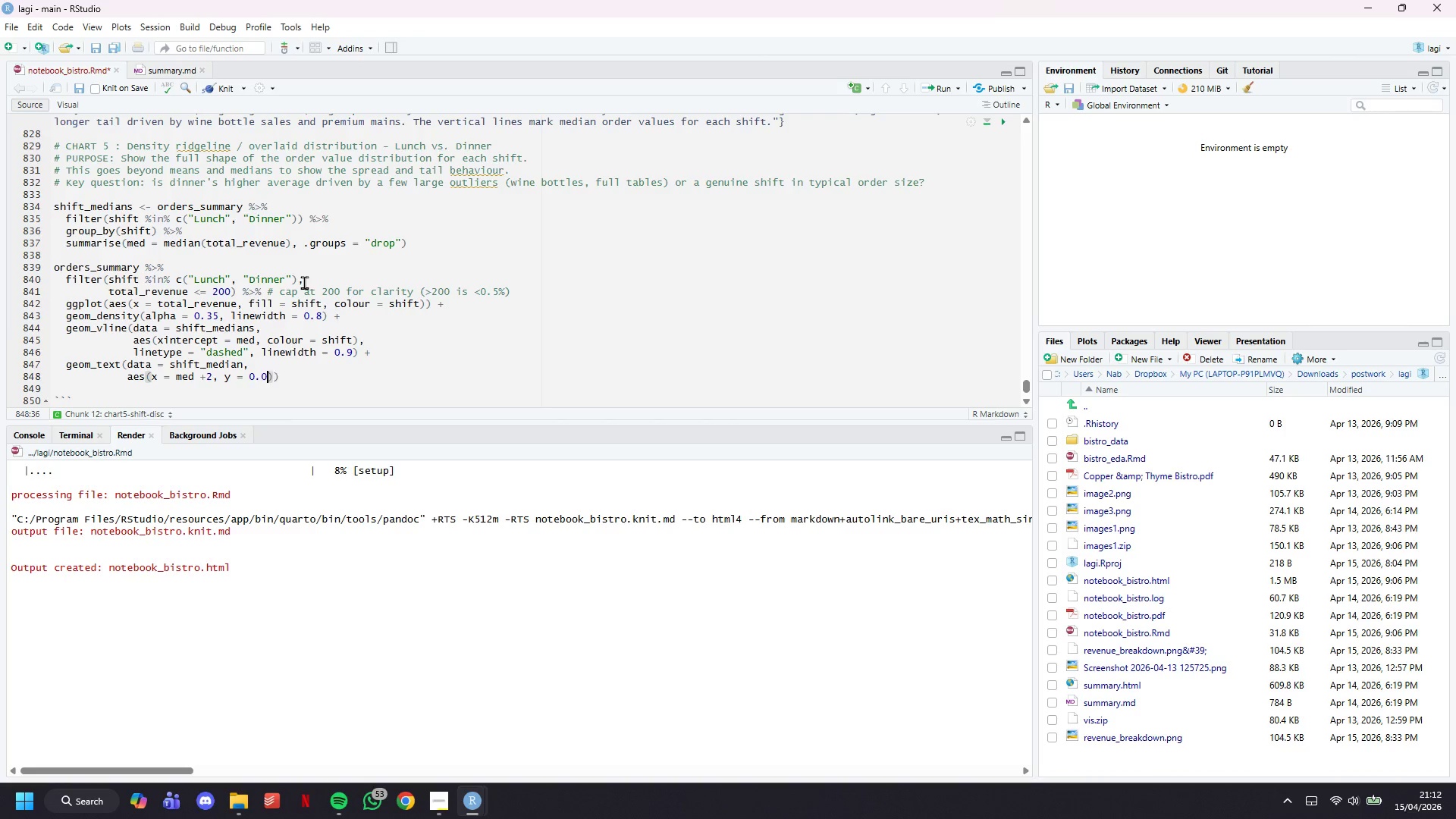 
key(Enter)
 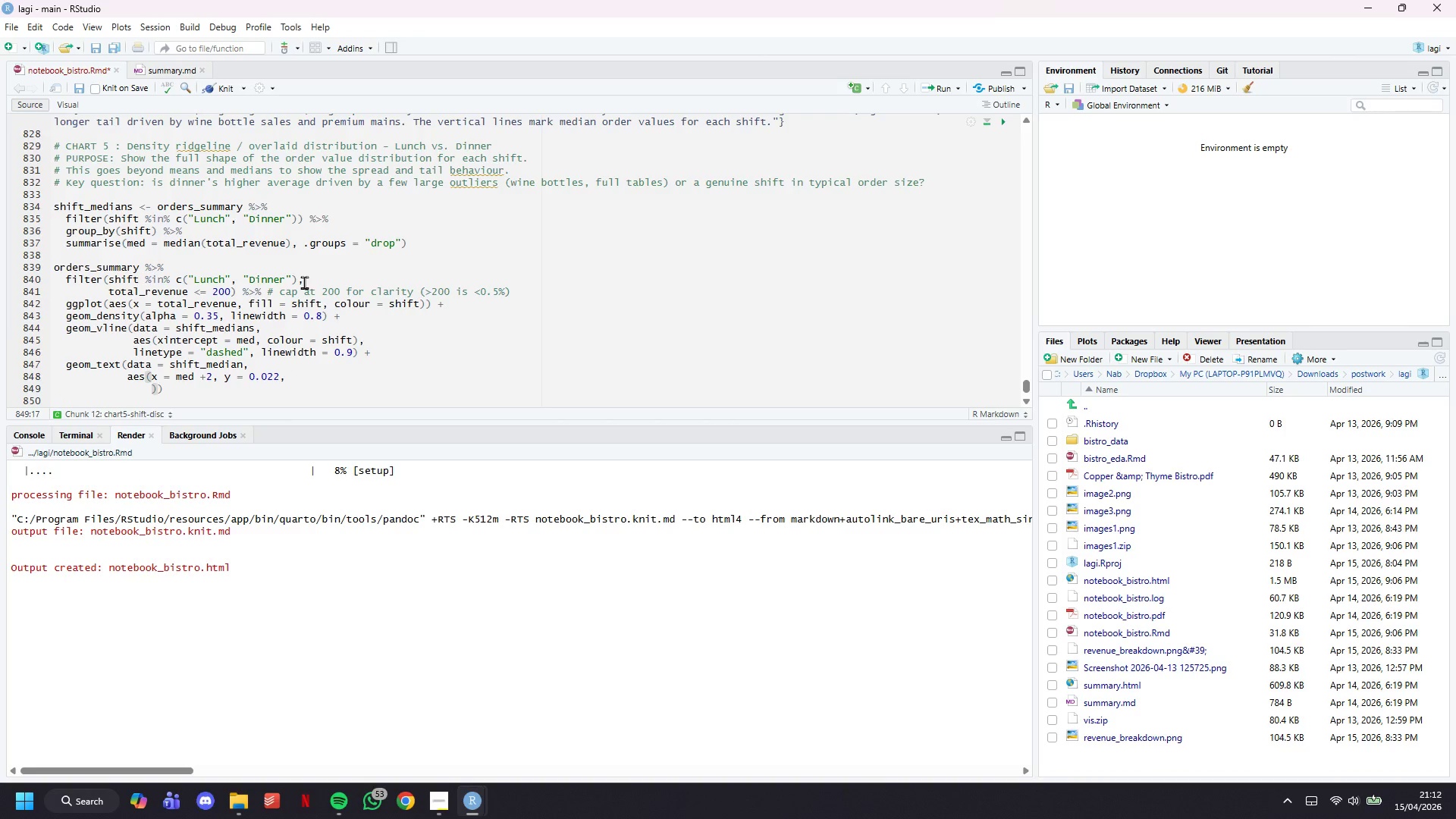 
type(label = paste0("Median\n)
 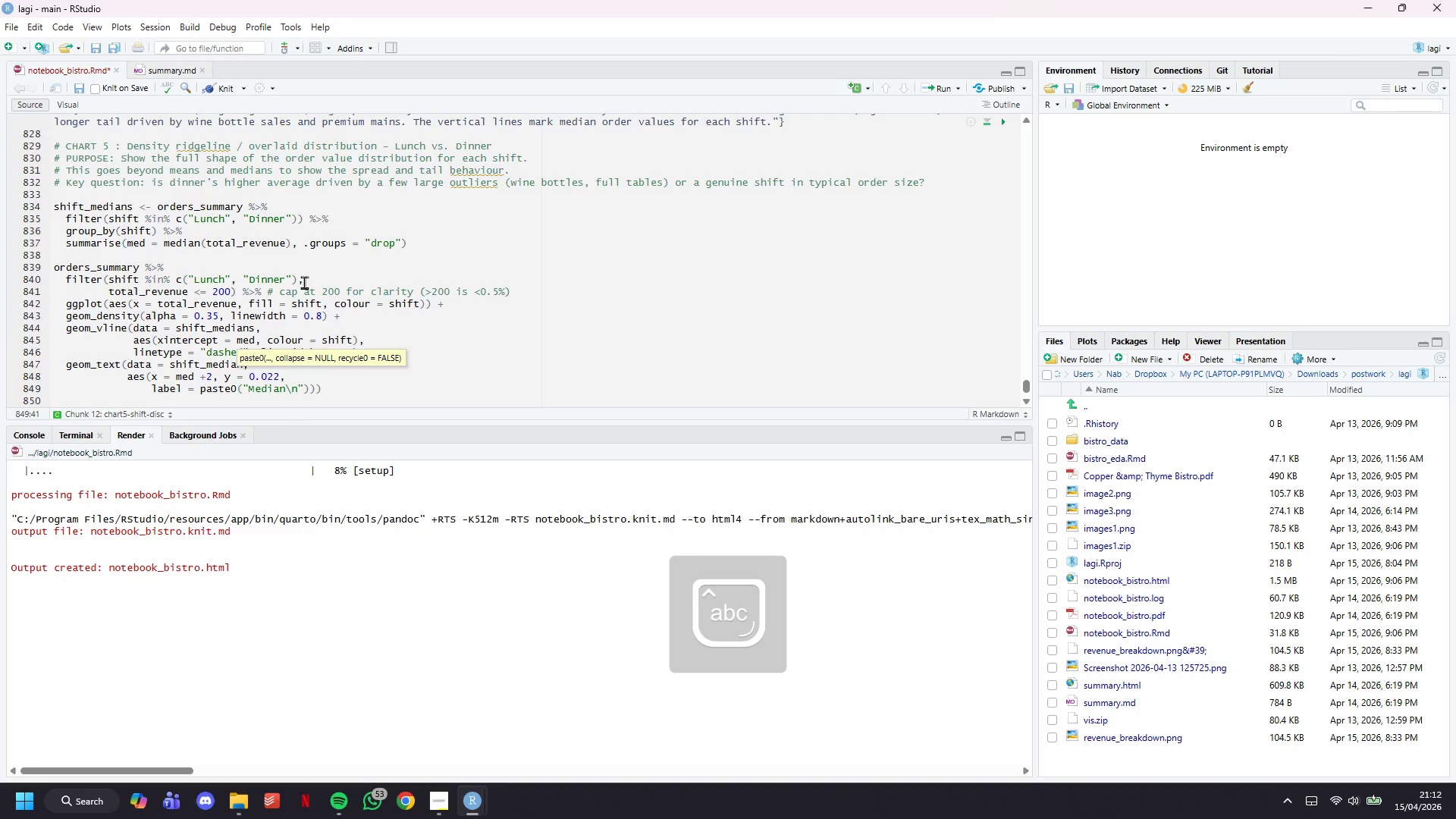 
key(Meta+MetaLeft)
 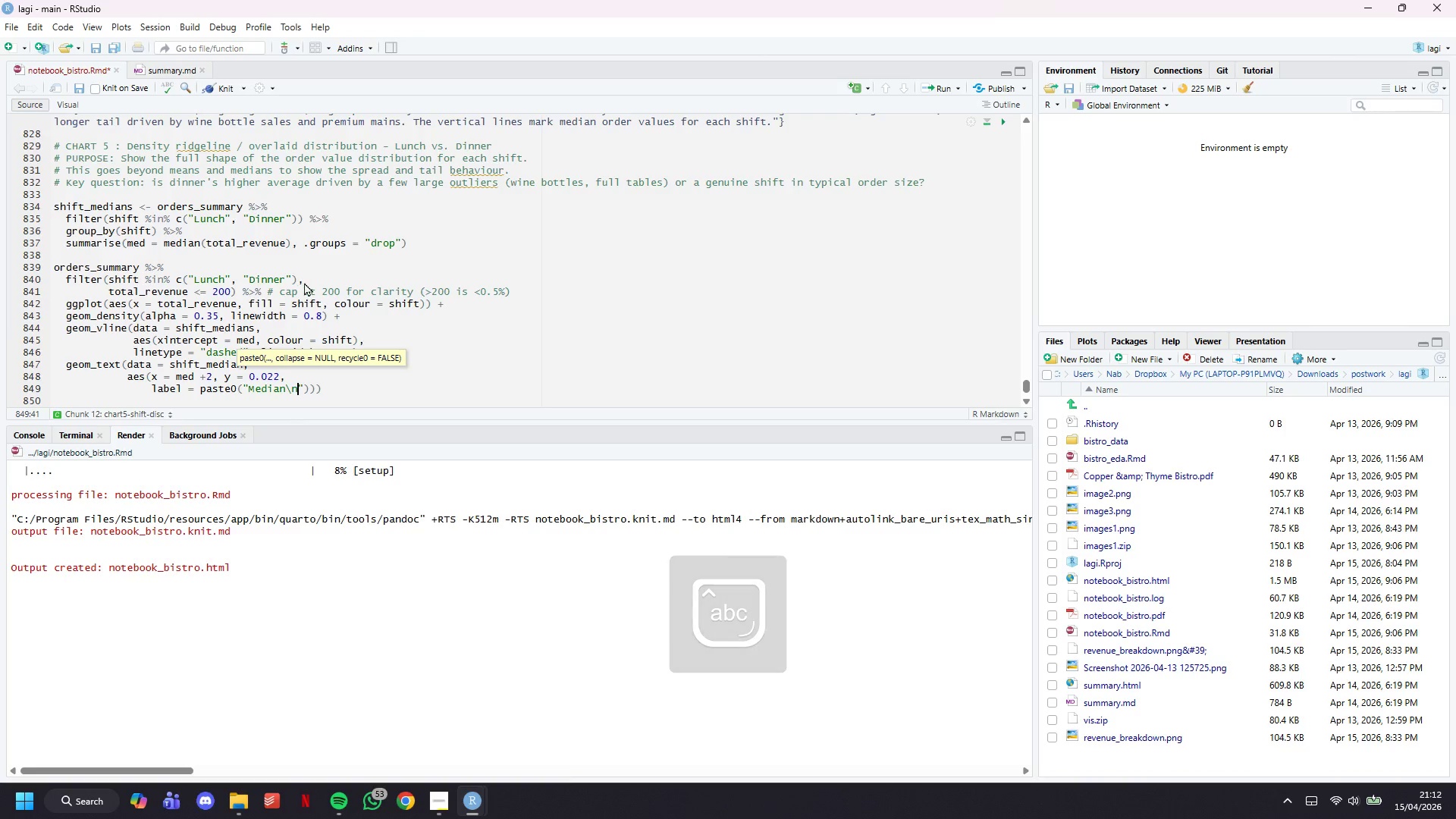 
key(Meta+Period)
 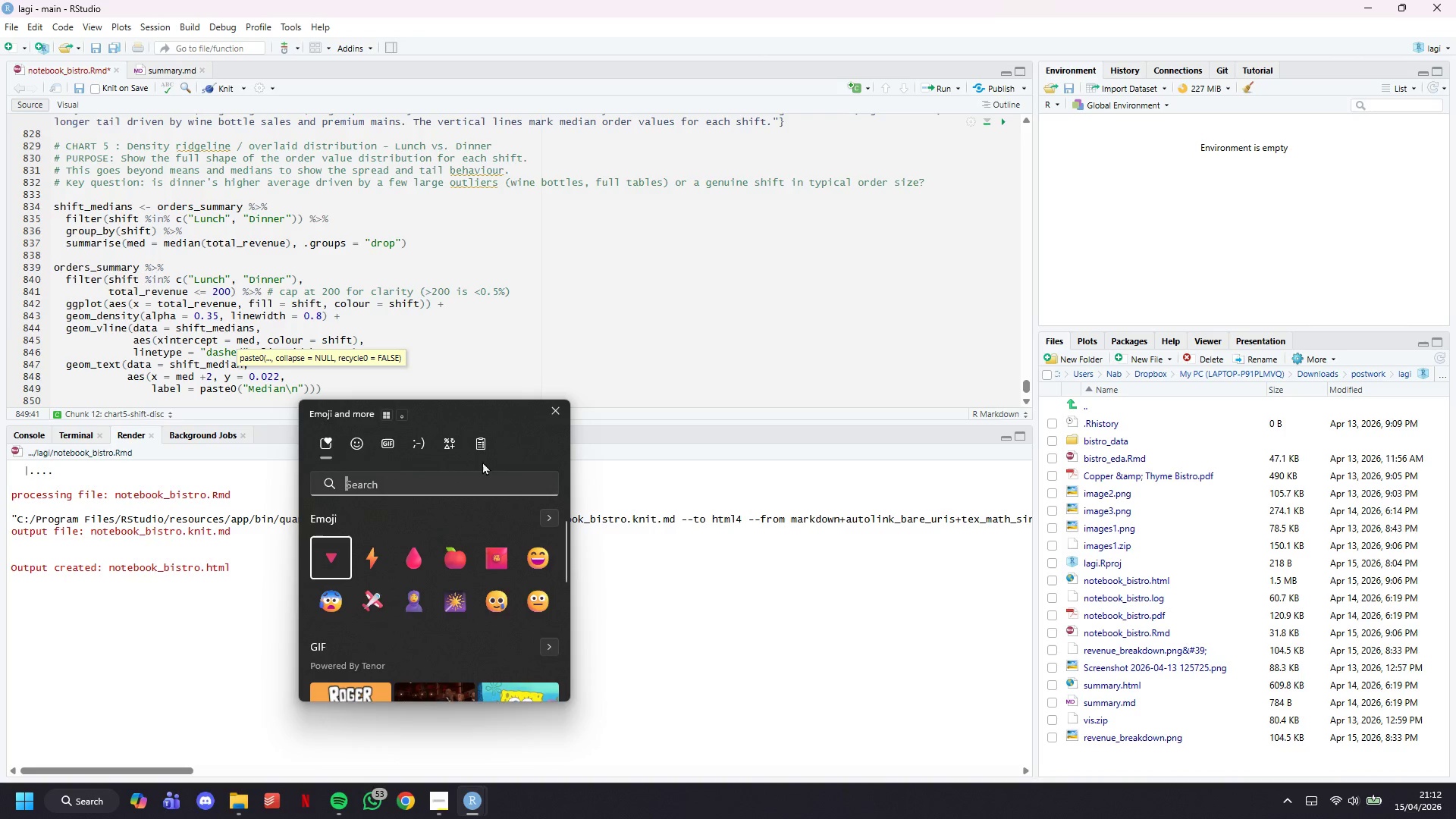 
left_click([462, 443])
 